 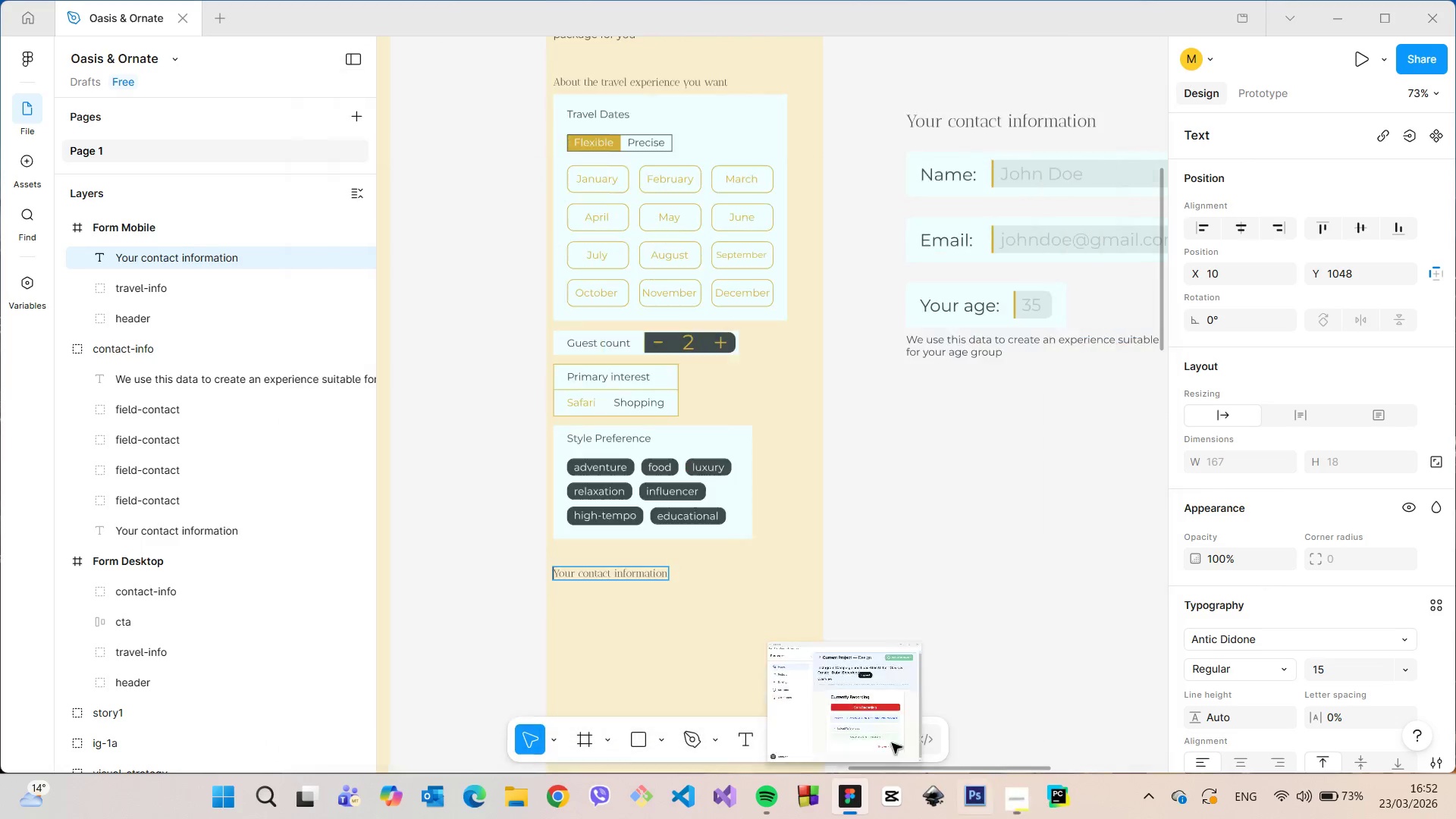 
scroll: coordinate [582, 553], scroll_direction: up, amount: 9.0
 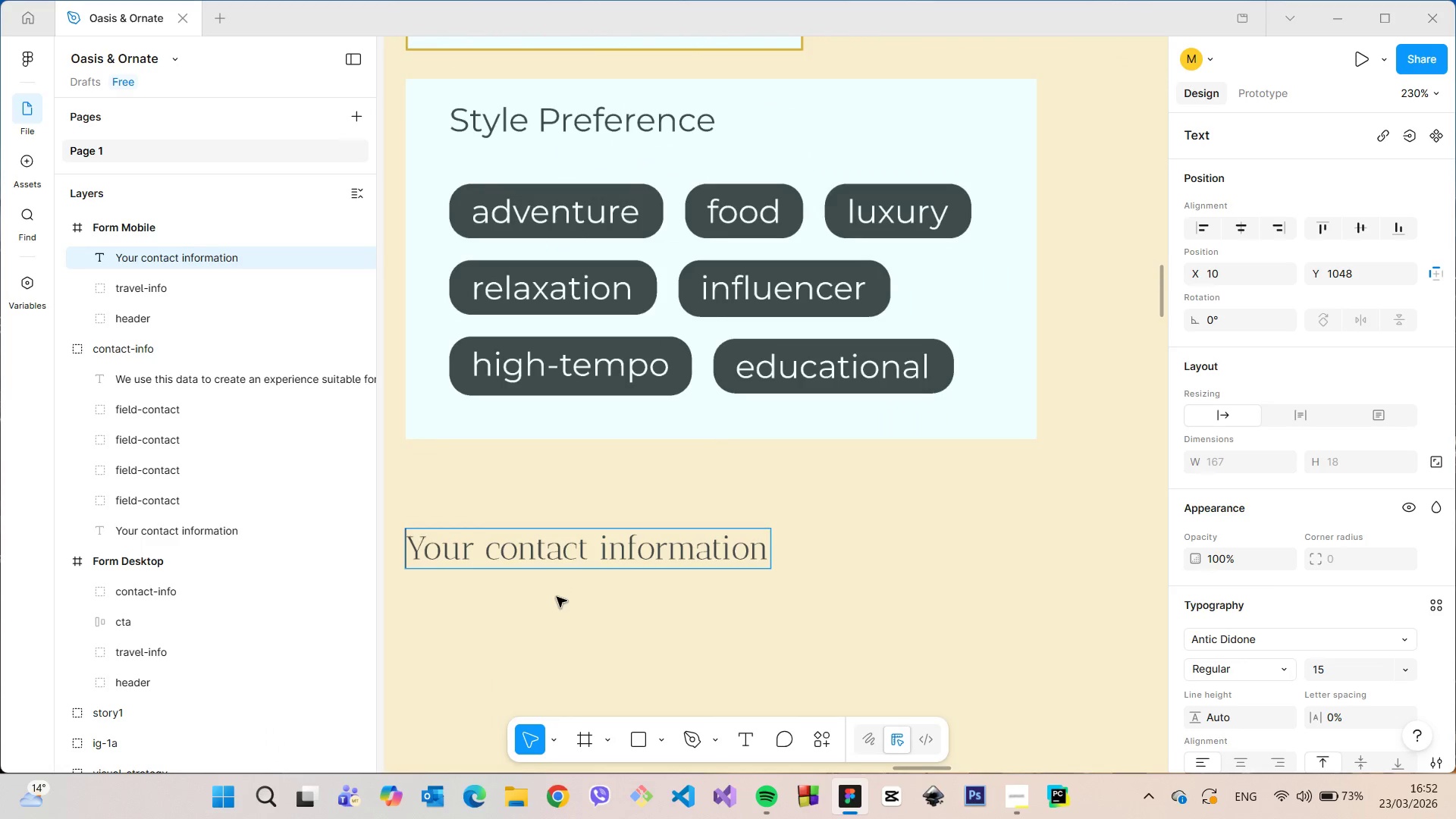 
scroll: coordinate [557, 597], scroll_direction: down, amount: 4.0
 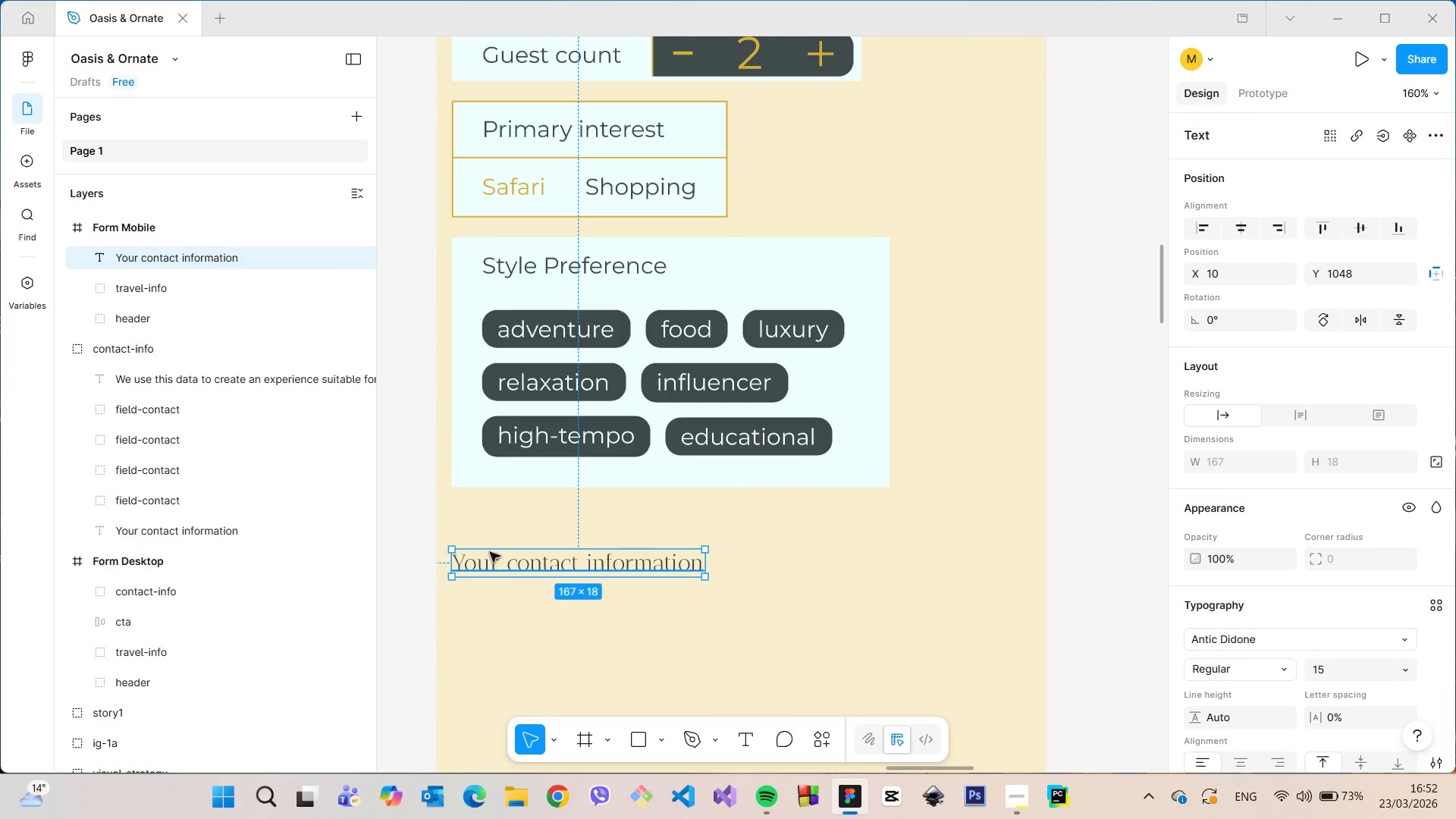 
hold_key(key=AltLeft, duration=1.2)
 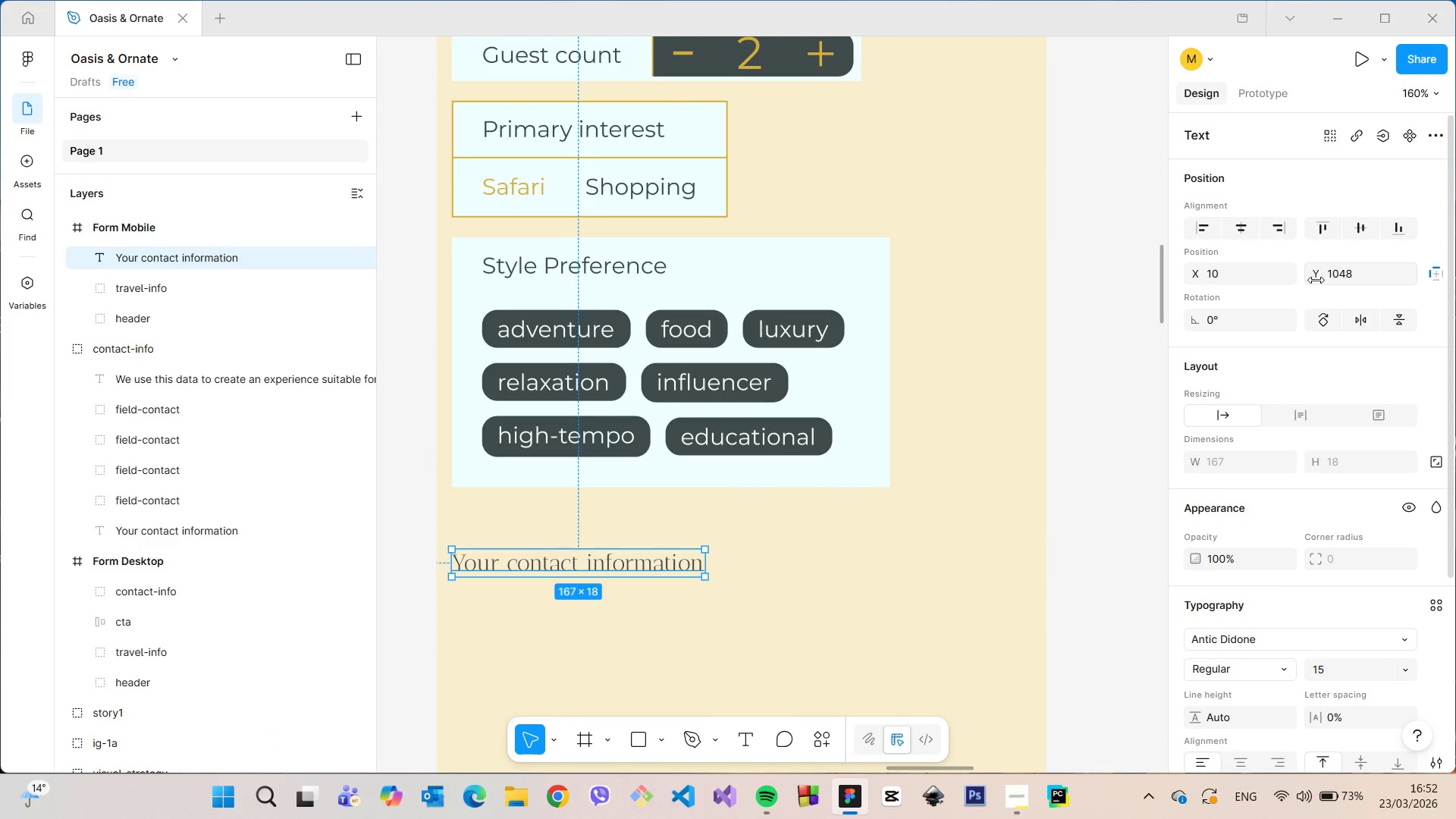 
left_click([1351, 281])
 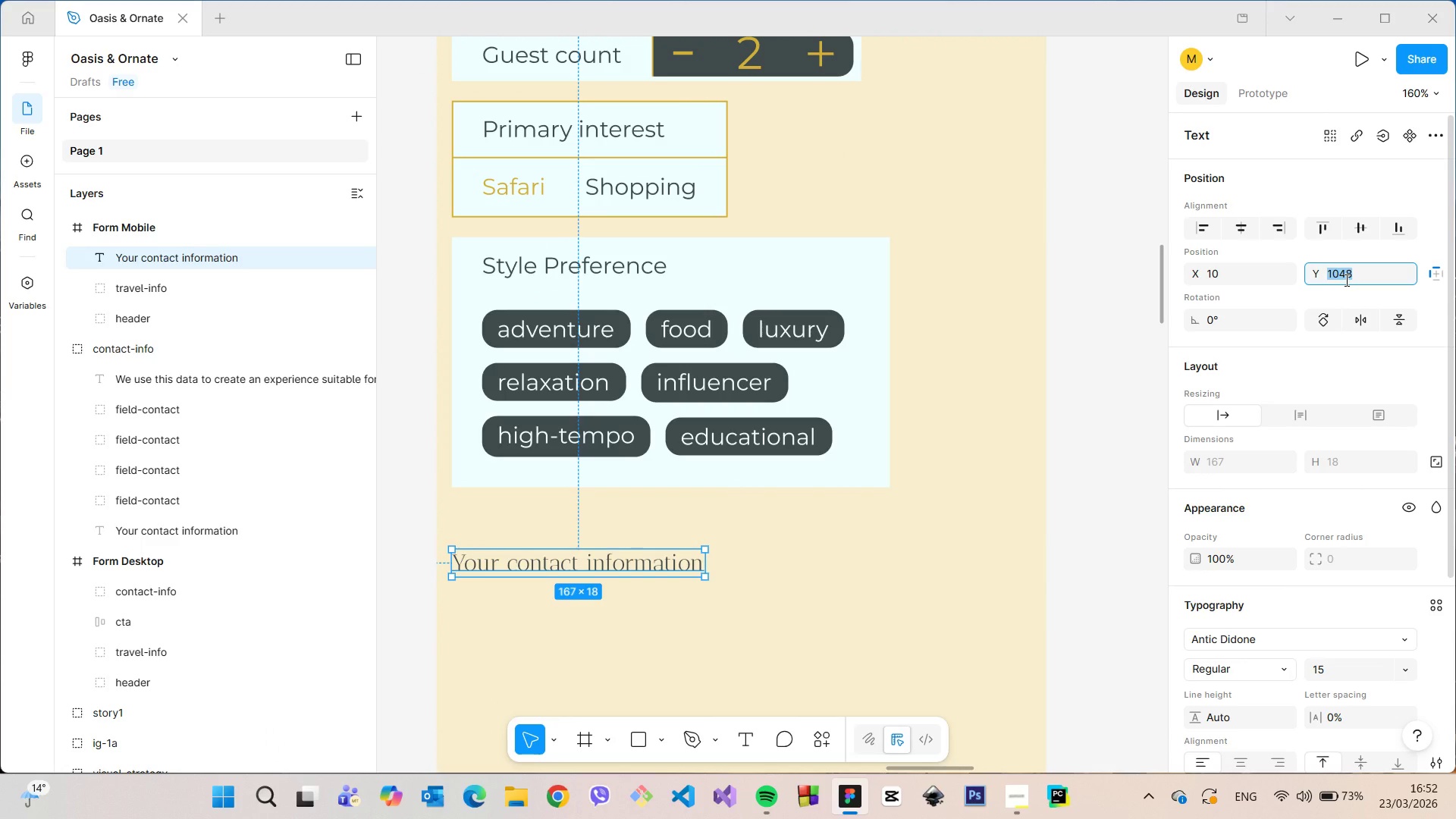 
key(ArrowDown)
 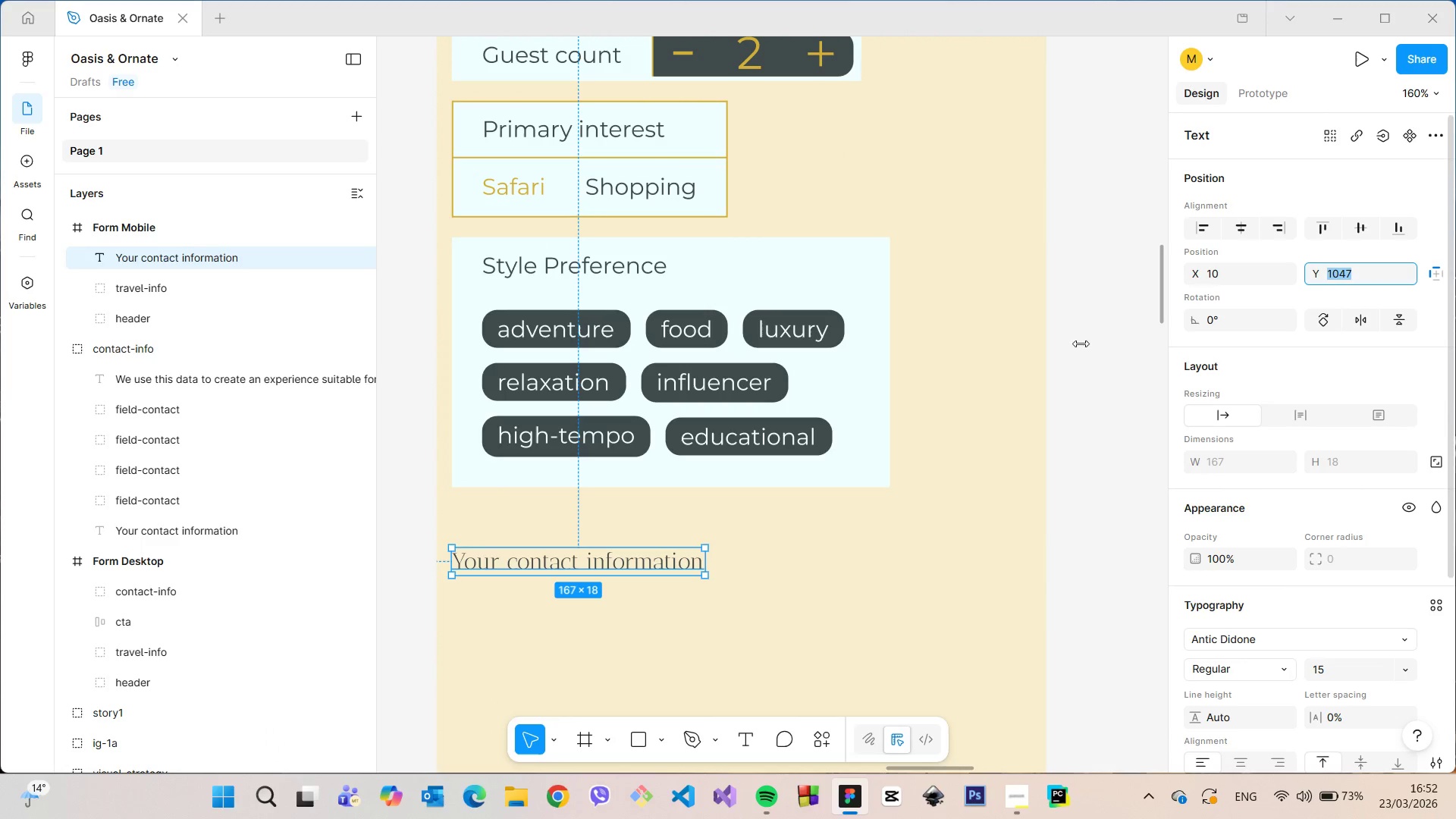 
hold_key(key=AltLeft, duration=1.52)
 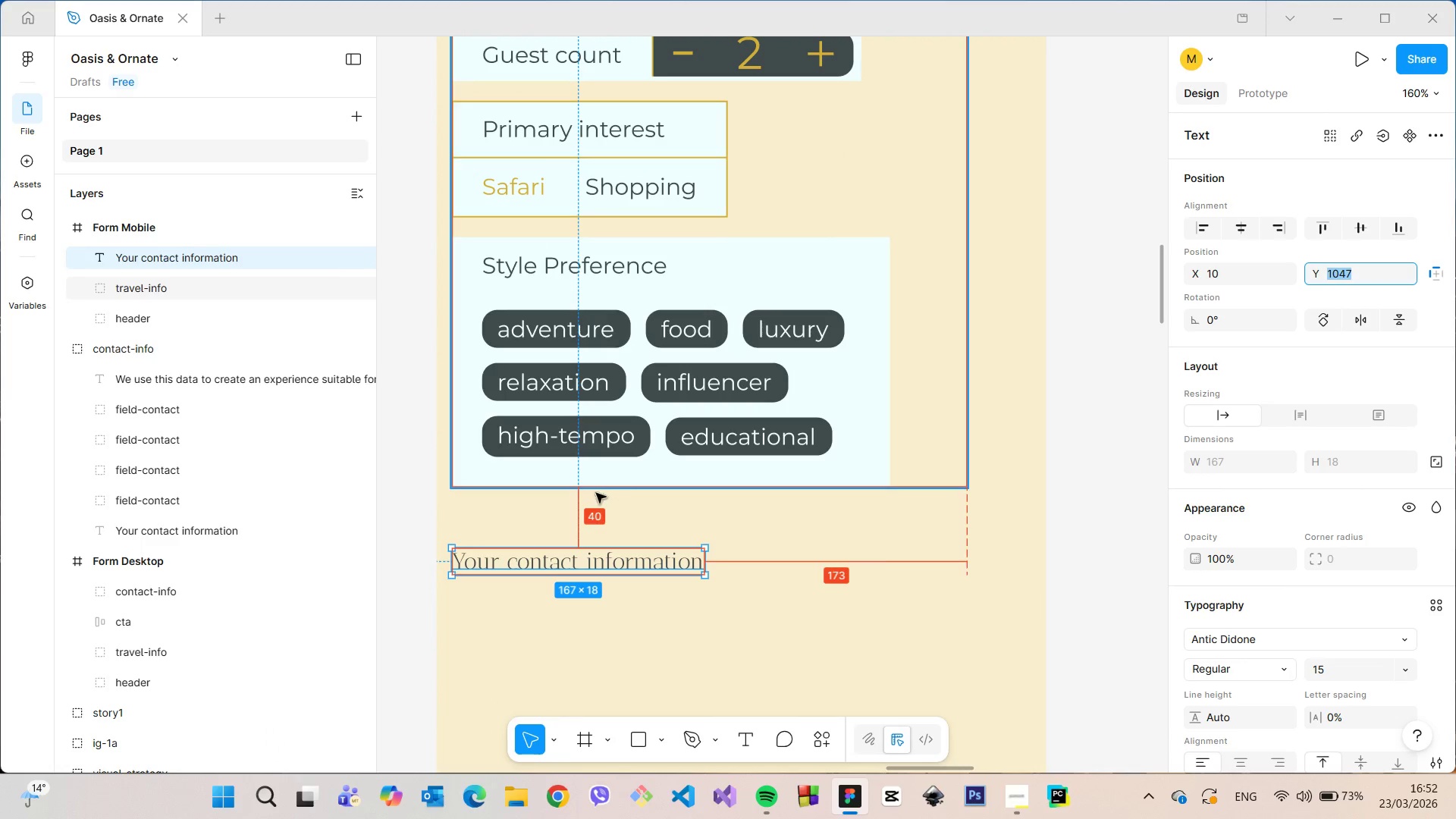 
hold_key(key=AltLeft, duration=1.5)
 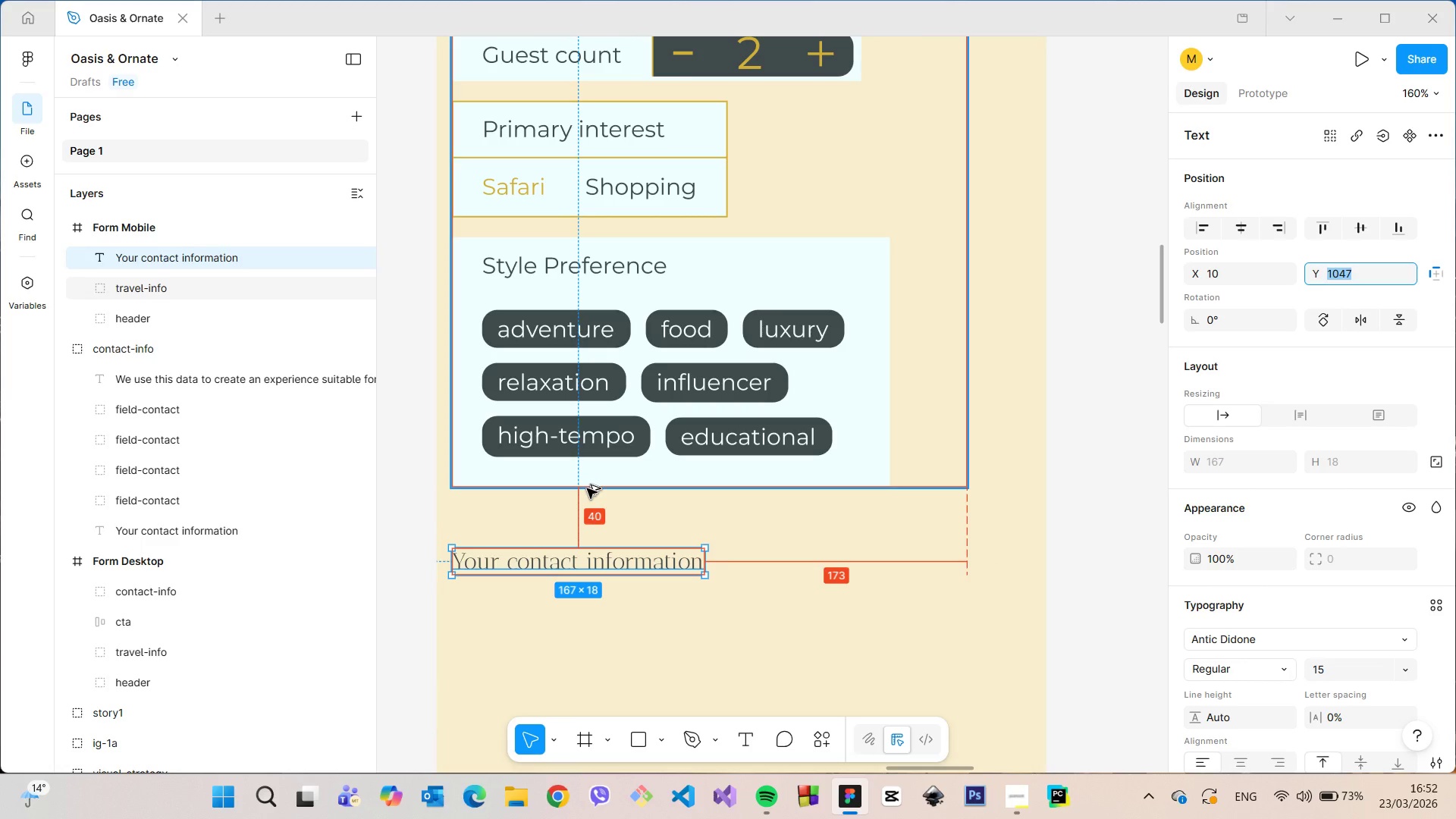 
key(Alt+AltLeft)
 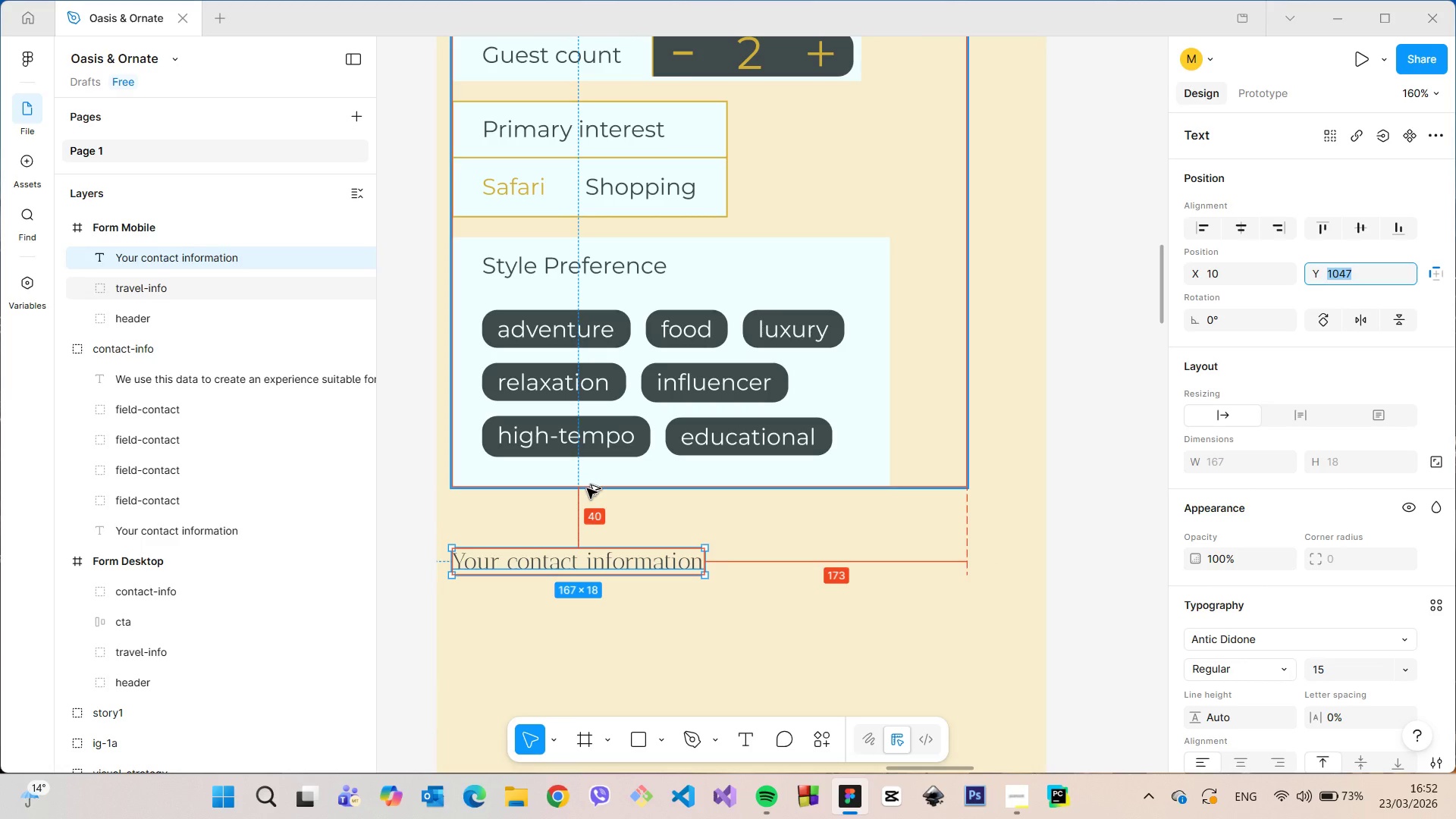 
key(Alt+AltLeft)
 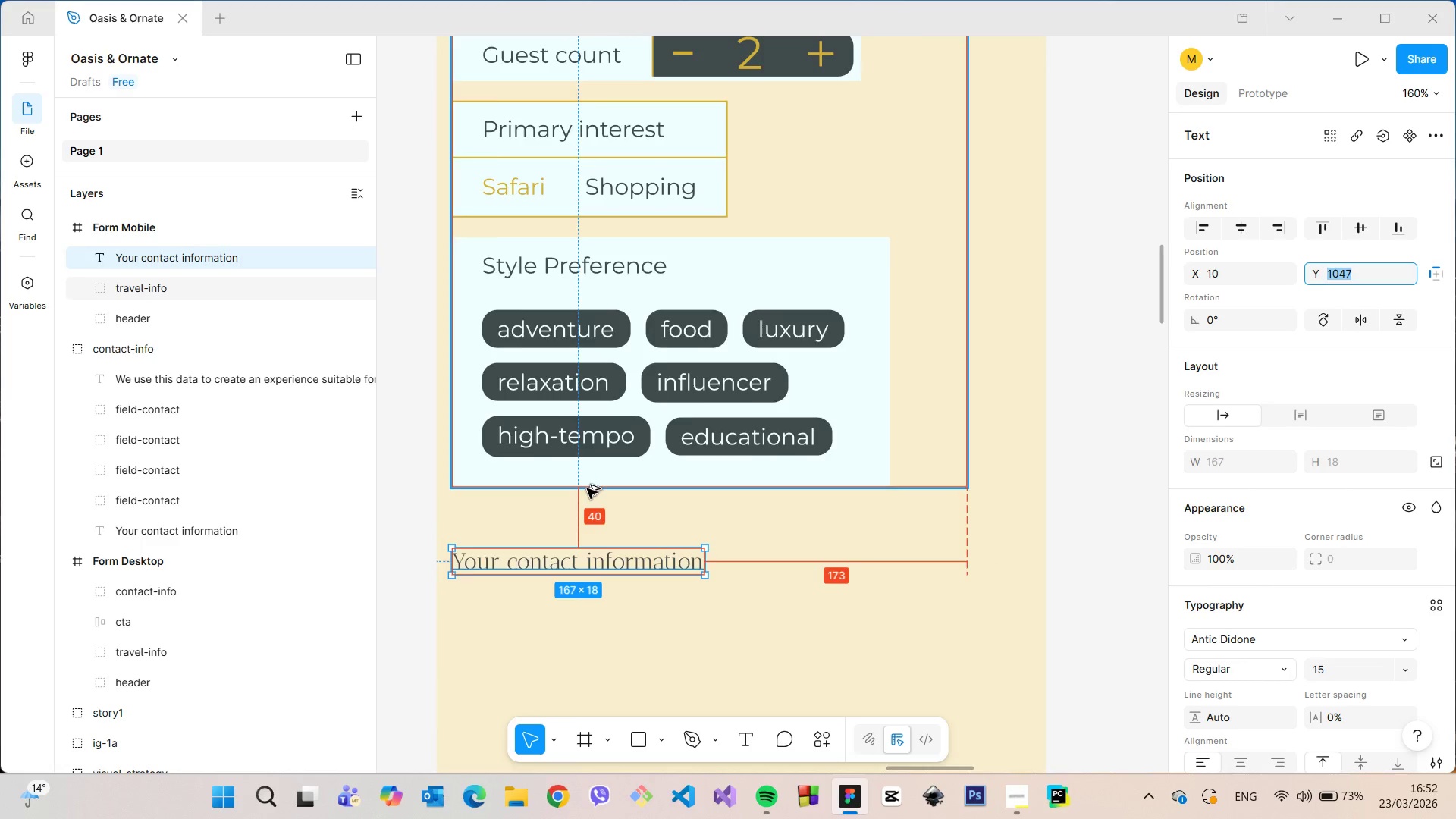 
key(Alt+AltLeft)
 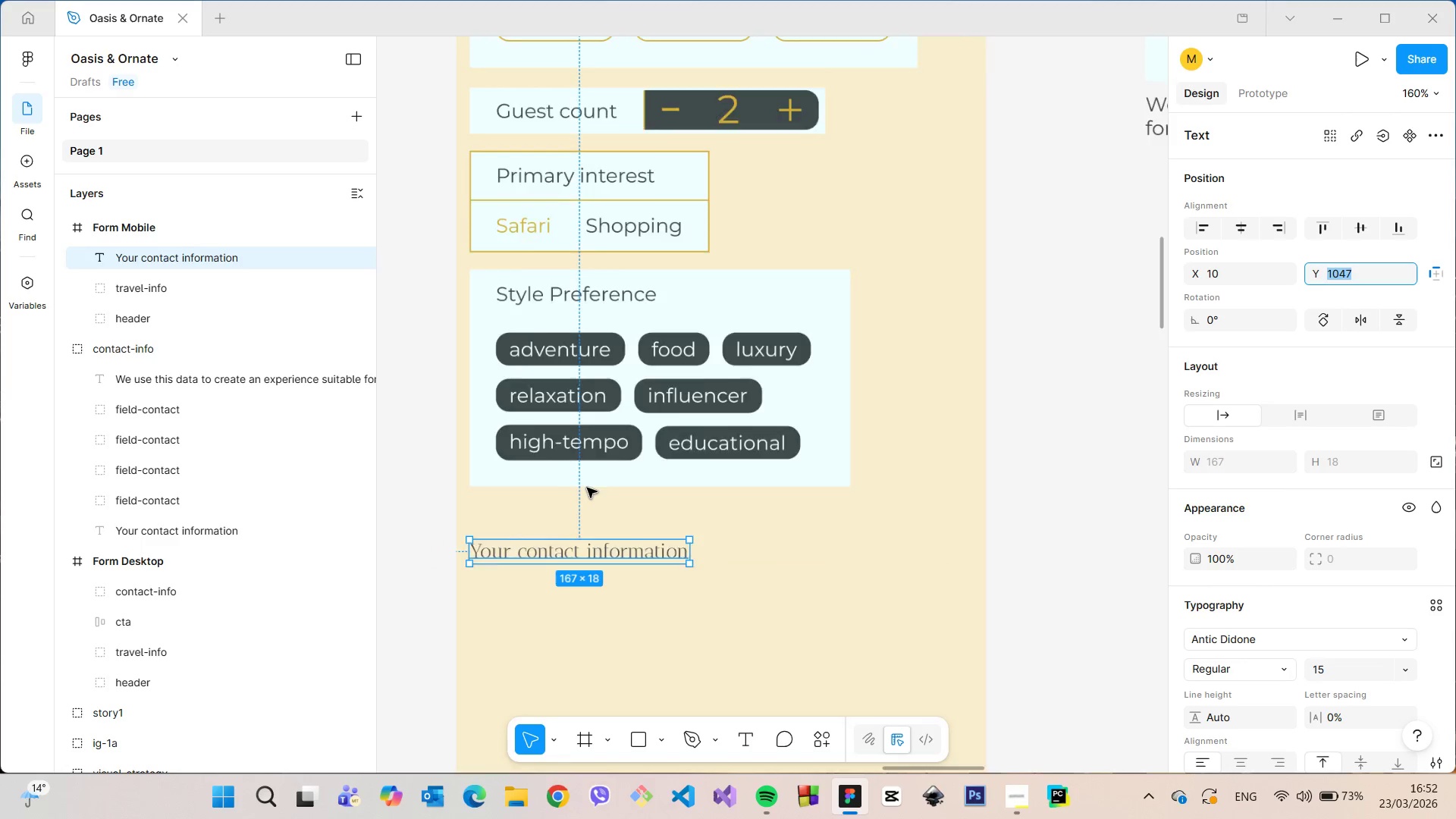 
scroll: coordinate [587, 487], scroll_direction: down, amount: 7.0
 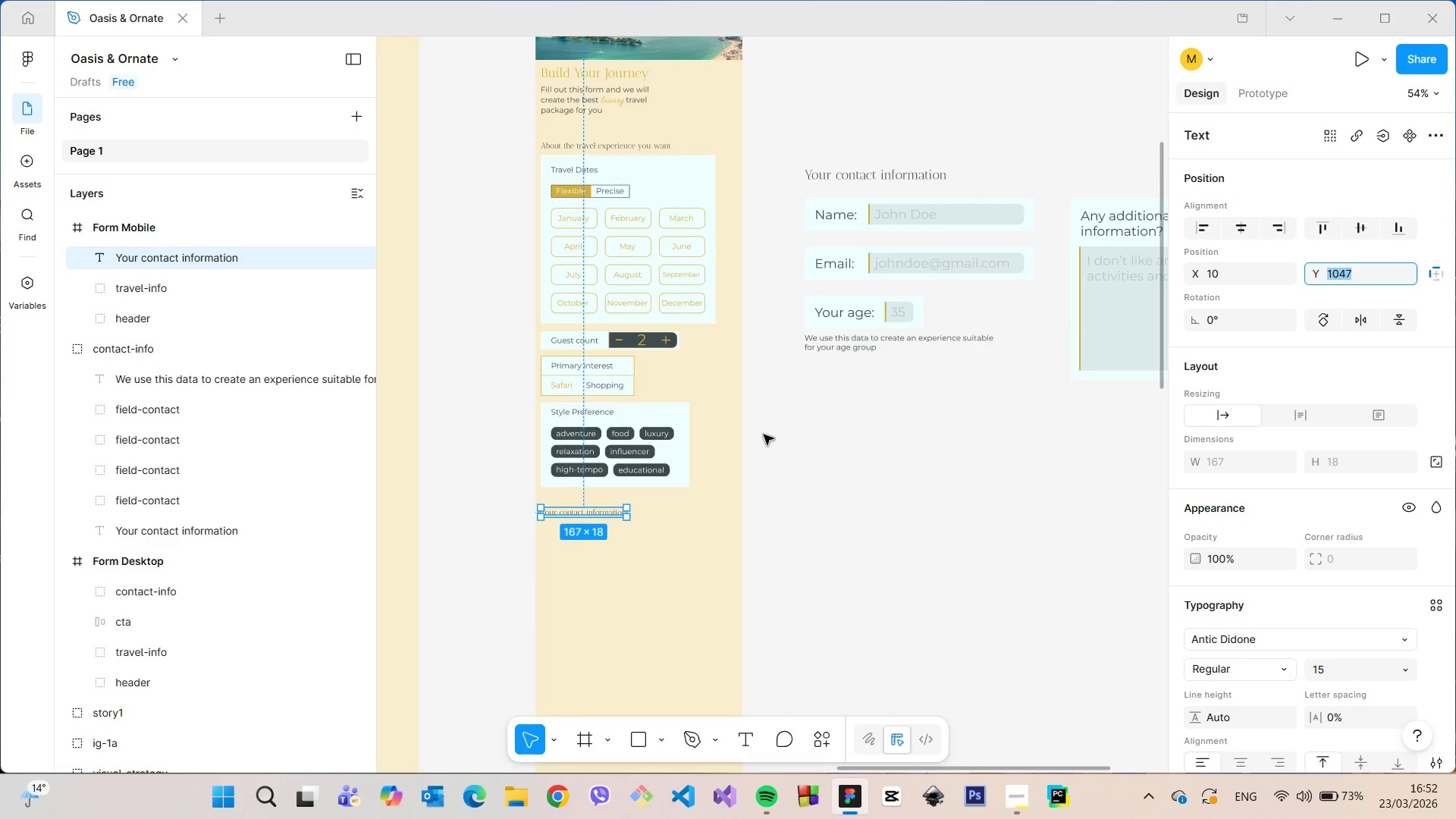 
left_click([764, 435])
 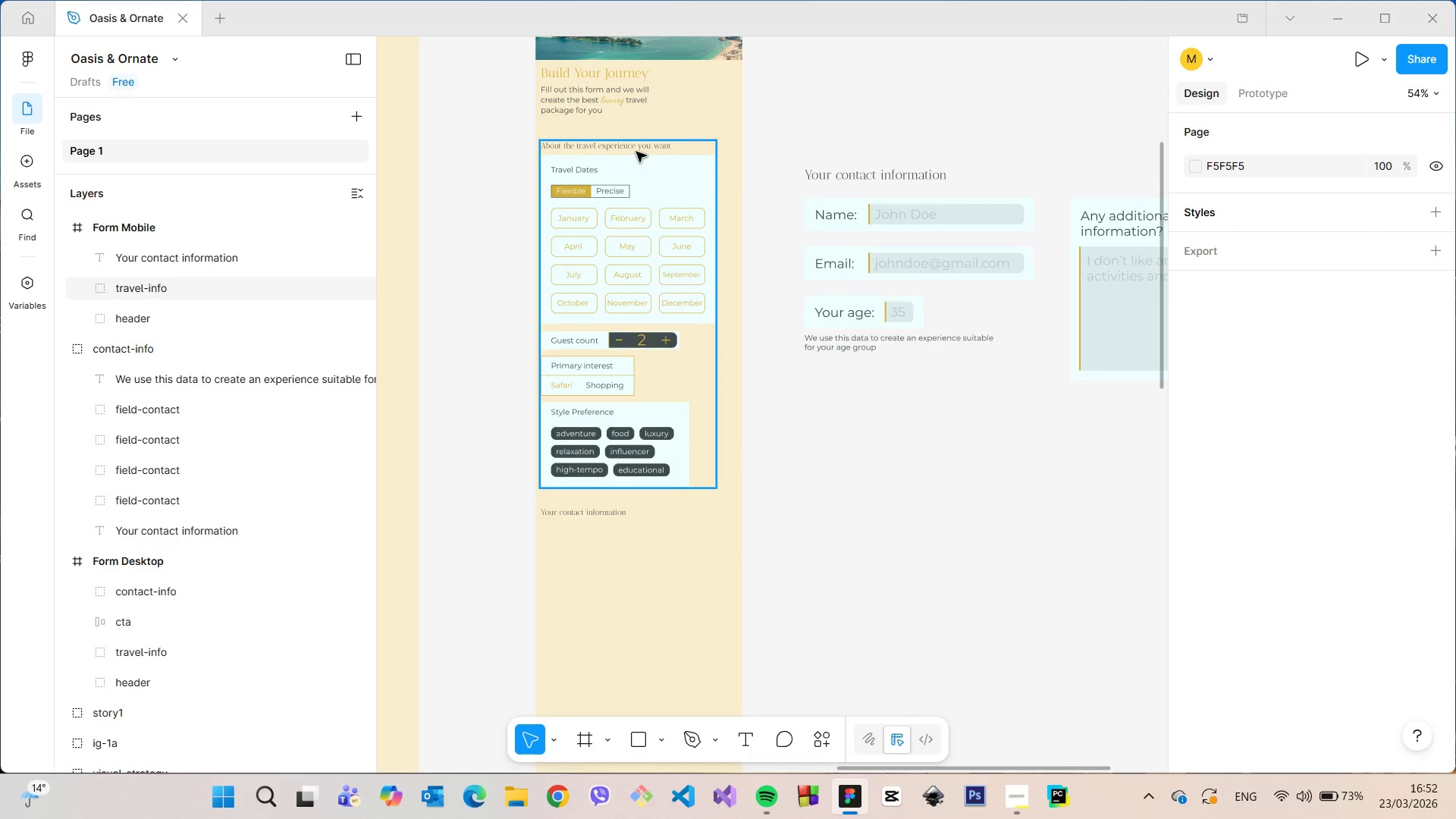 
double_click([637, 152])
 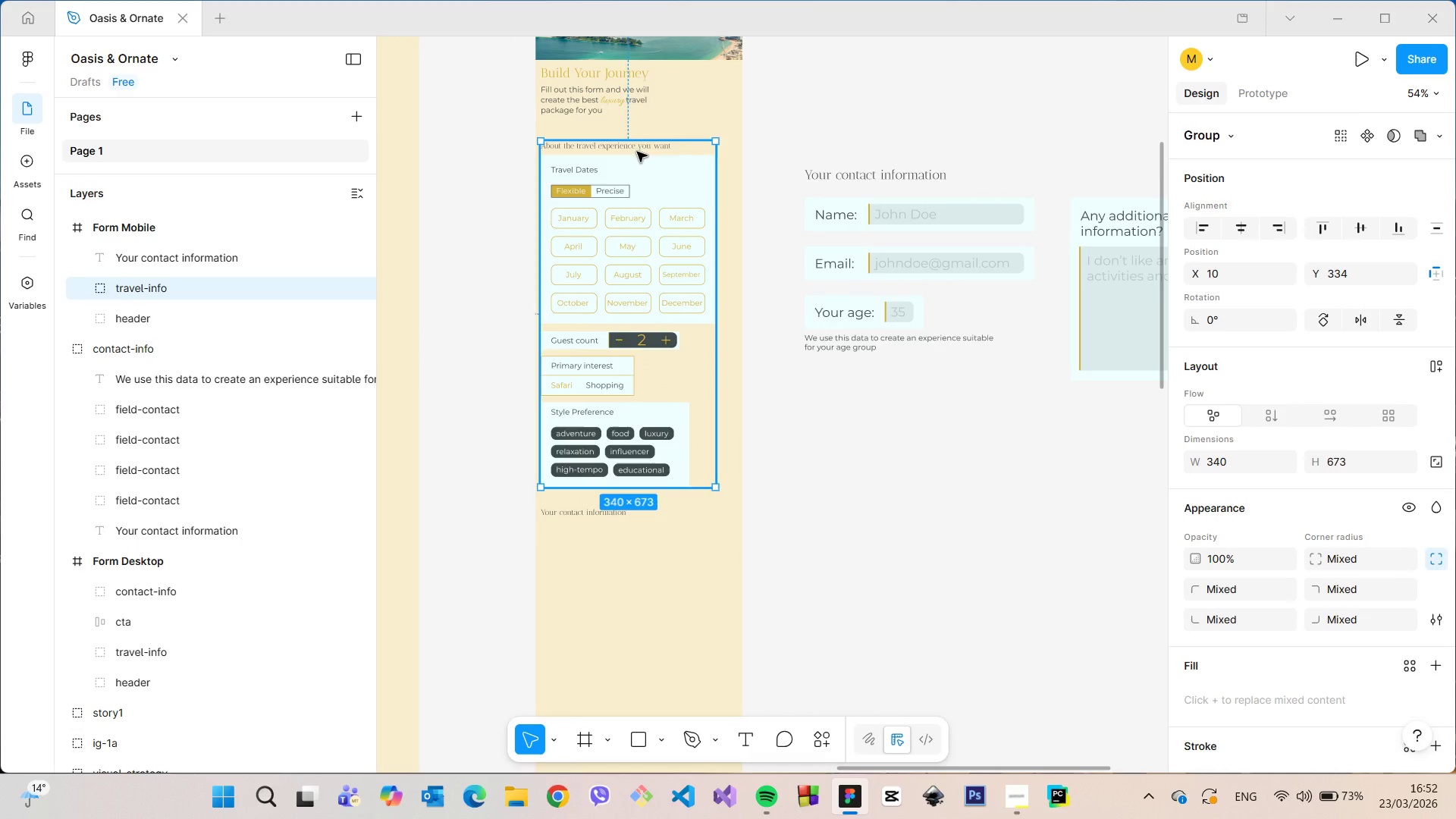 
triple_click([637, 152])
 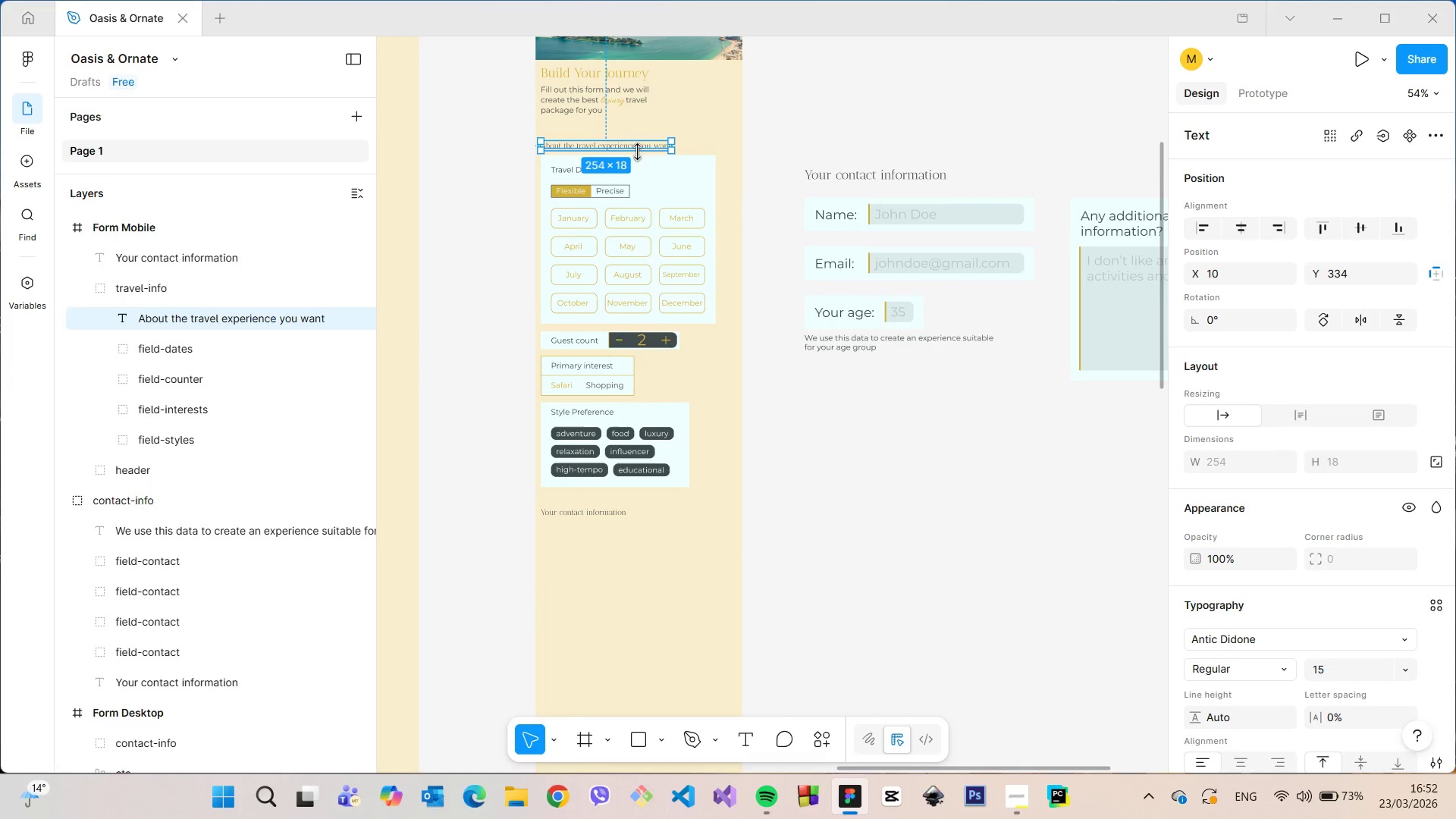 
hold_key(key=AltLeft, duration=1.26)
 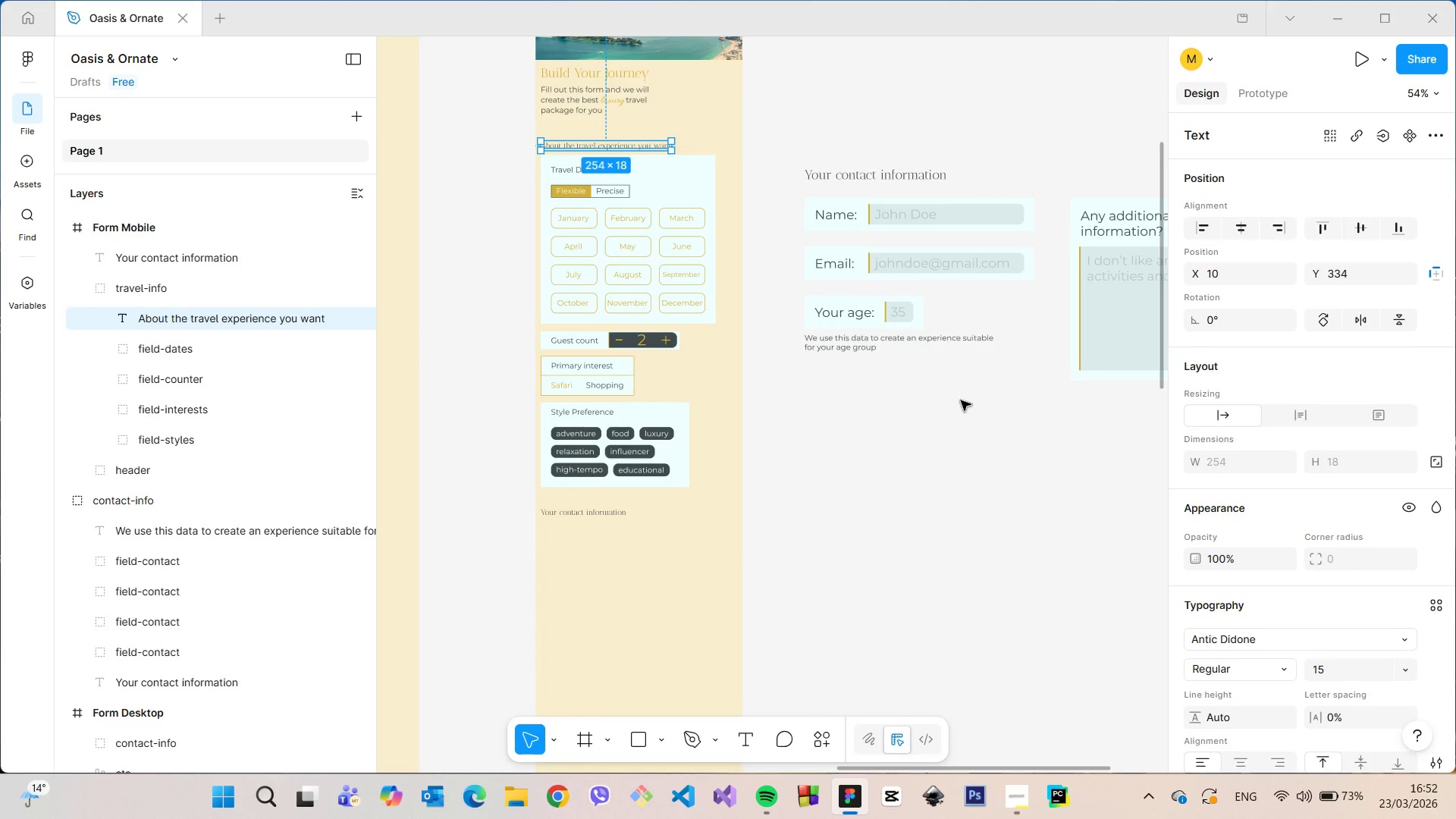 
left_click([961, 400])
 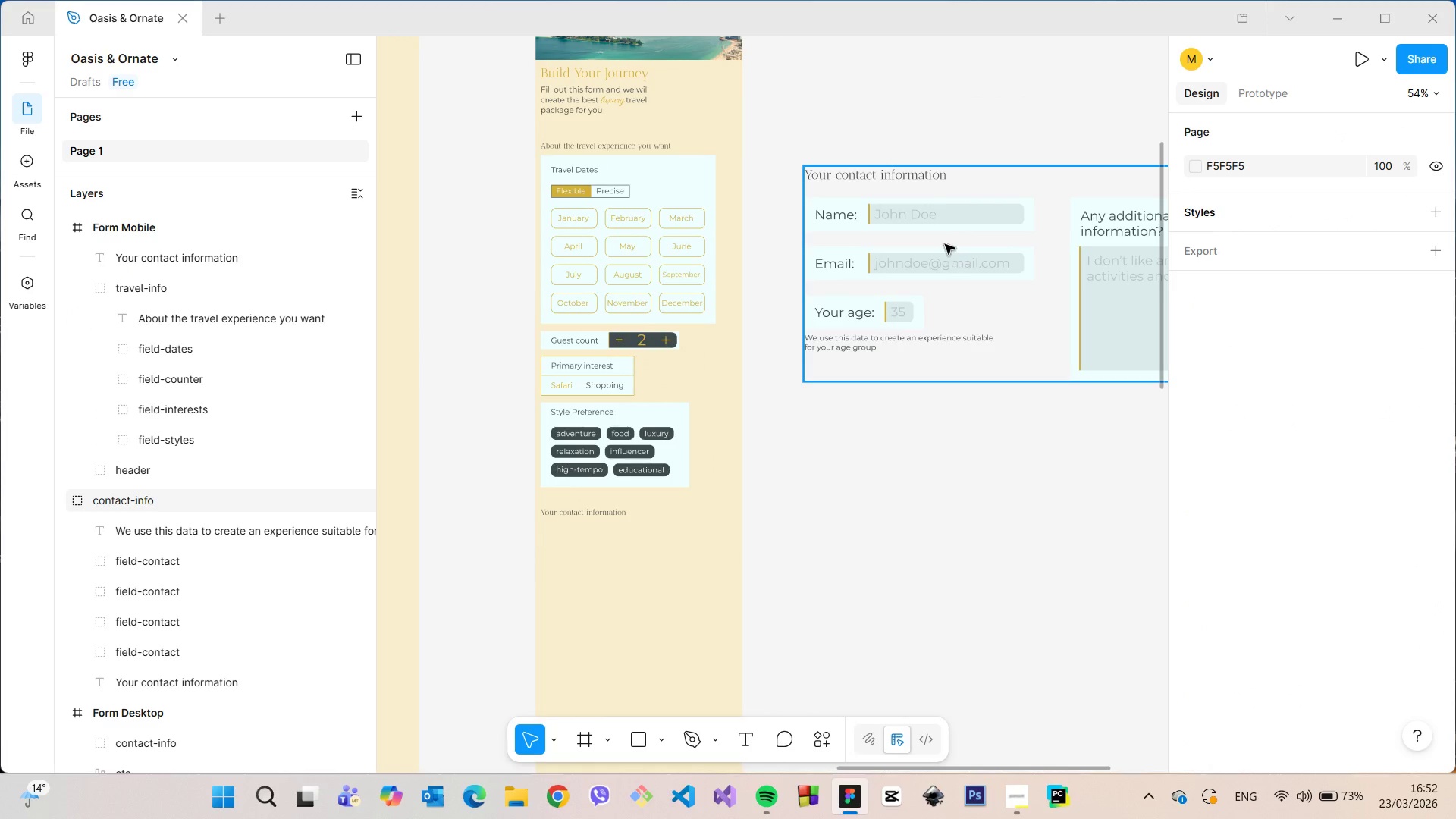 
double_click([915, 184])
 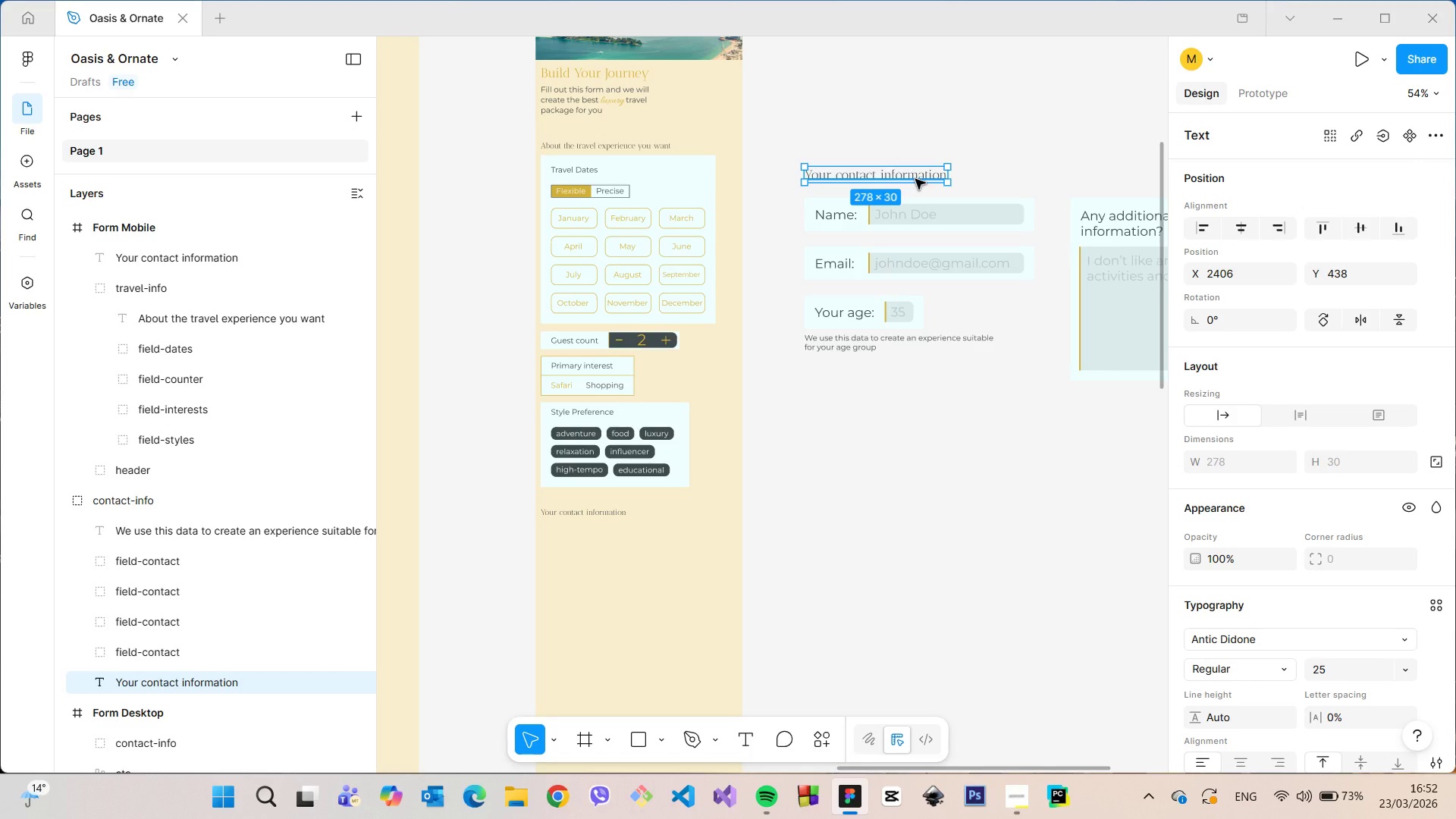 
key(Backspace)
 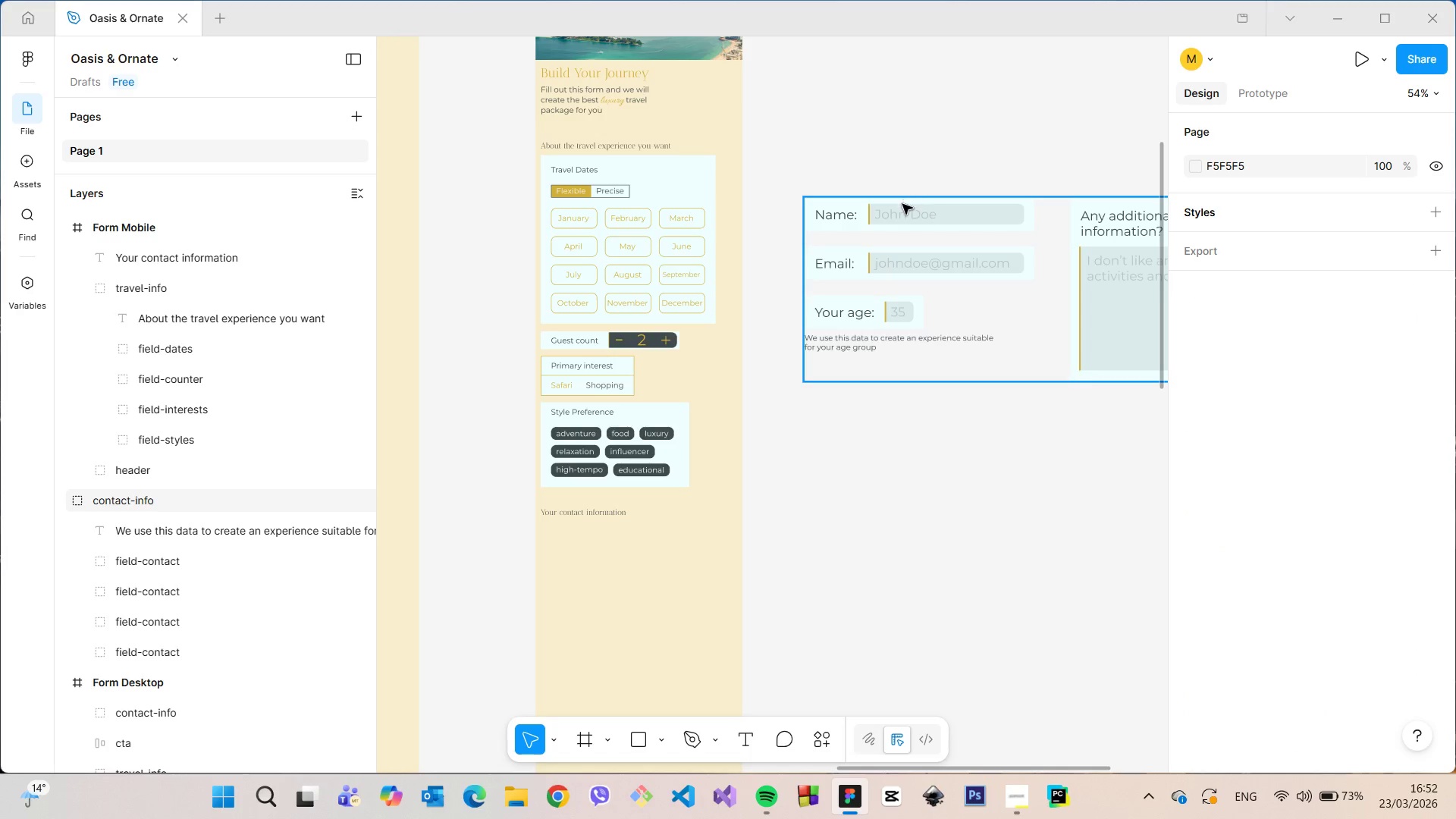 
double_click([902, 206])
 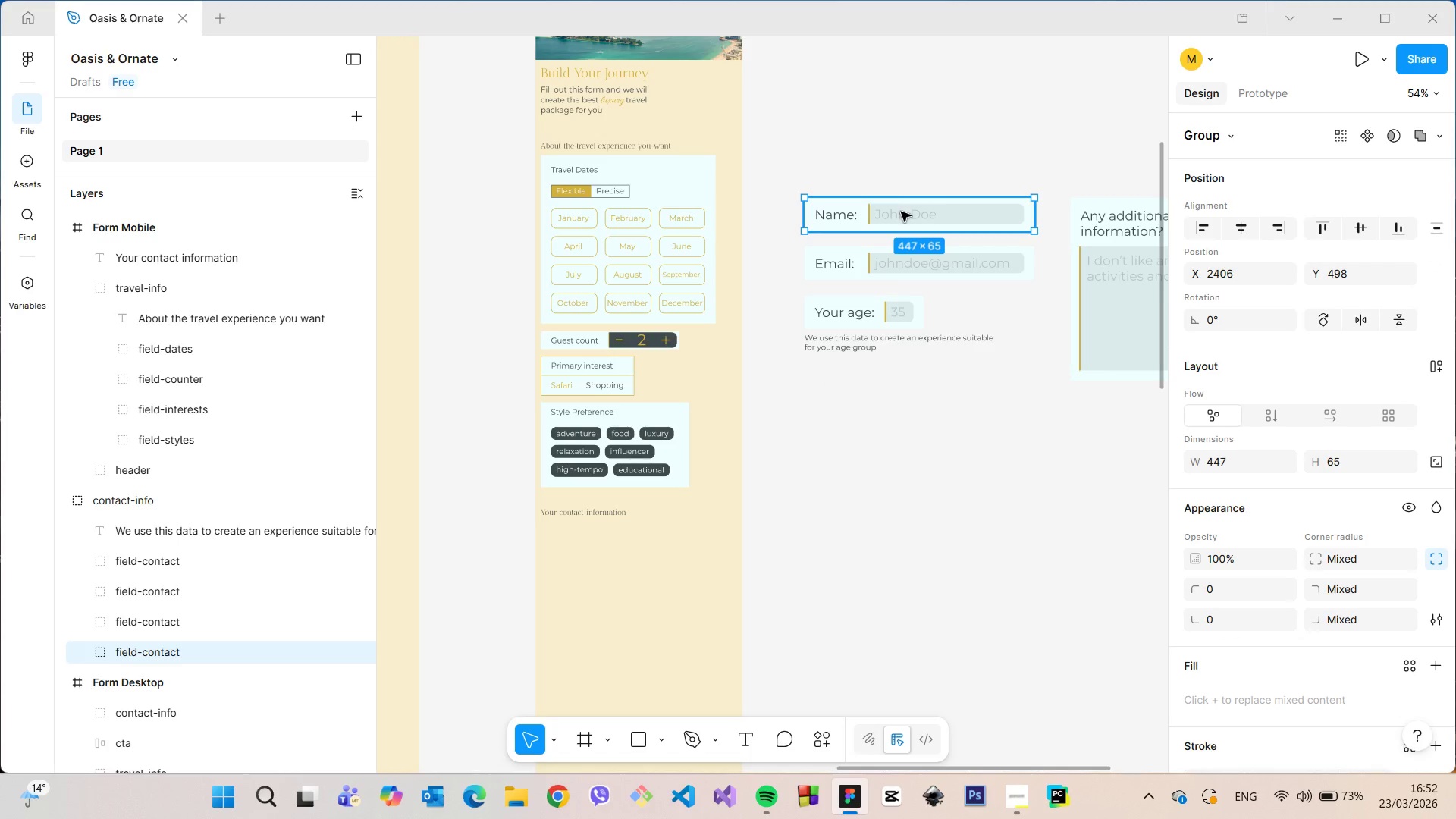 
left_click_drag(start_coordinate=[901, 212], to_coordinate=[639, 546])
 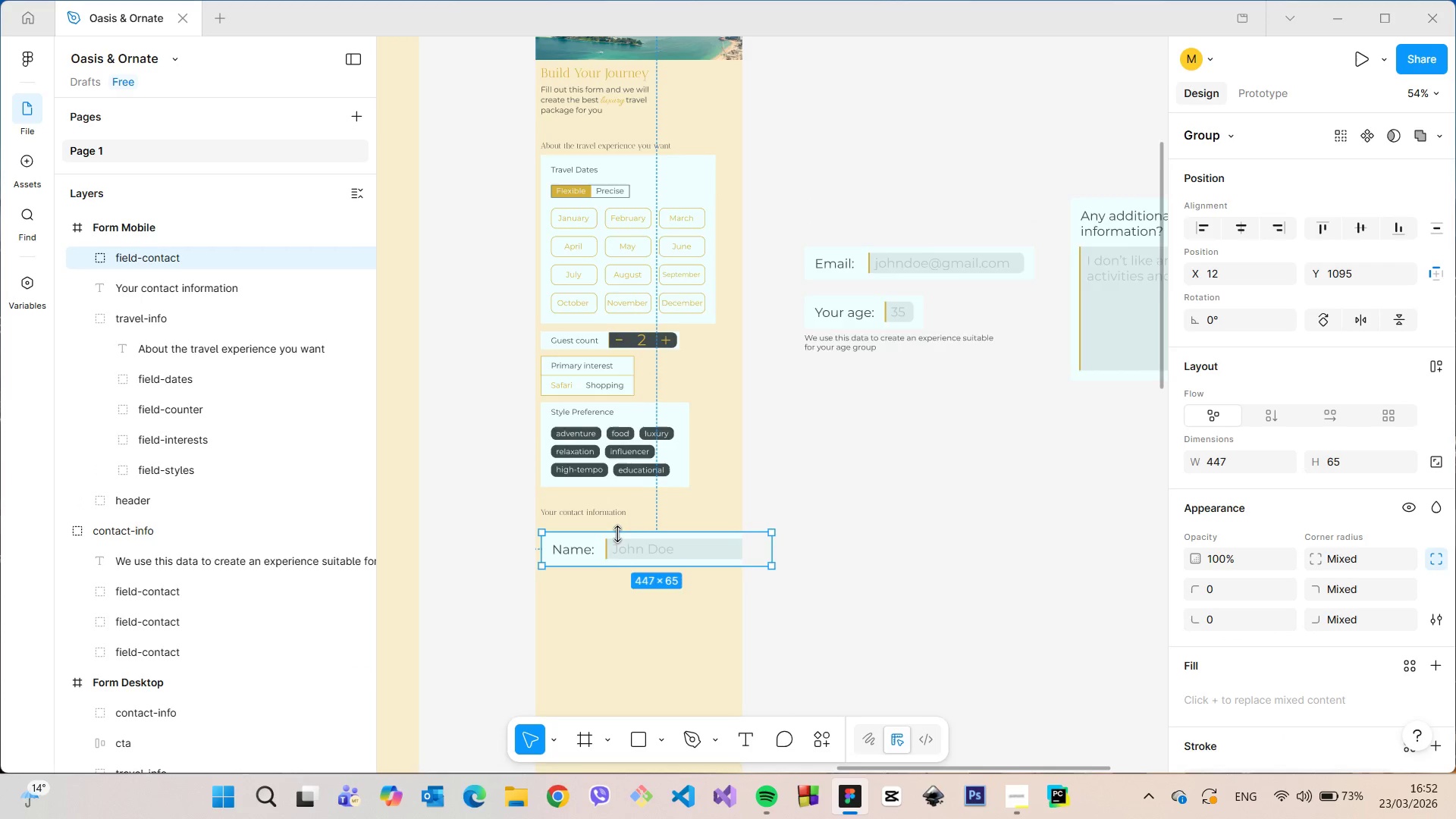 
scroll: coordinate [618, 533], scroll_direction: up, amount: 5.0
 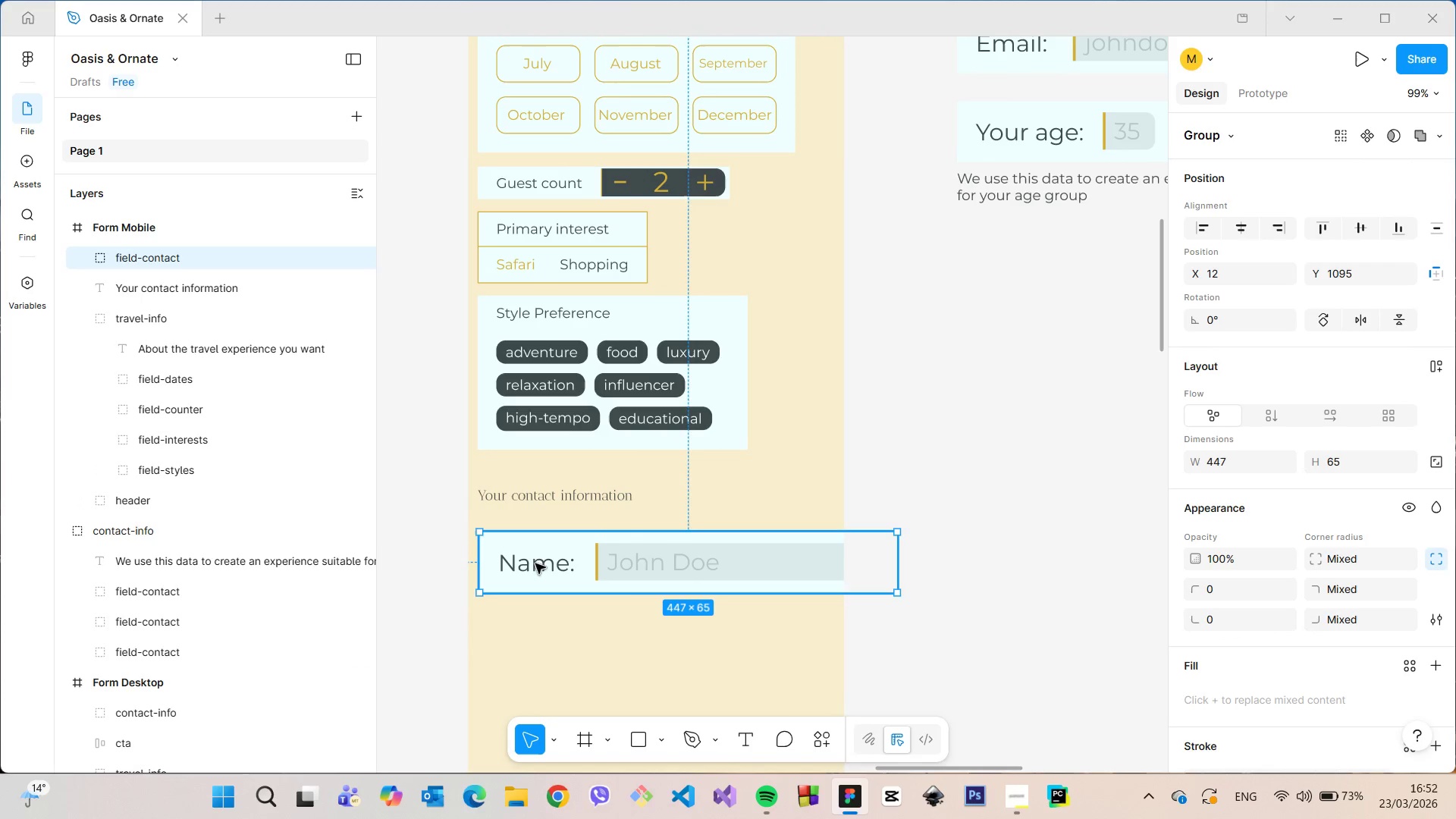 
double_click([535, 563])
 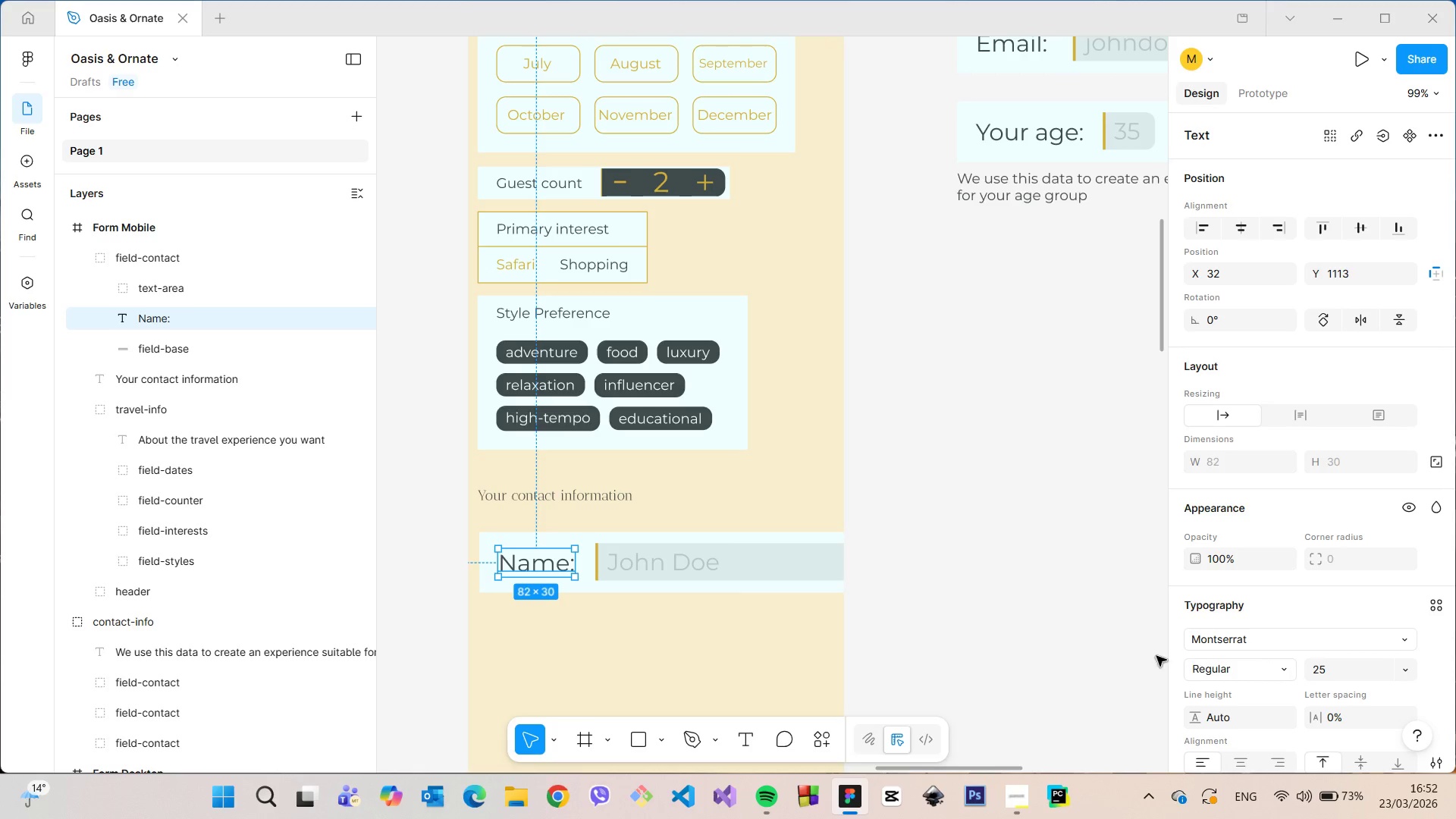 
left_click([1342, 672])
 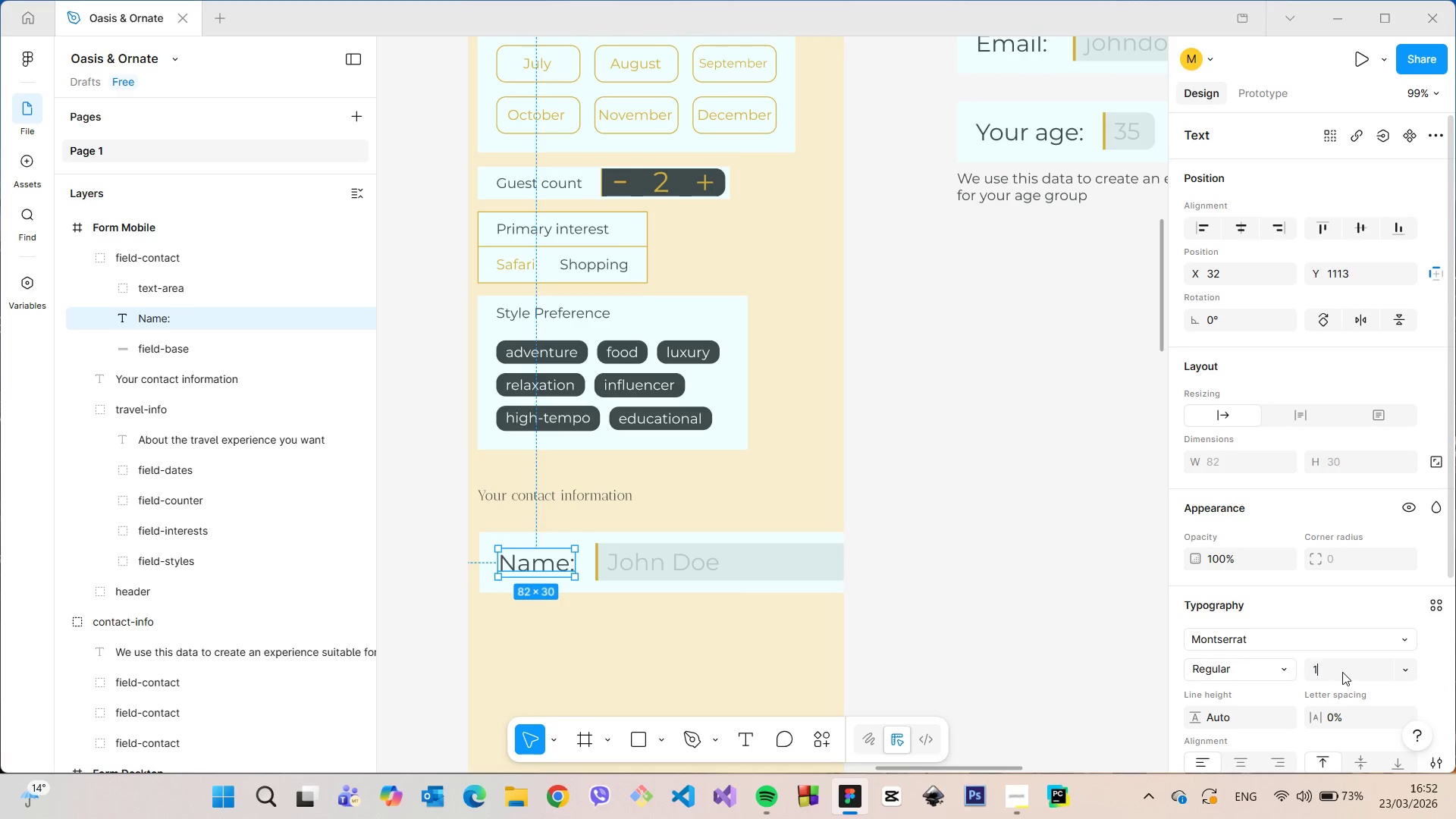 
type(15)
 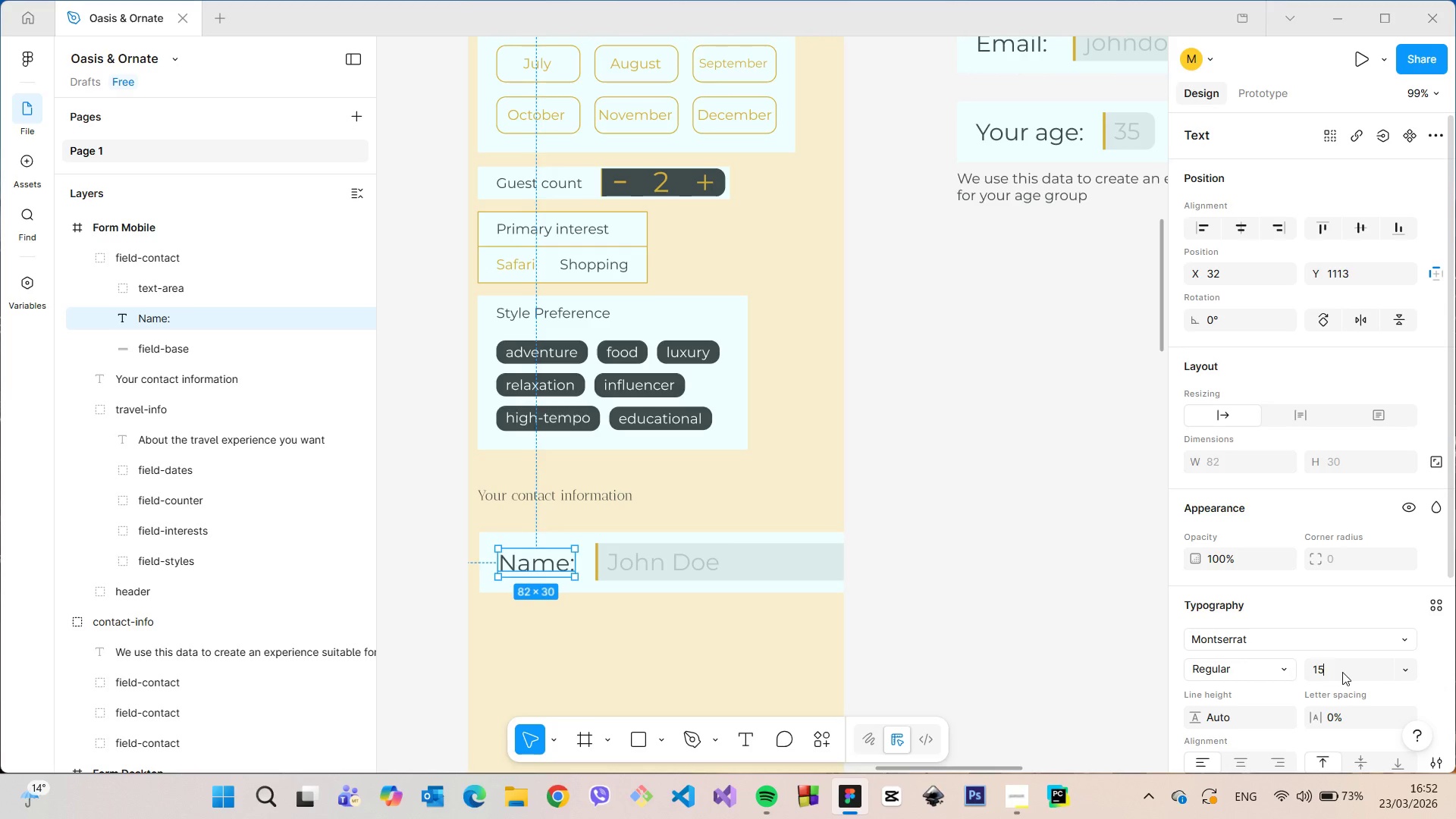 
key(Enter)
 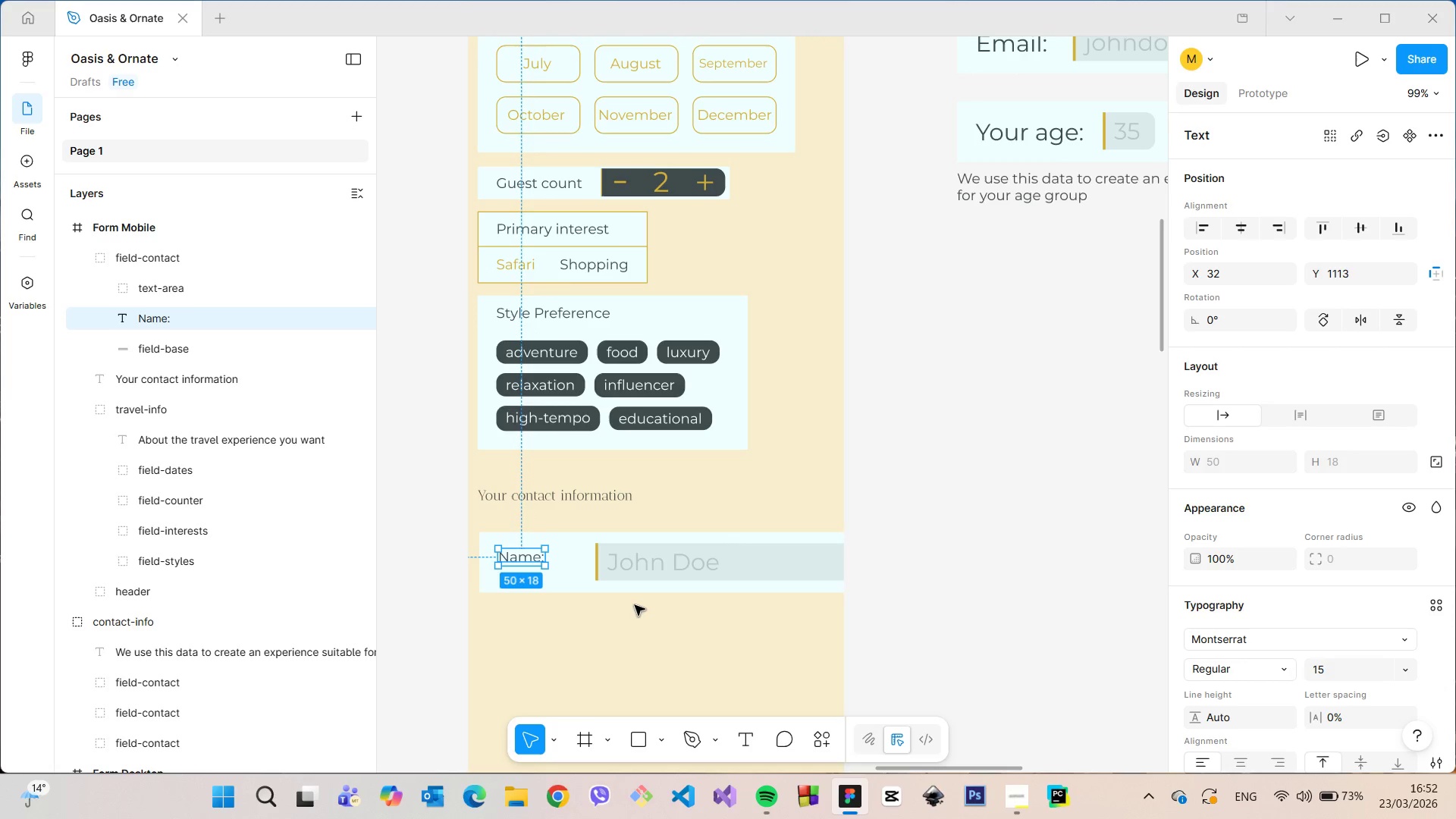 
scroll: coordinate [632, 605], scroll_direction: up, amount: 5.0
 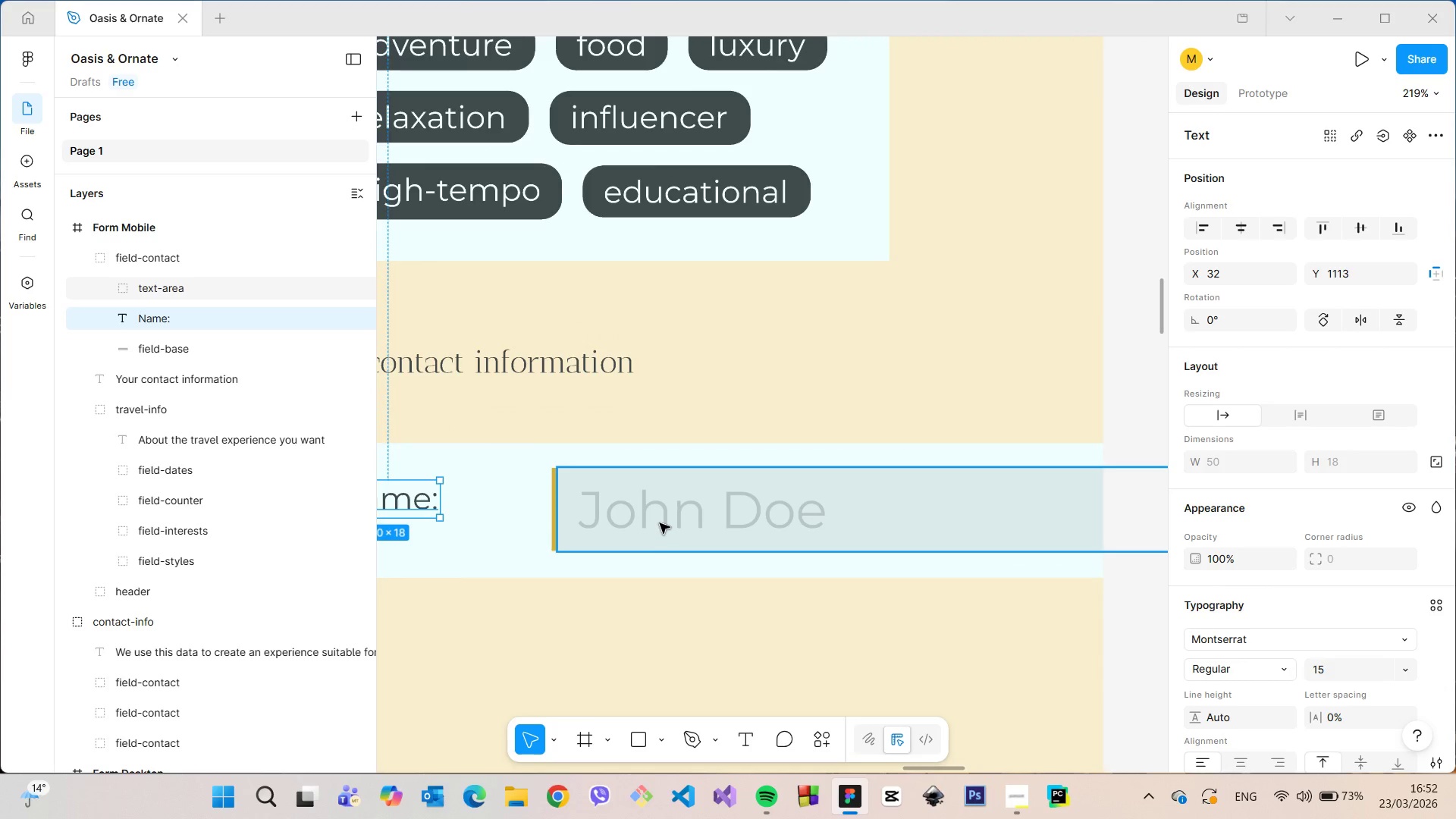 
double_click([660, 523])
 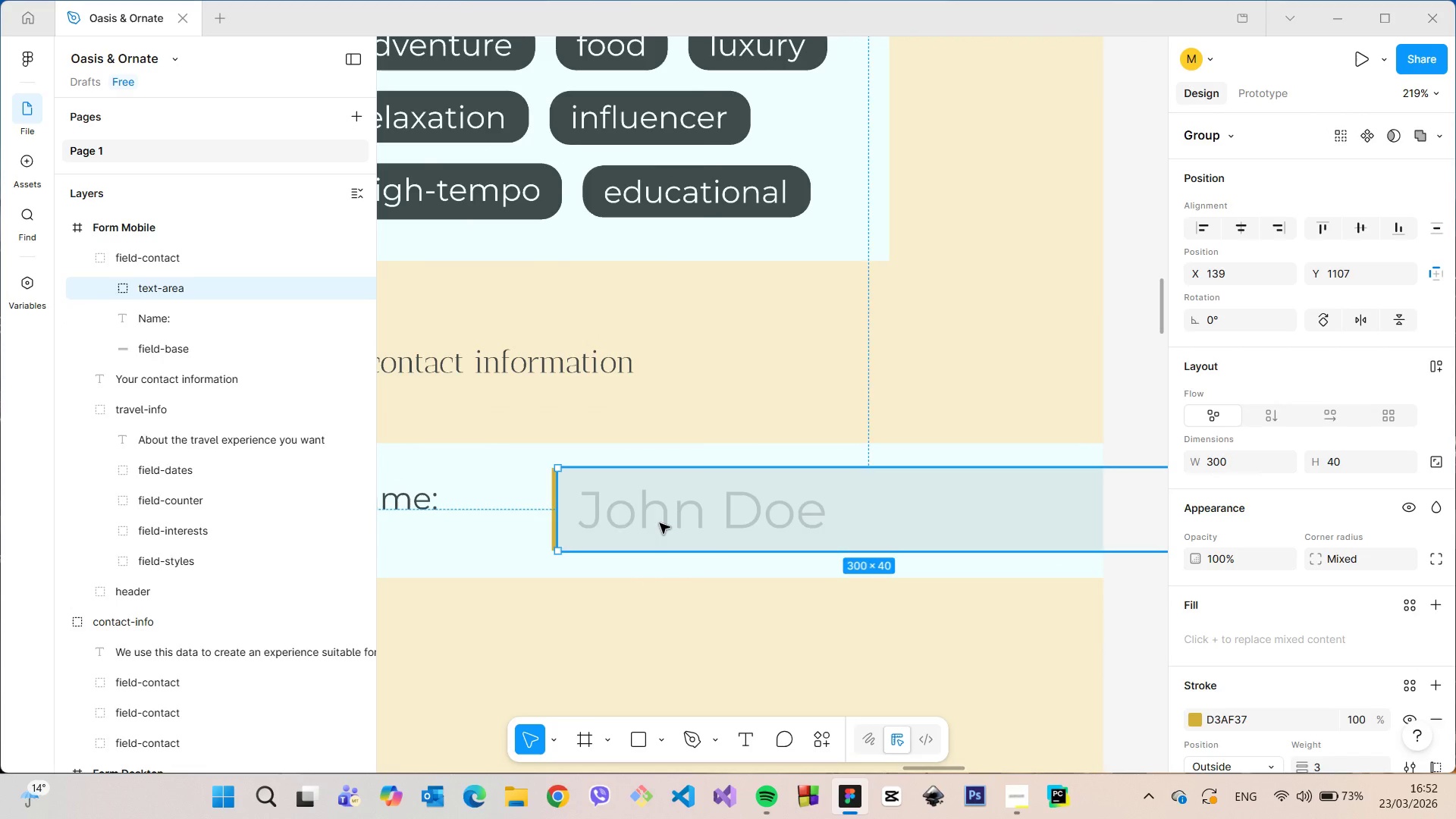 
triple_click([660, 523])
 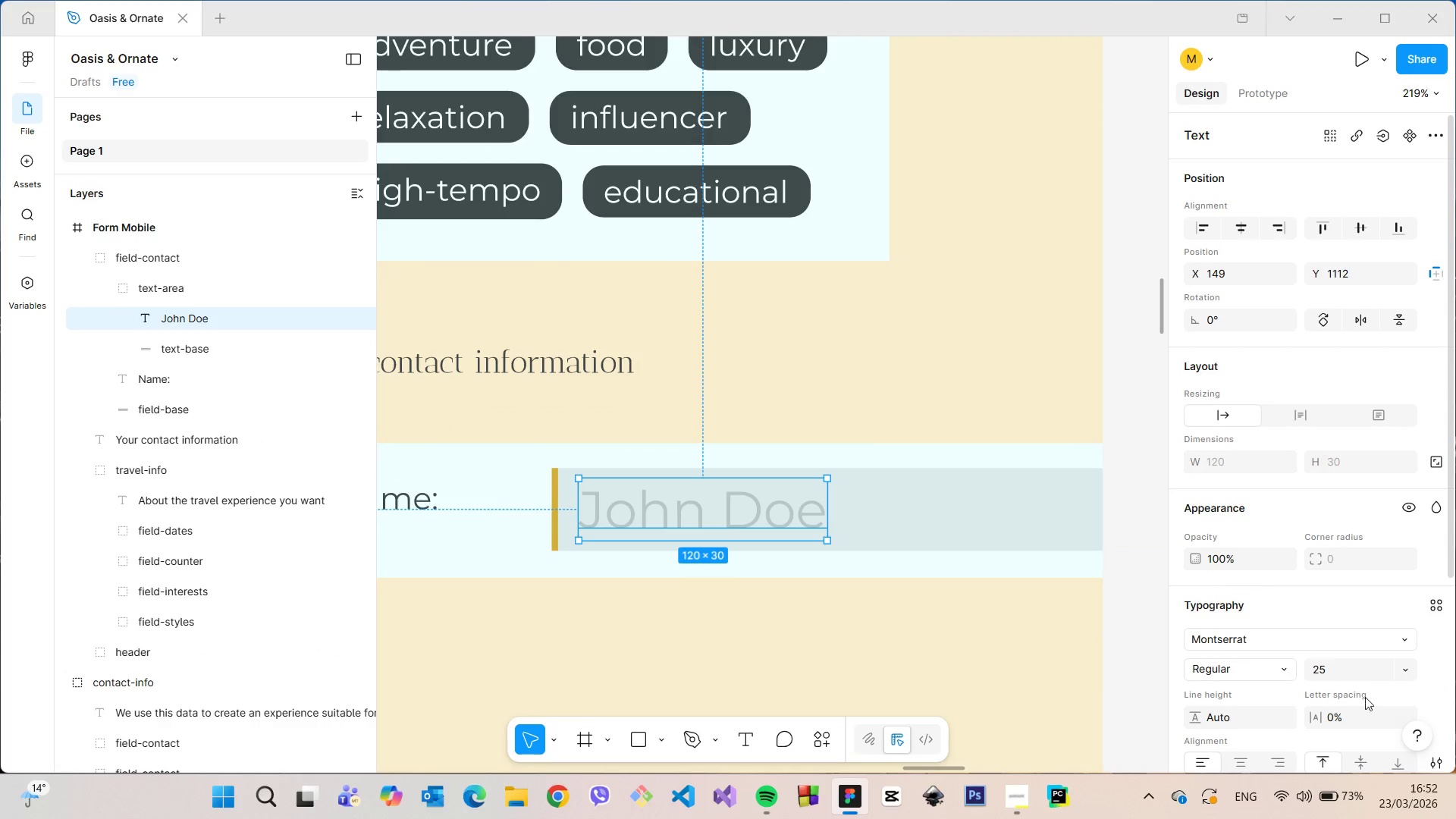 
left_click([1331, 672])
 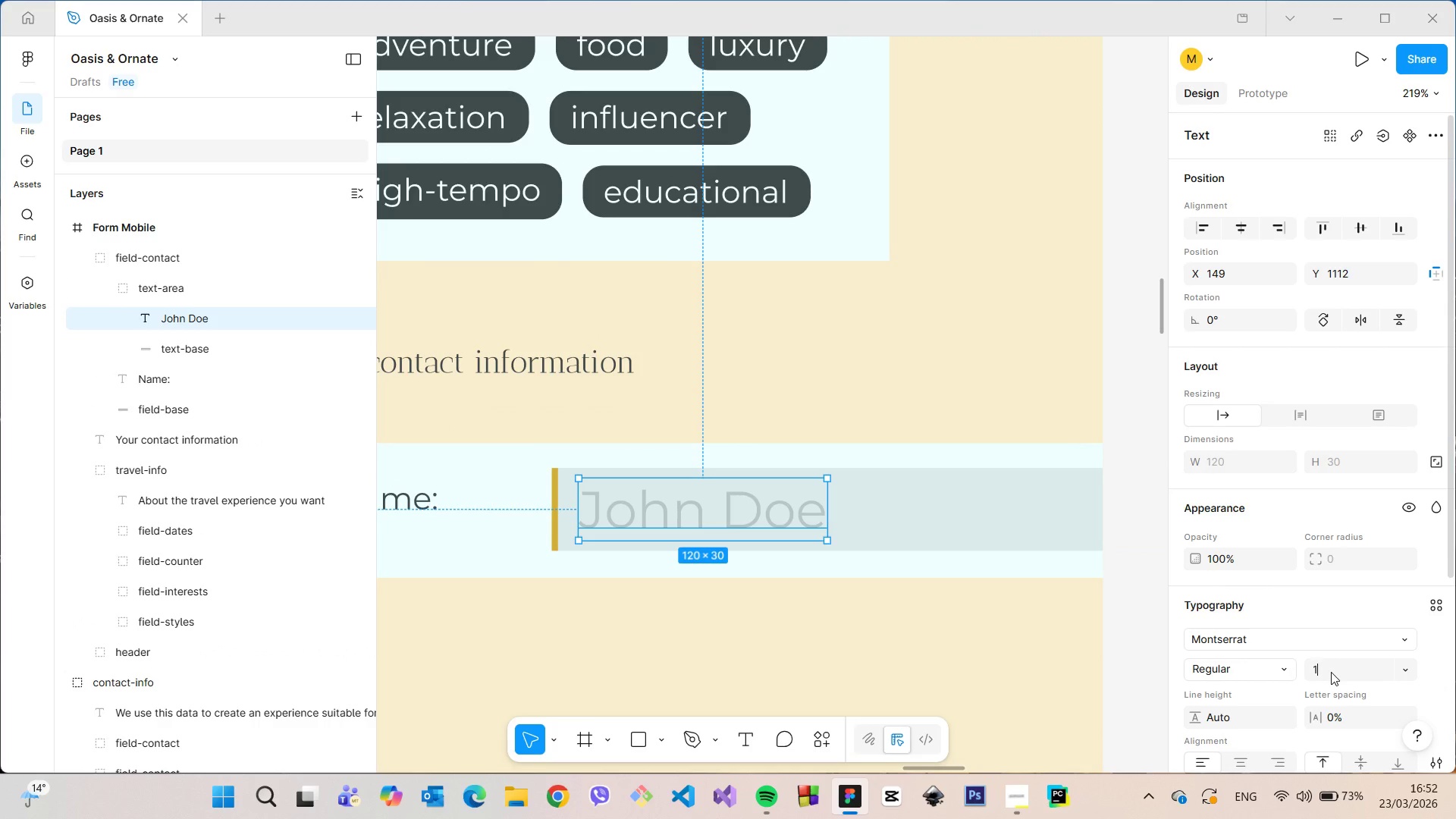 
type(15)
 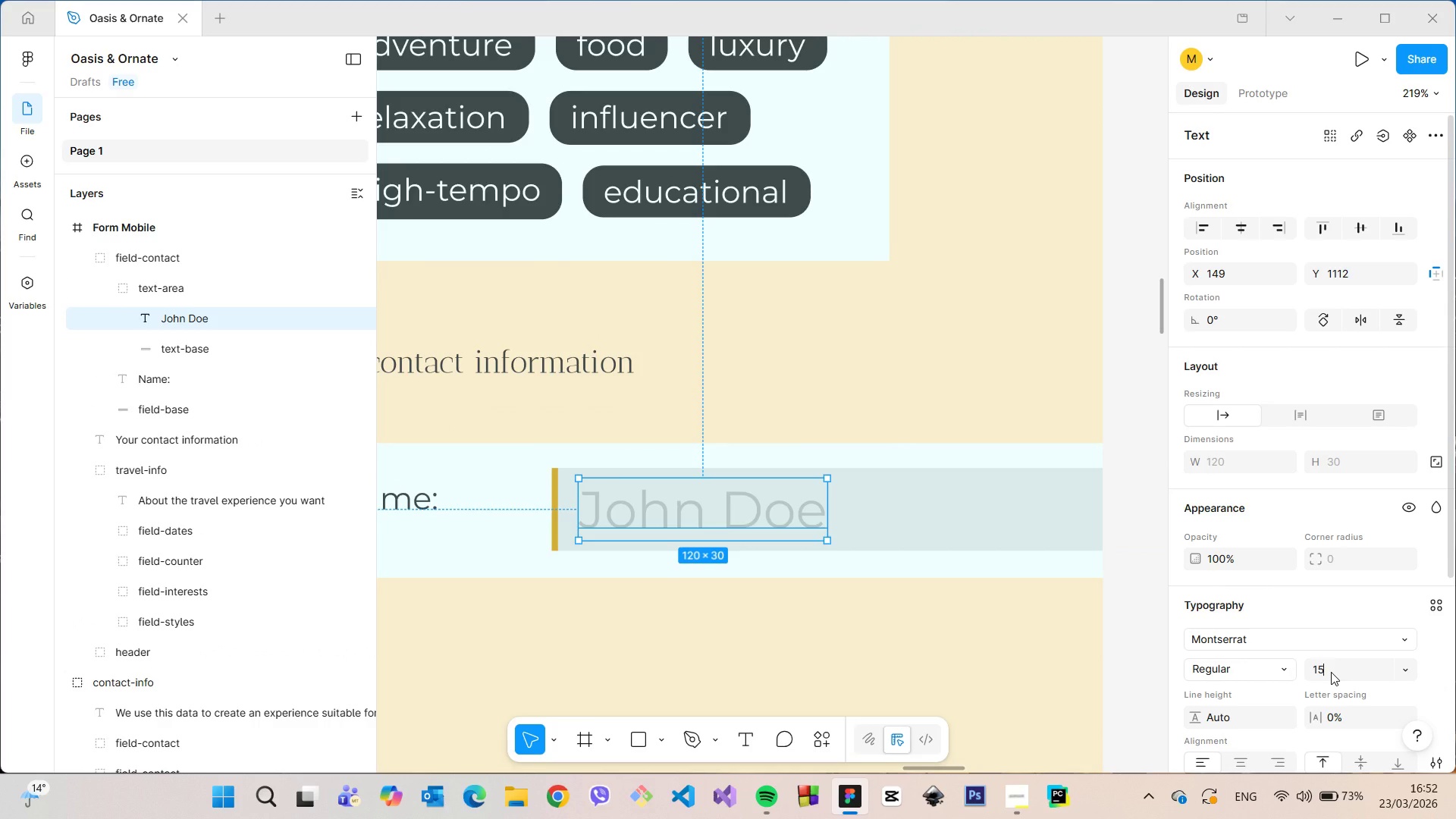 
key(Enter)
 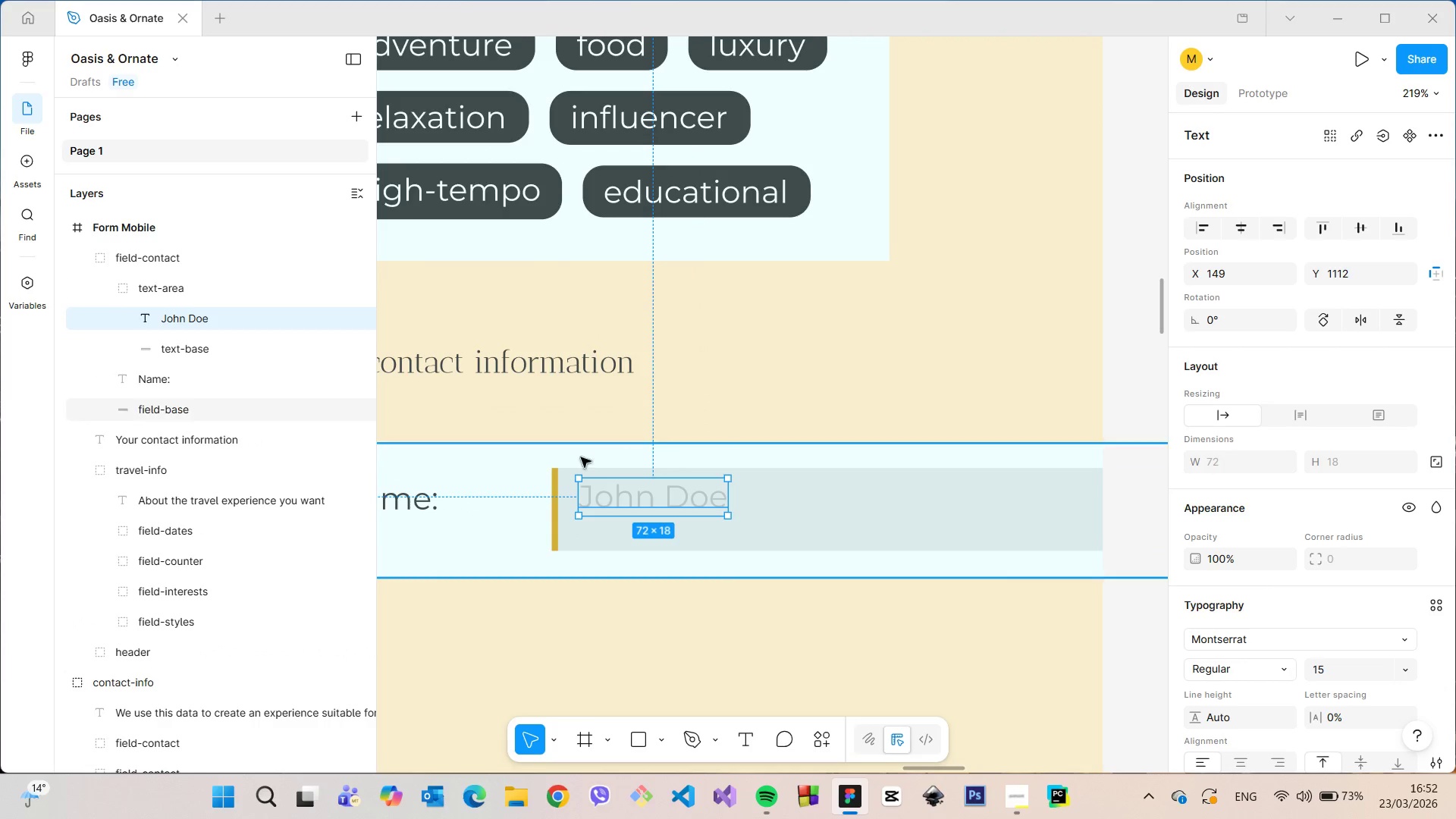 
scroll: coordinate [448, 477], scroll_direction: down, amount: 9.0
 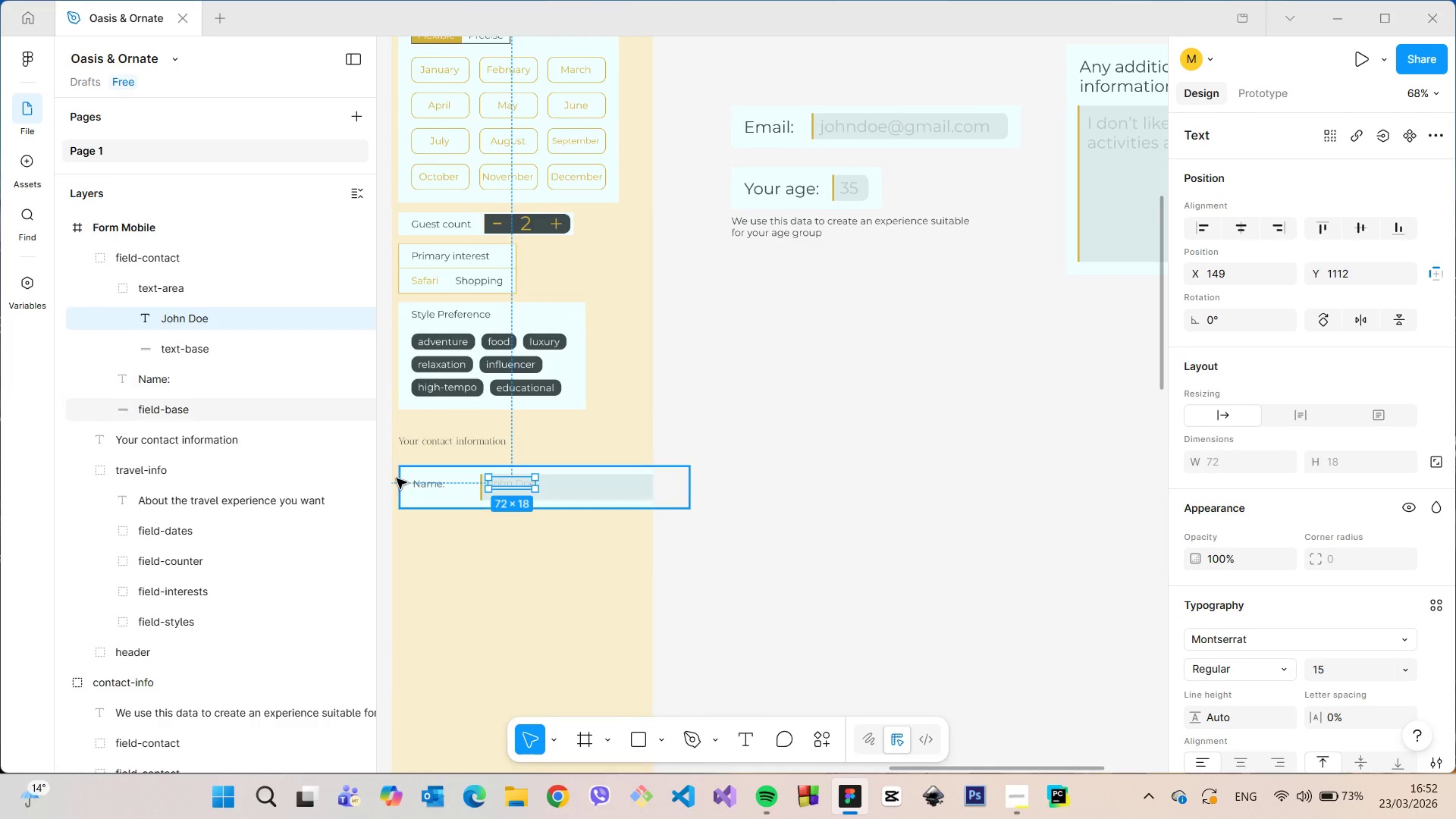 
scroll: coordinate [397, 479], scroll_direction: up, amount: 8.0
 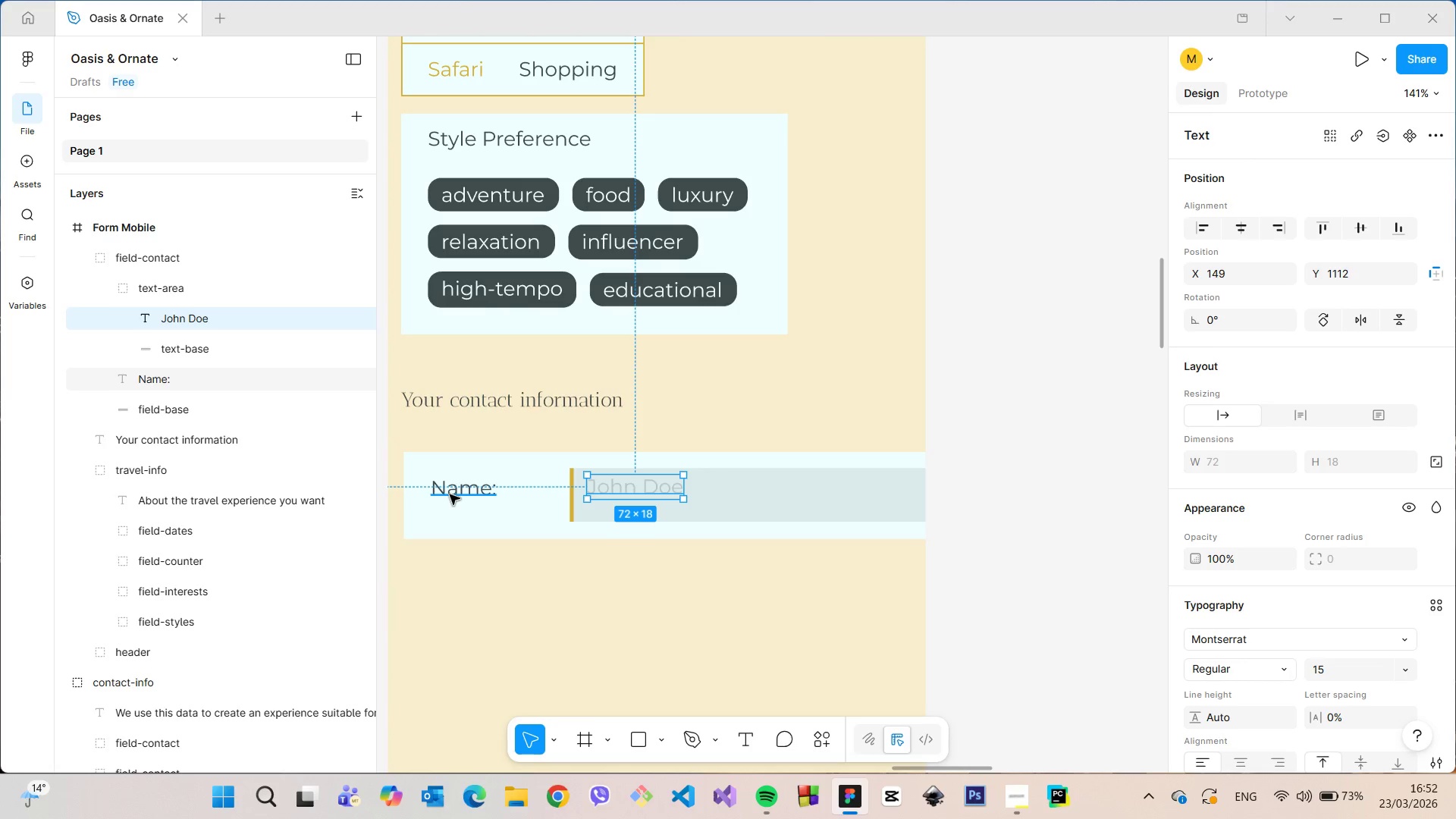 
scroll: coordinate [444, 494], scroll_direction: down, amount: 1.0
 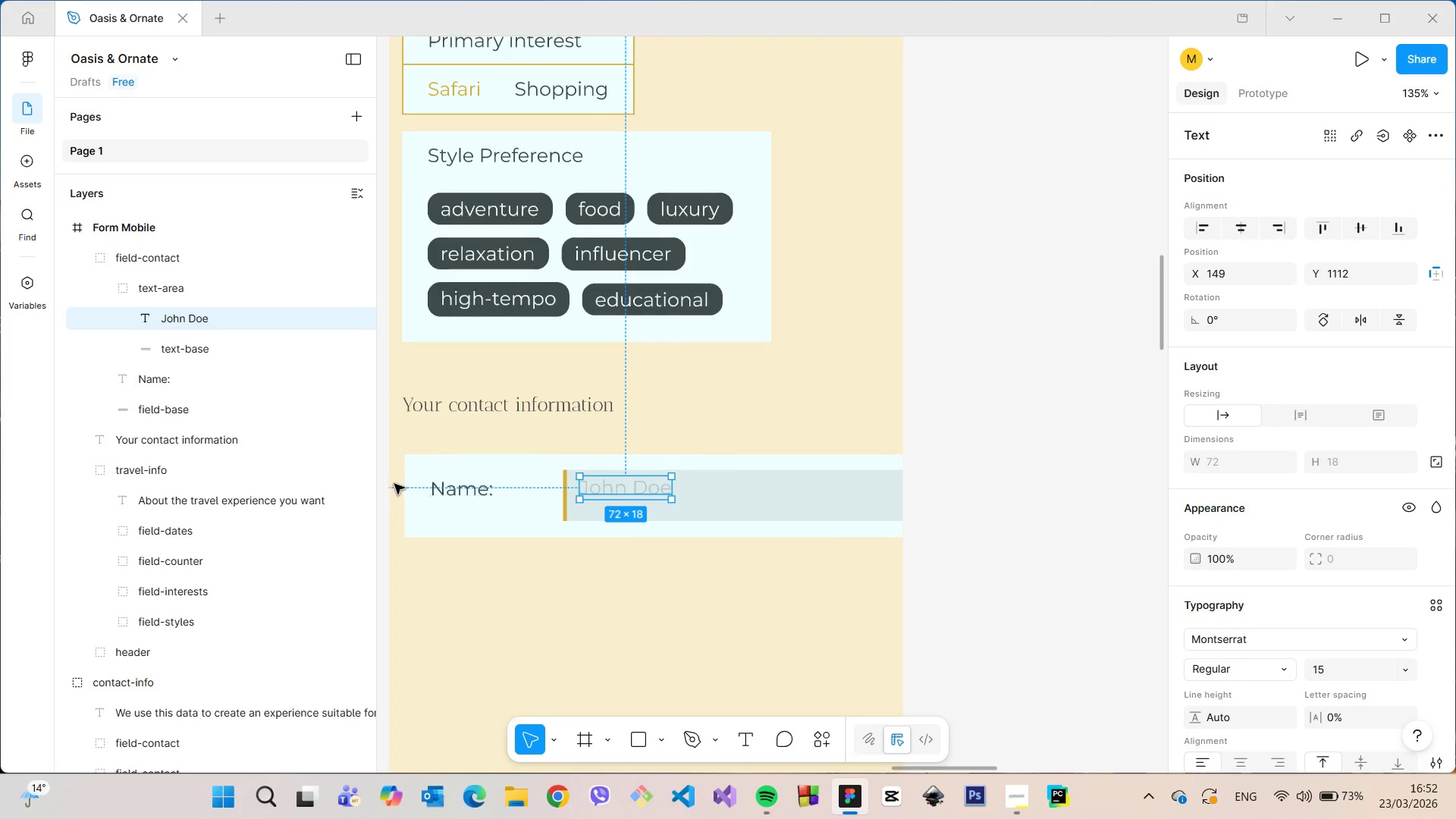 
scroll: coordinate [394, 484], scroll_direction: up, amount: 8.0
 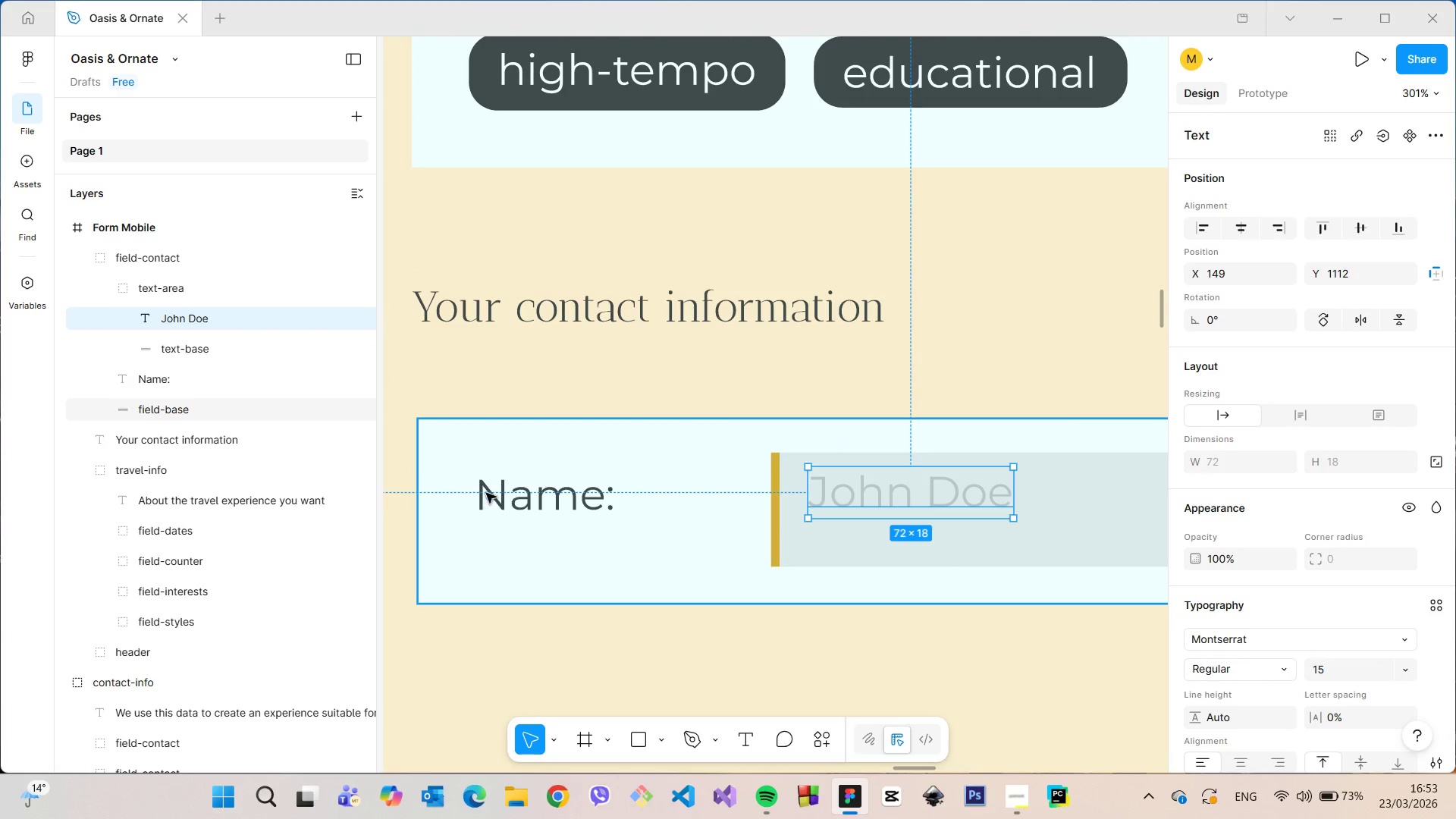 
left_click([507, 494])
 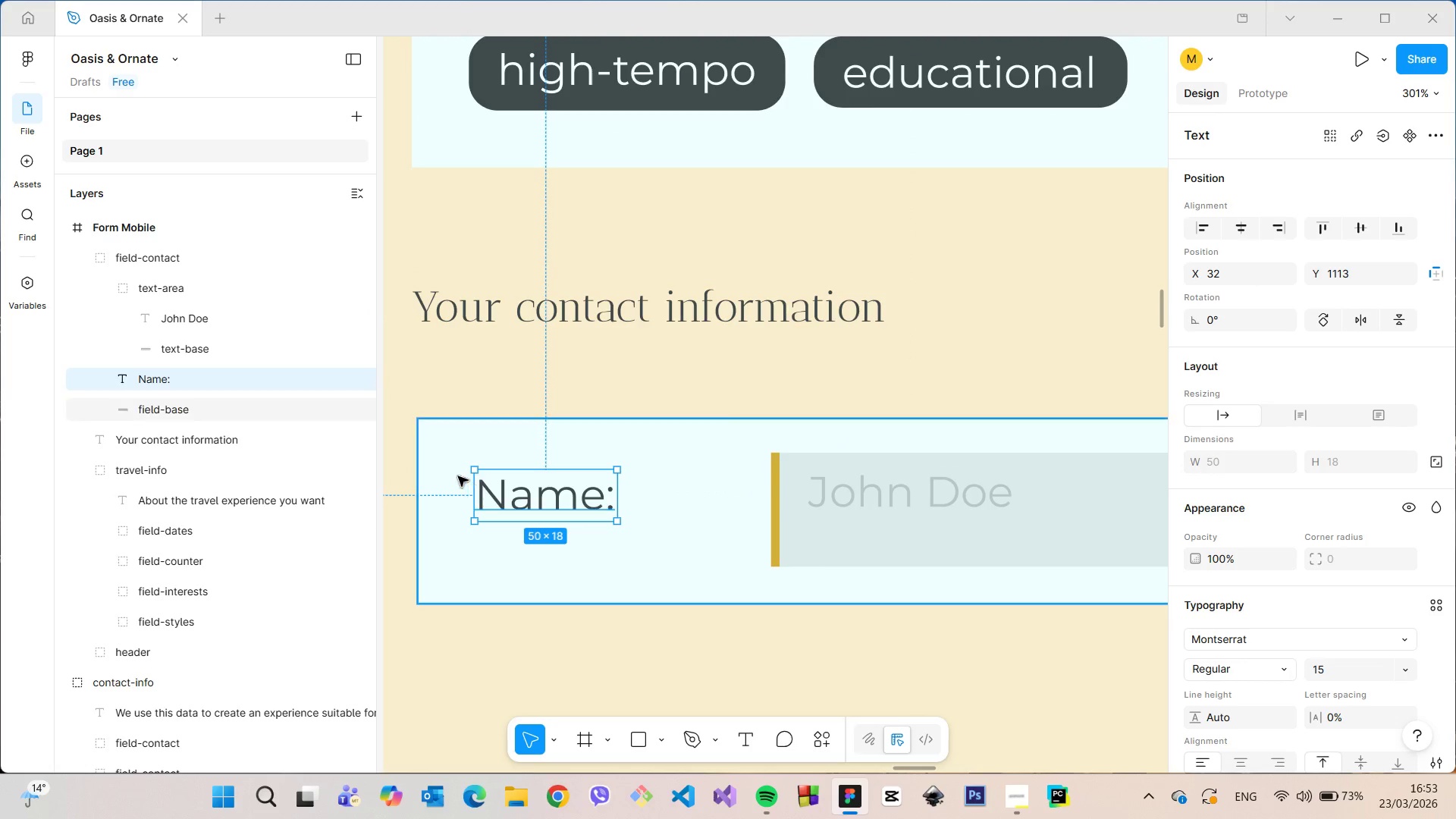 
hold_key(key=AltLeft, duration=0.86)
 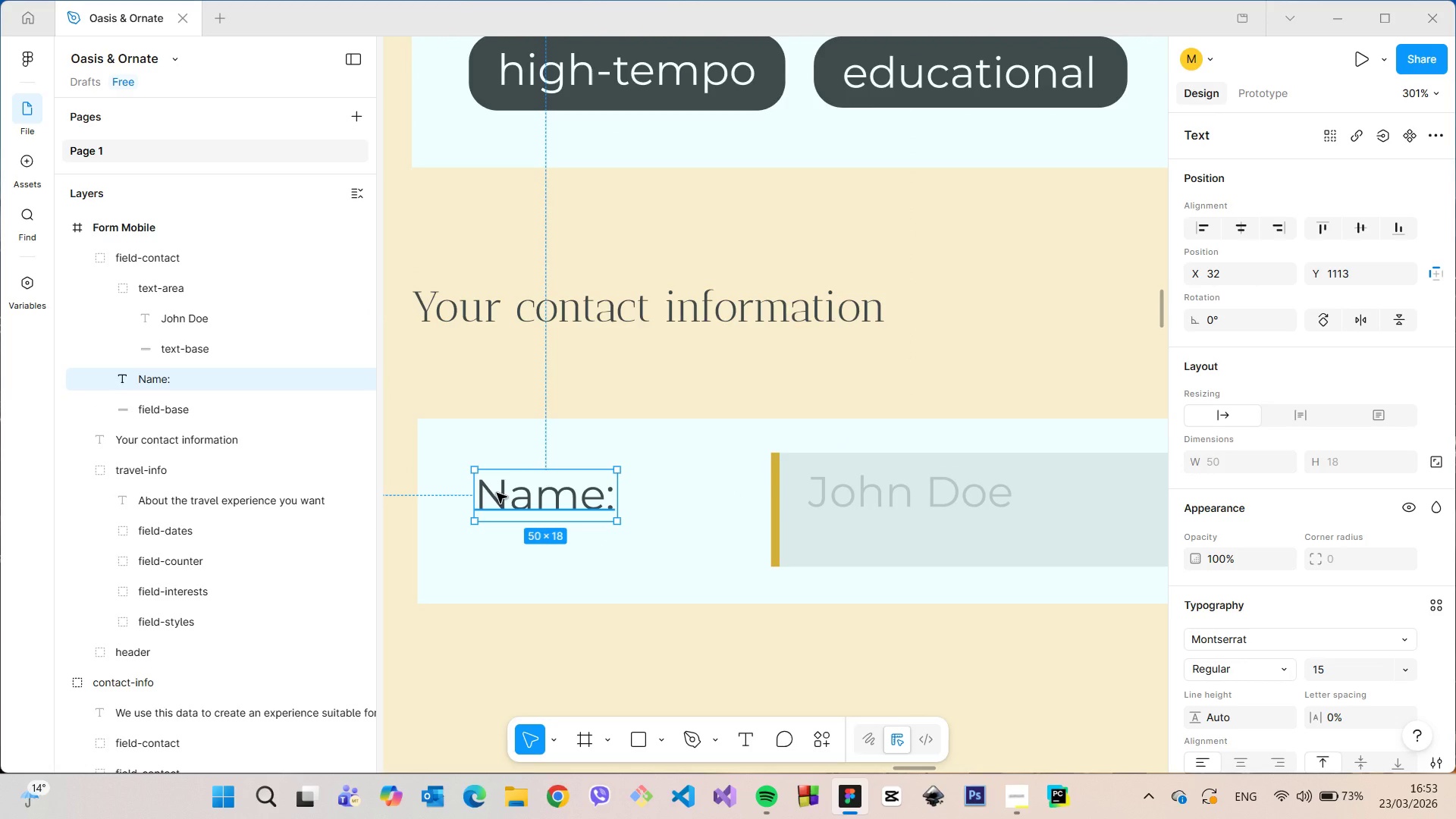 
scroll: coordinate [496, 492], scroll_direction: down, amount: 12.0
 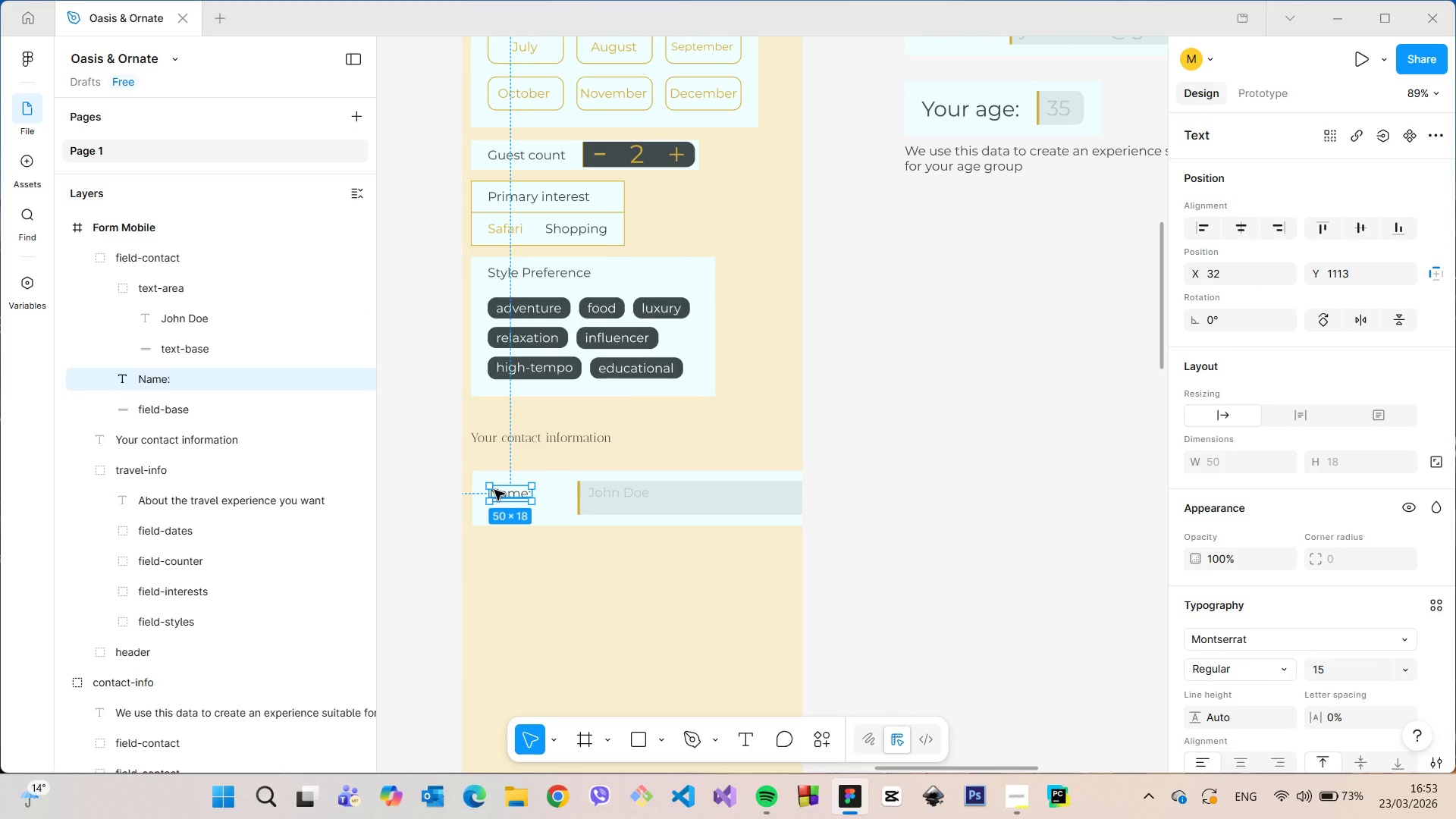 
scroll: coordinate [494, 490], scroll_direction: up, amount: 3.0
 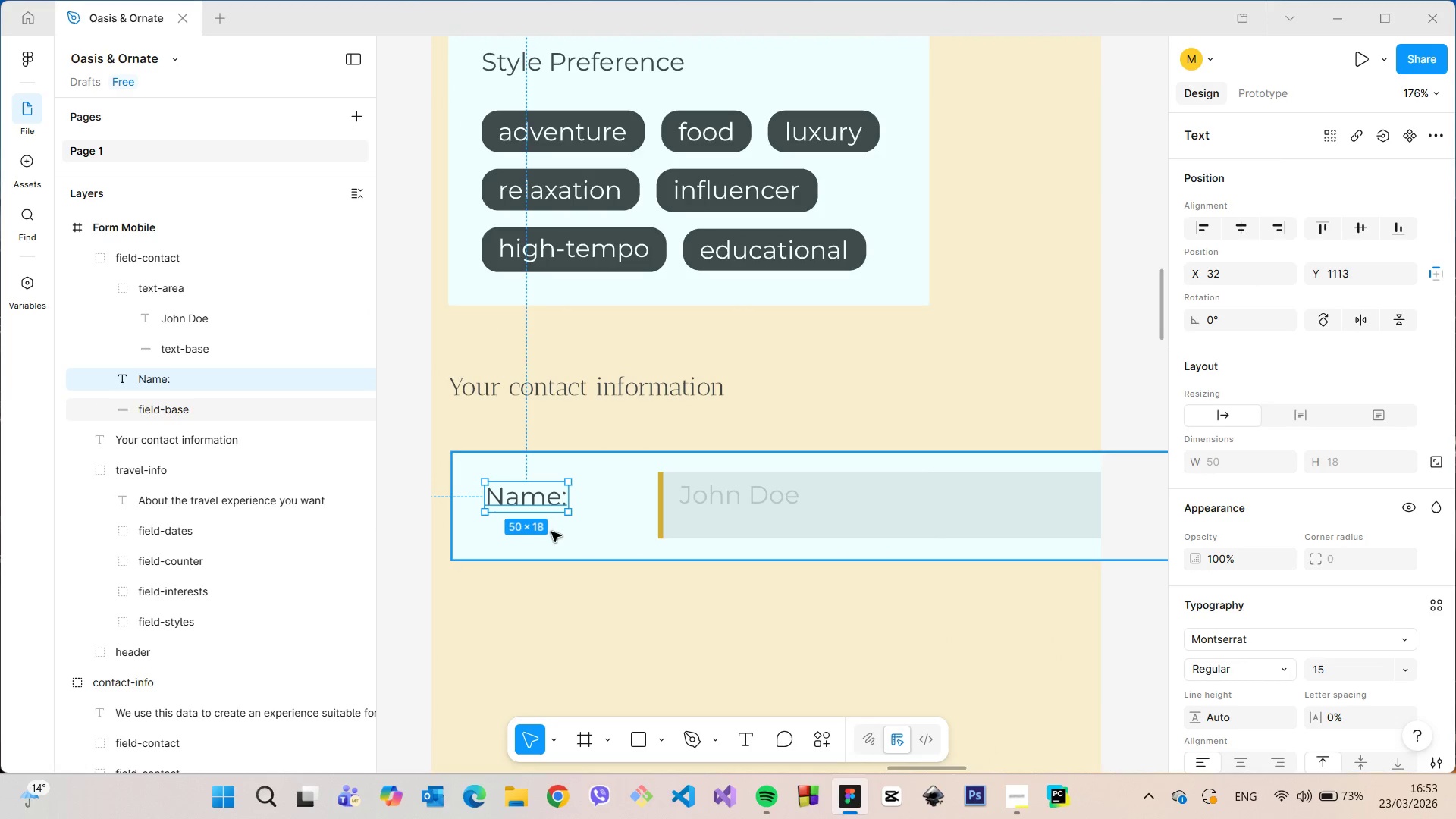 
left_click([557, 543])
 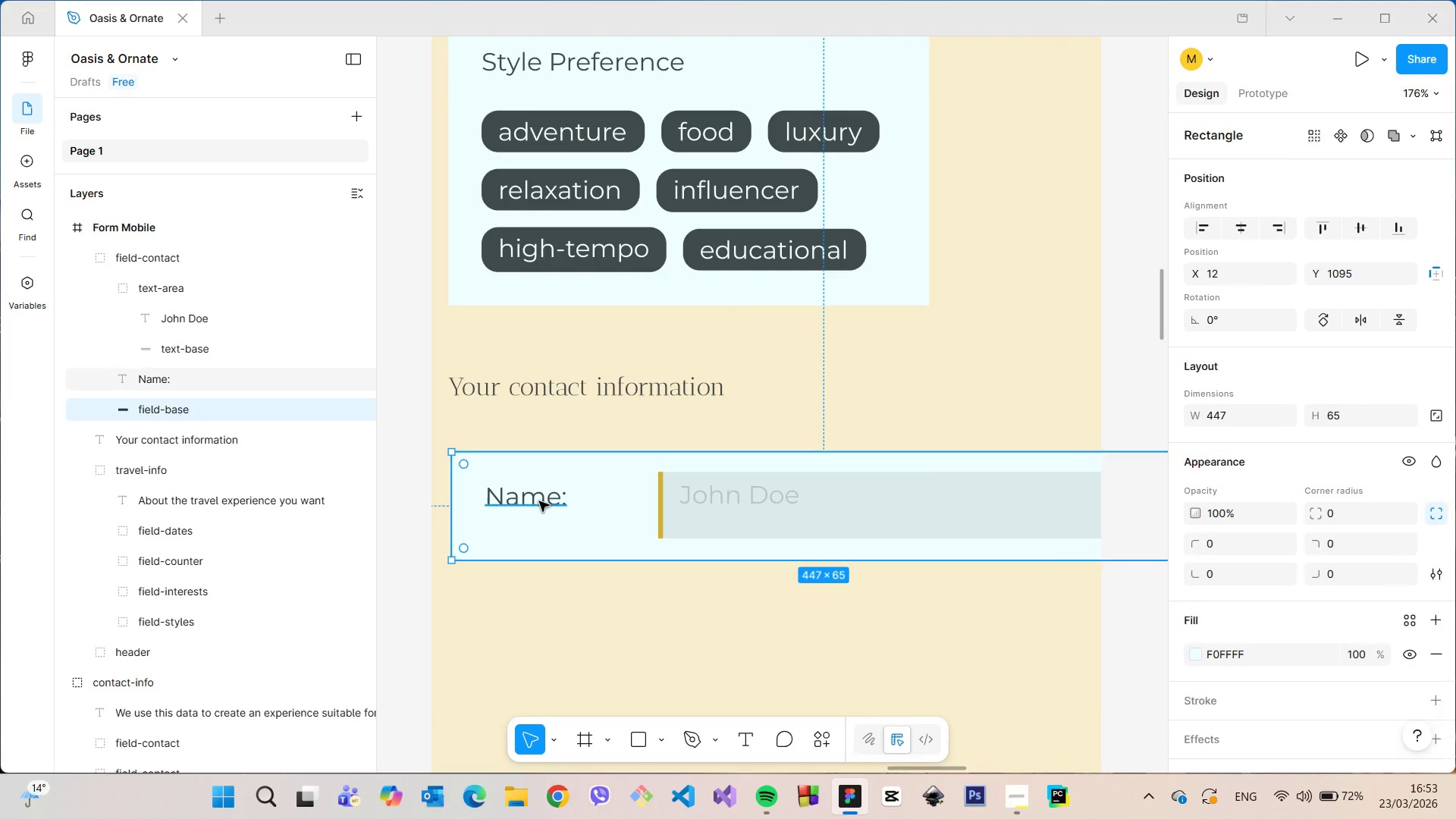 
left_click([539, 500])
 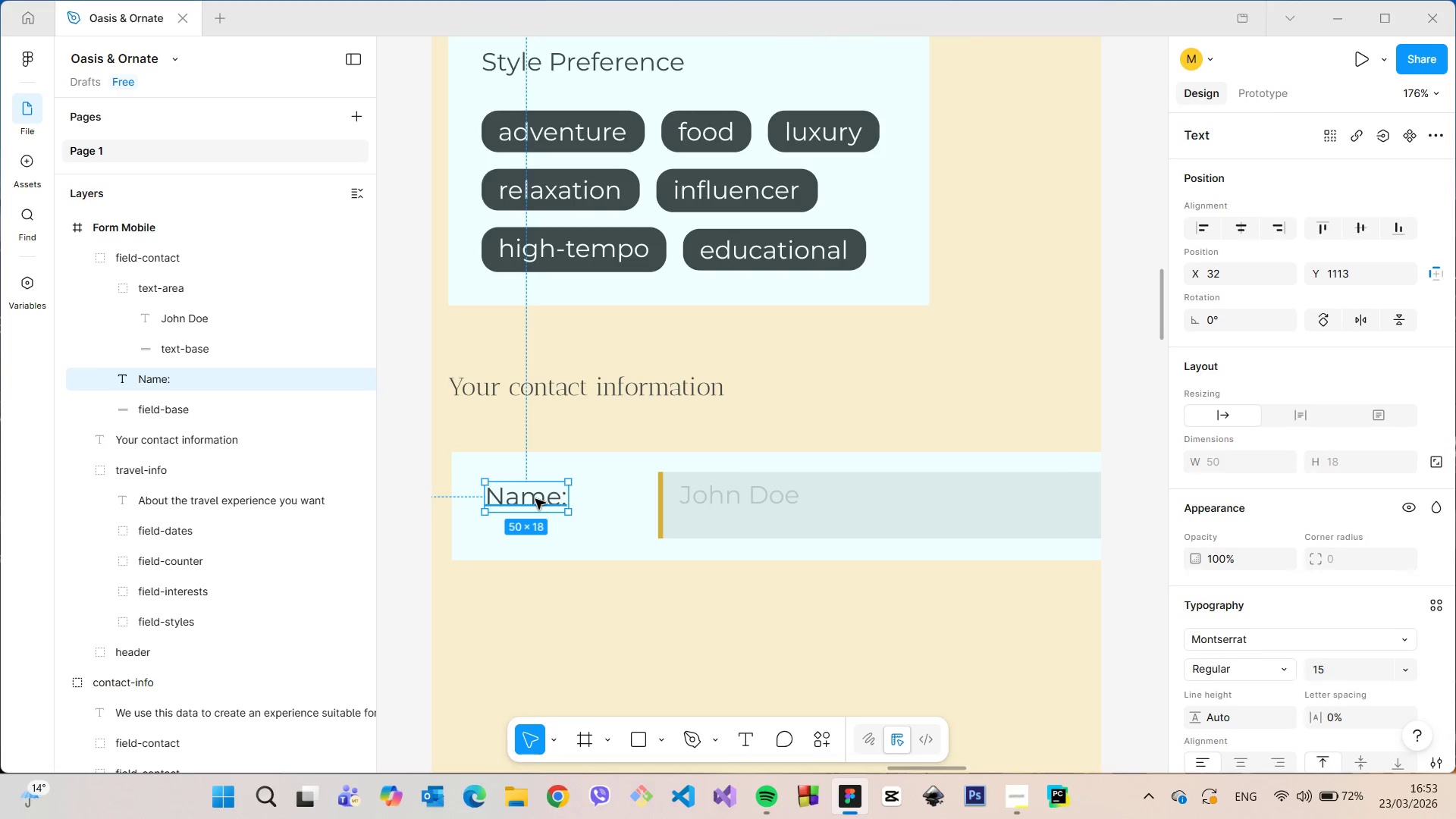 
left_click_drag(start_coordinate=[535, 499], to_coordinate=[534, 485])
 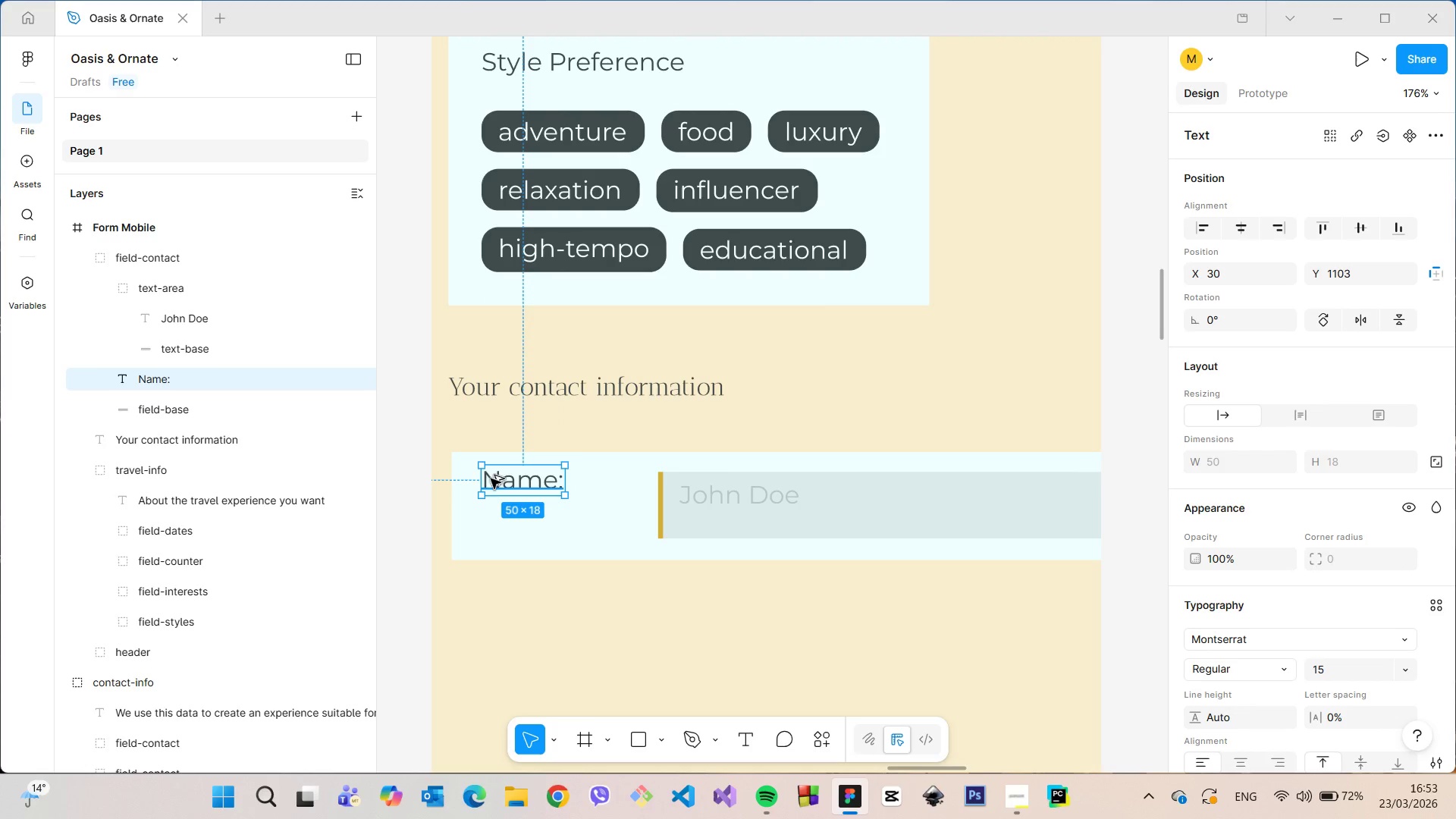 
hold_key(key=AltLeft, duration=0.88)
 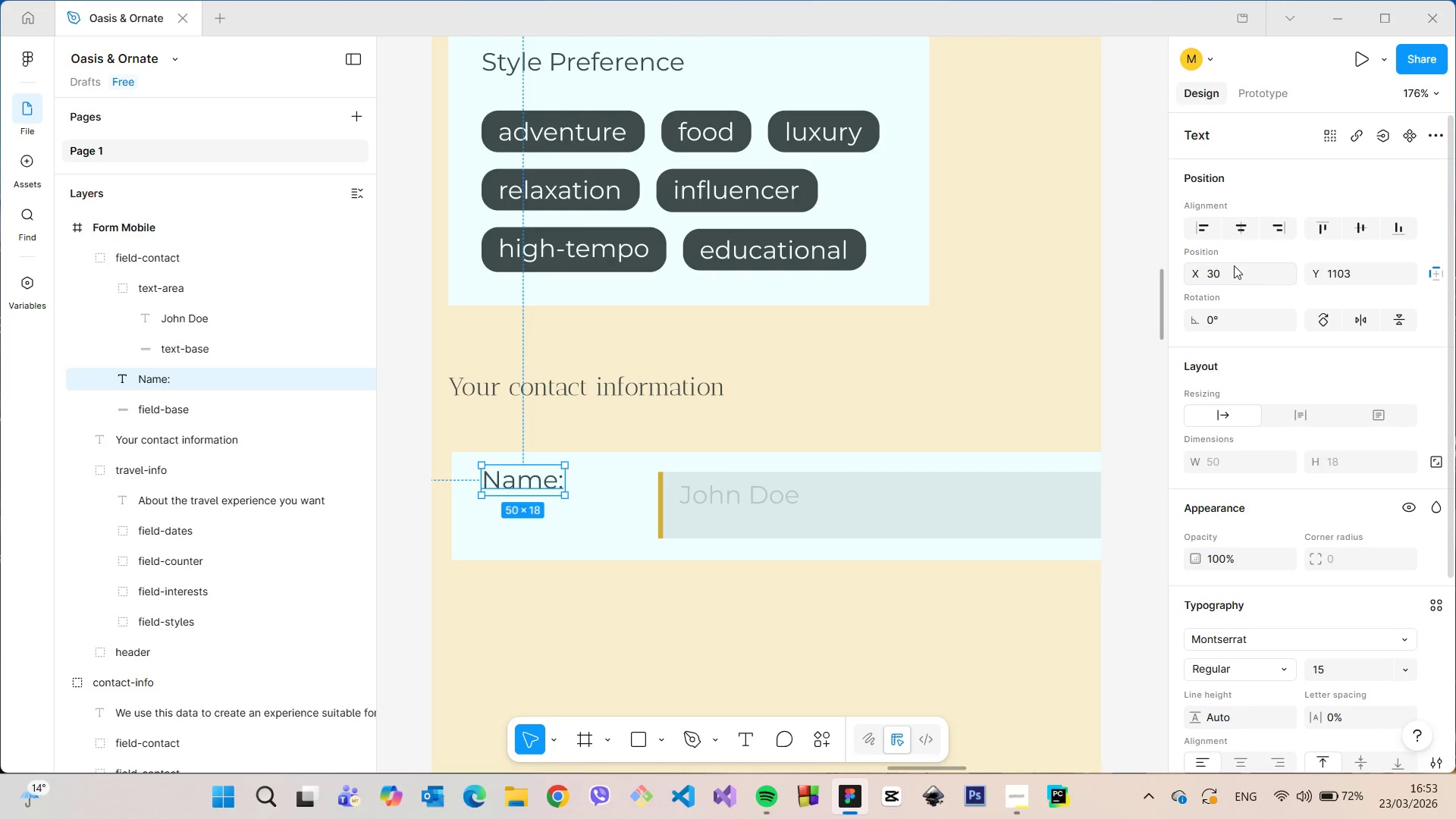 
left_click([1234, 265])
 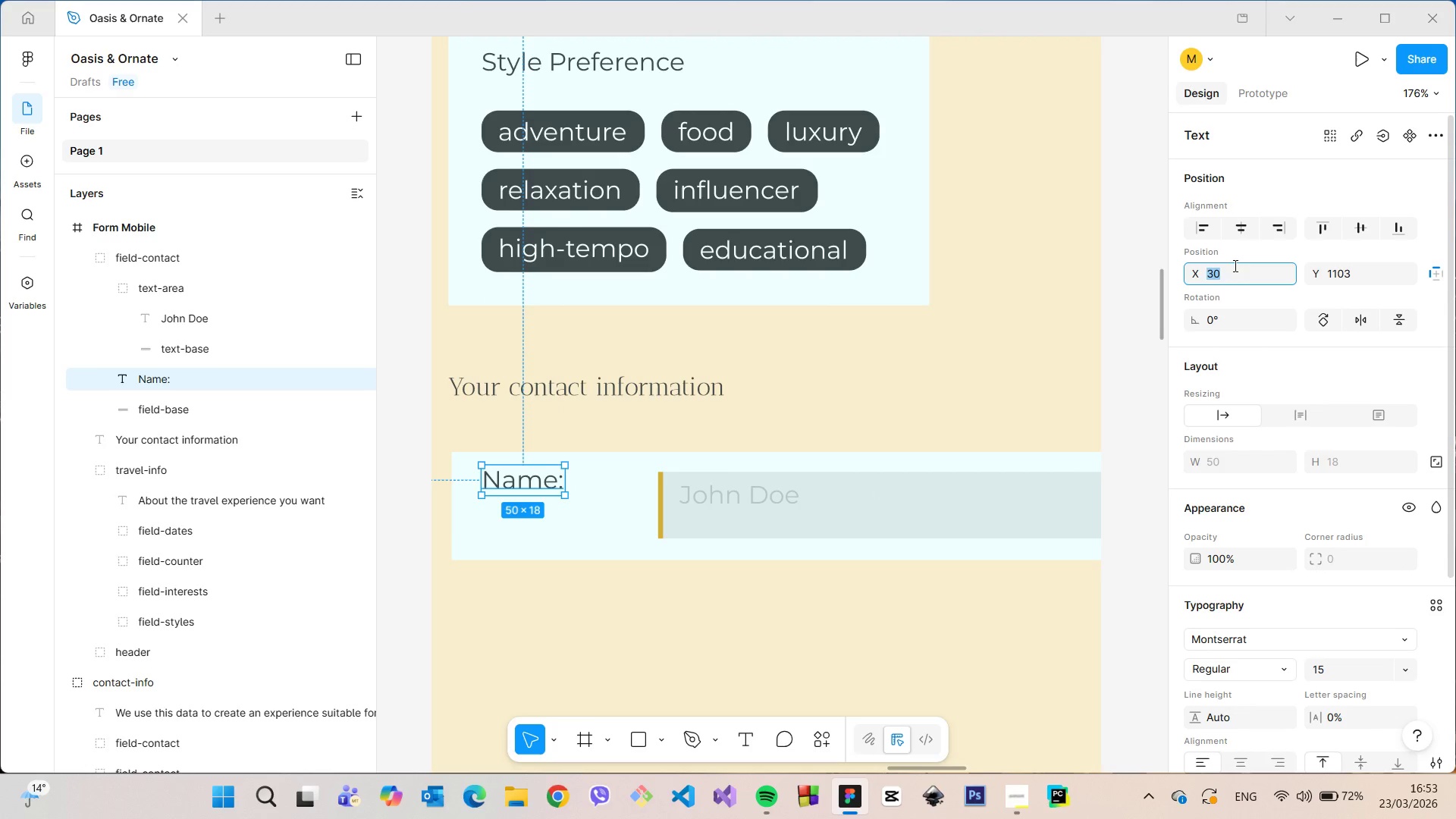 
key(ArrowUp)
 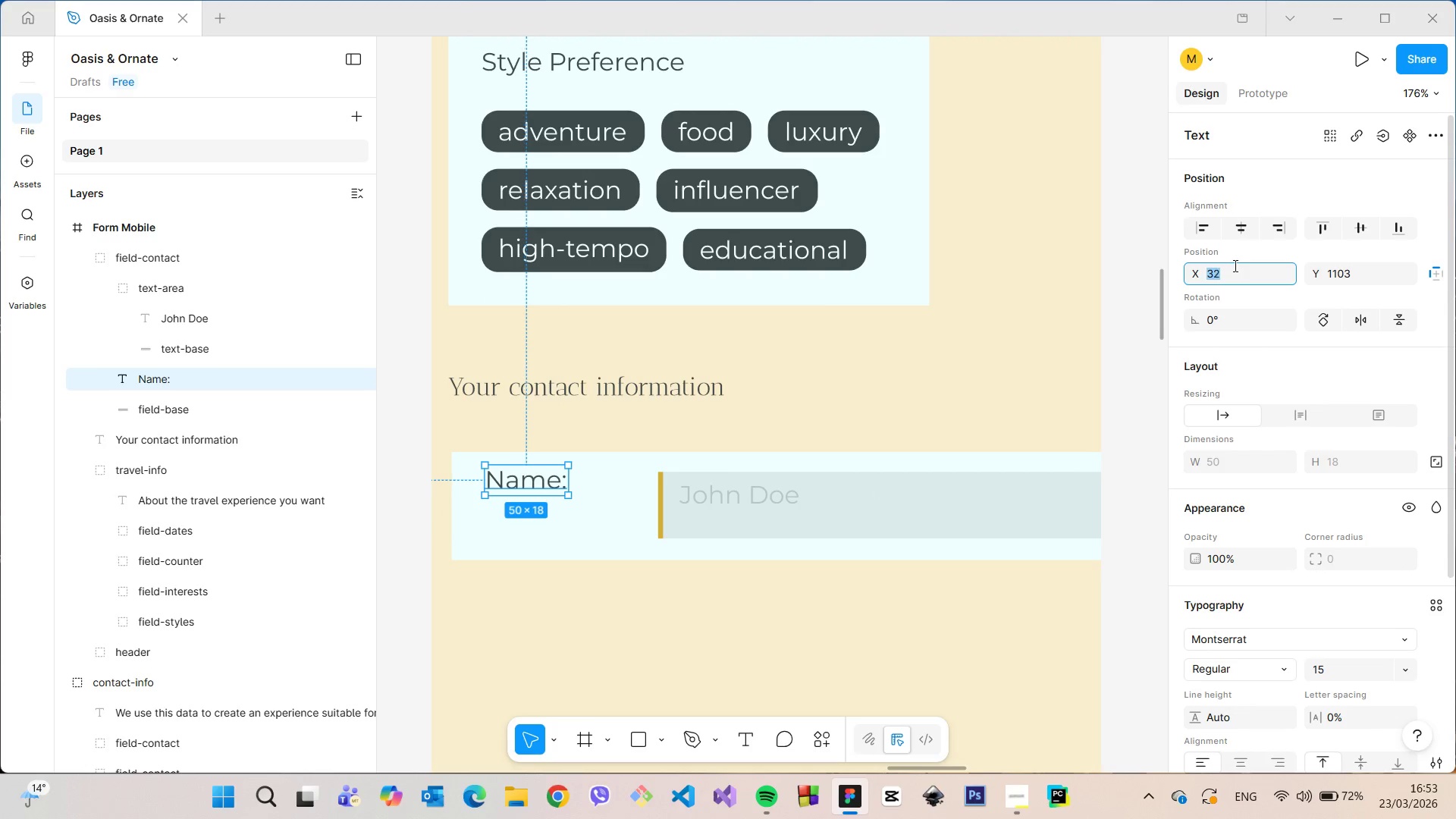 
key(ArrowUp)
 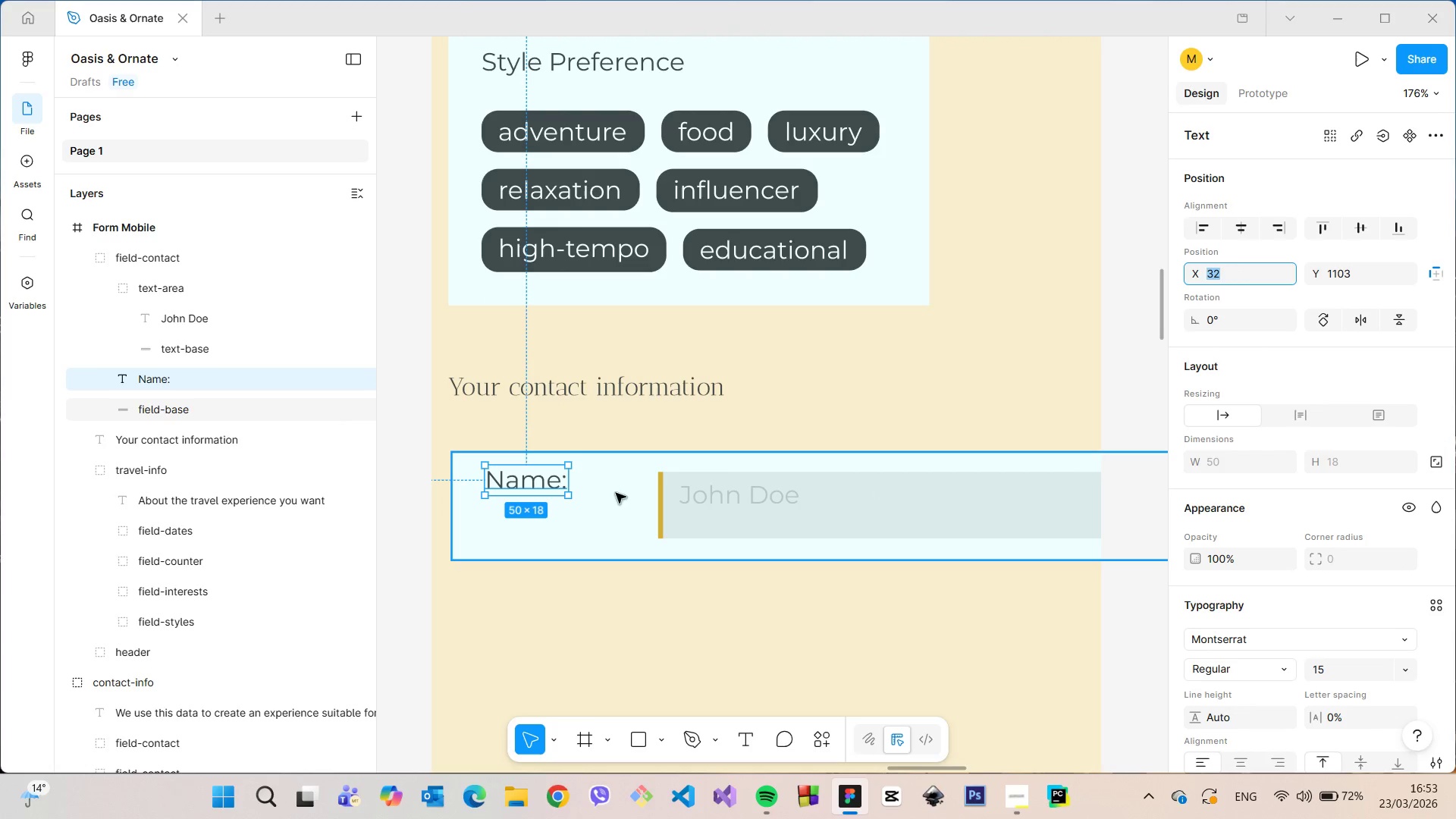 
left_click([607, 502])
 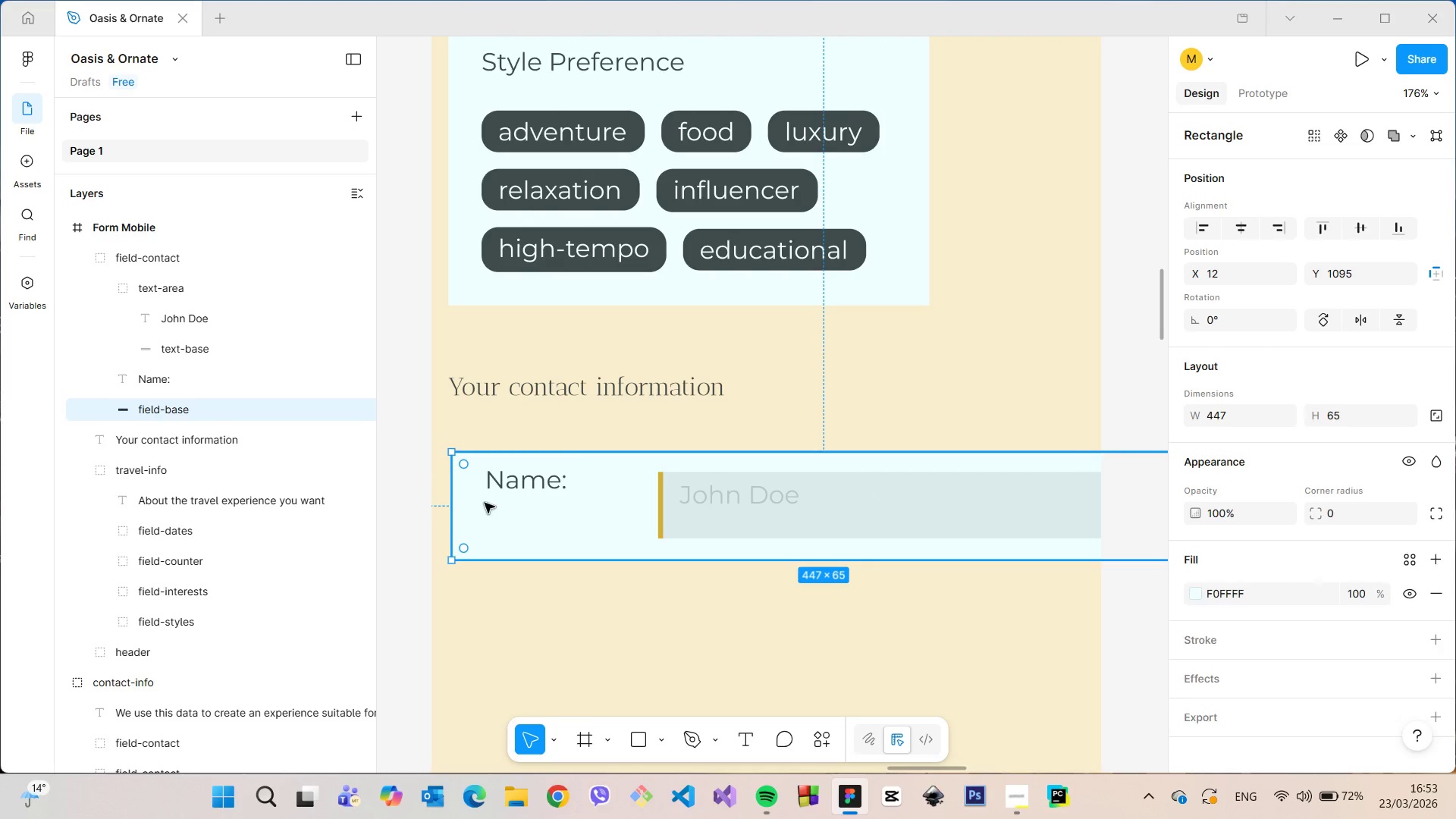 
hold_key(key=AltLeft, duration=0.7)
 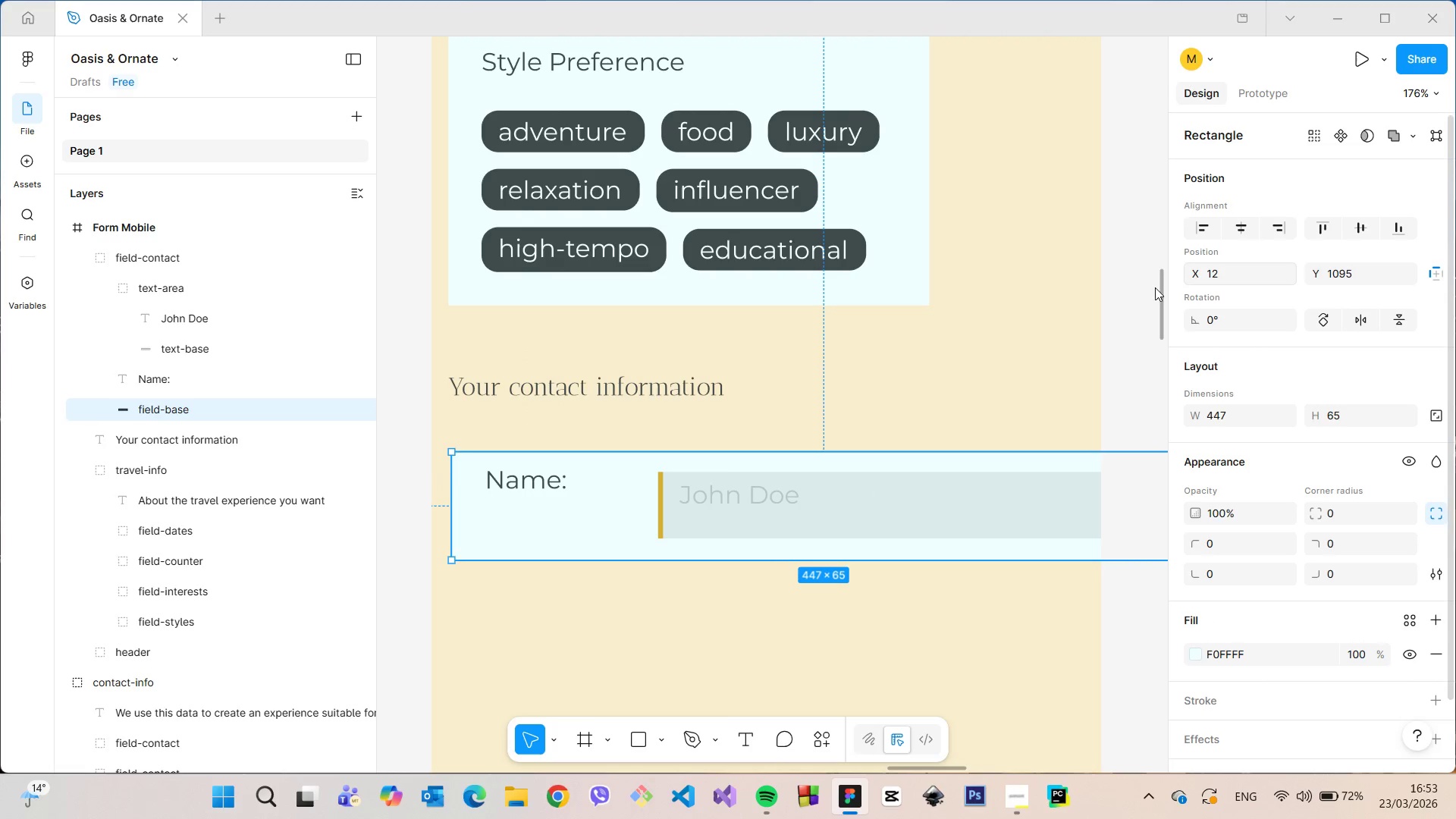 
left_click([623, 490])
 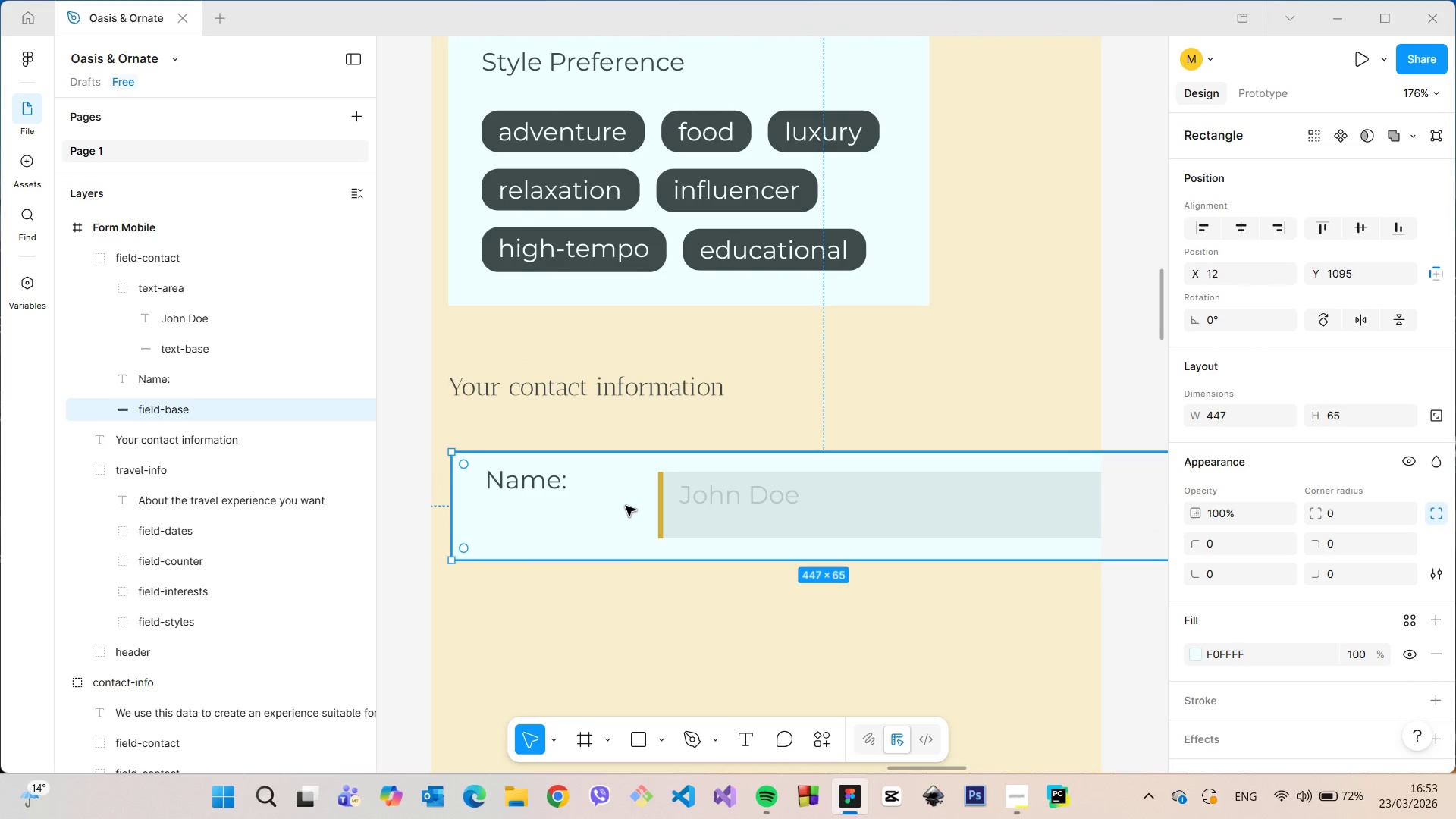 
left_click_drag(start_coordinate=[620, 508], to_coordinate=[618, 472])
 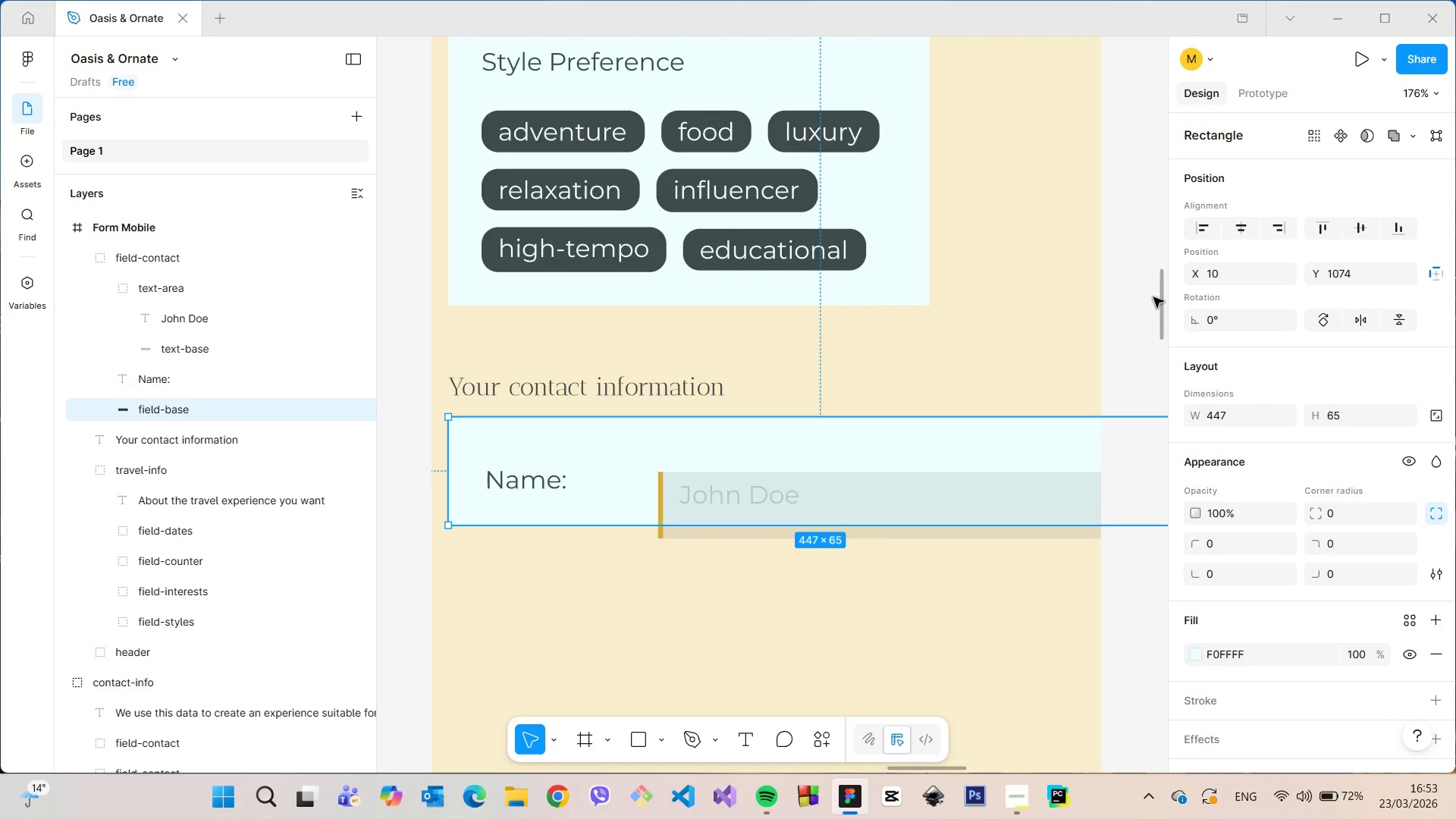 
left_click_drag(start_coordinate=[1157, 300], to_coordinate=[1174, 180])
 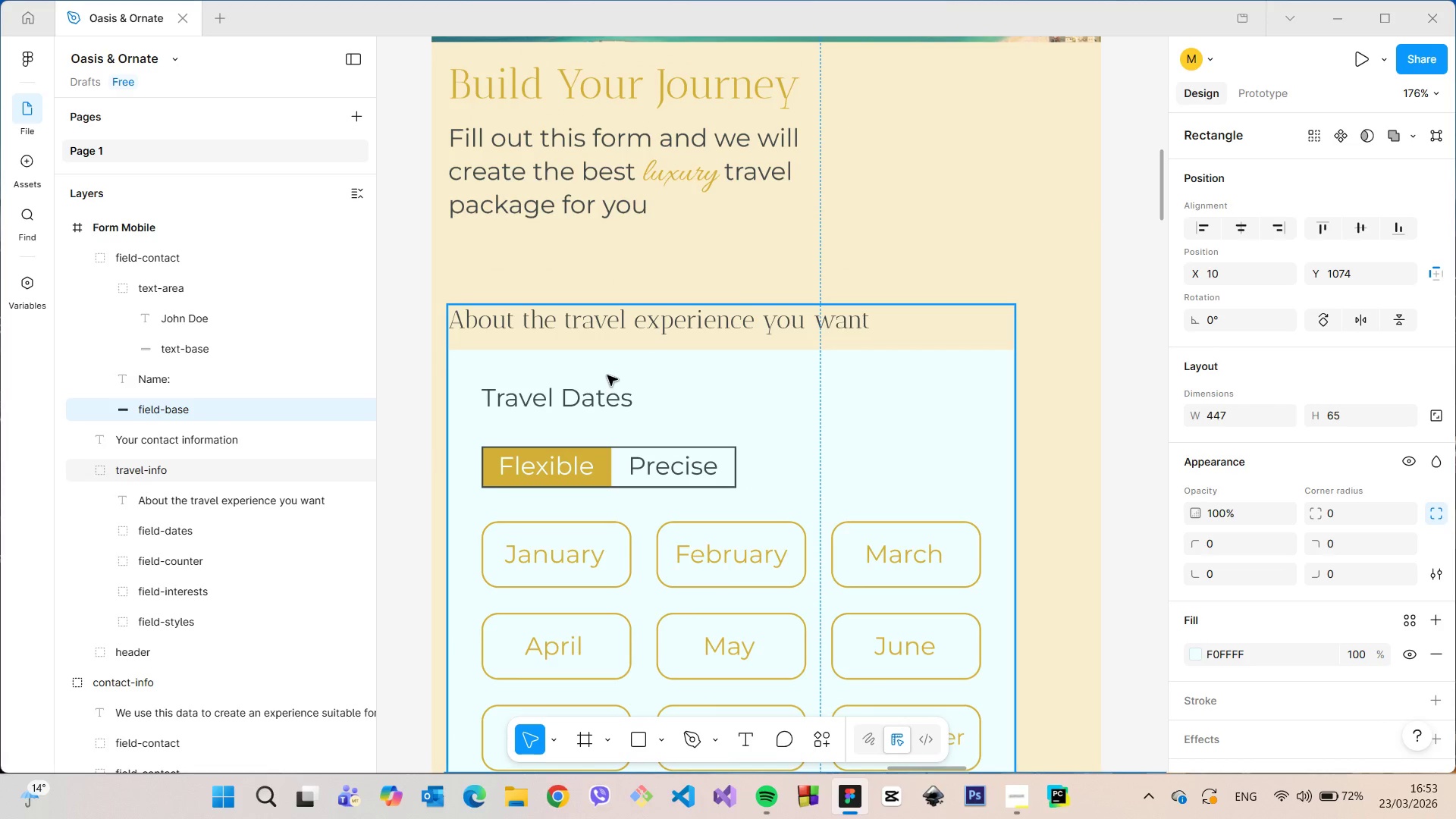 
double_click([607, 375])
 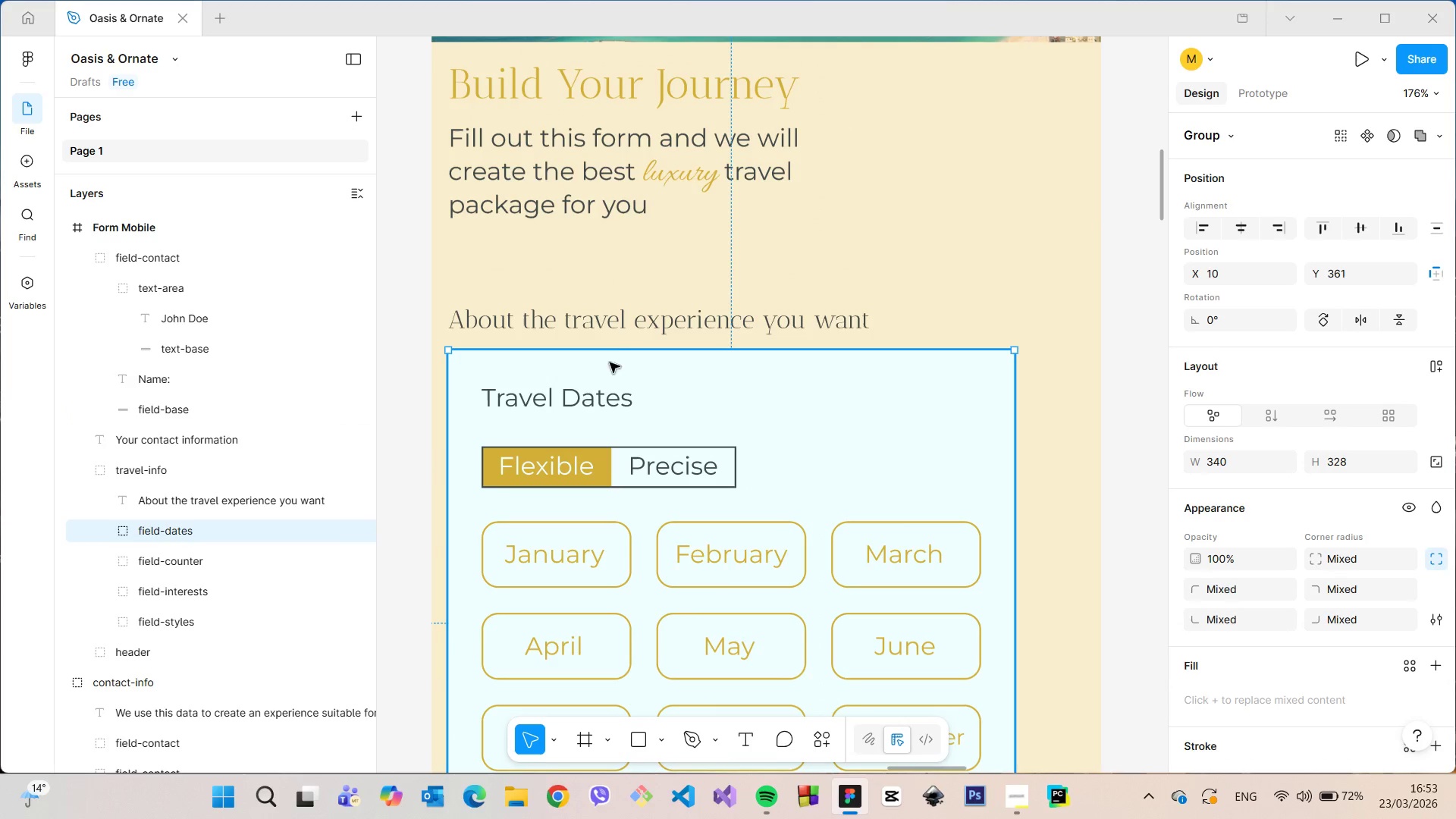 
hold_key(key=AltLeft, duration=0.62)
 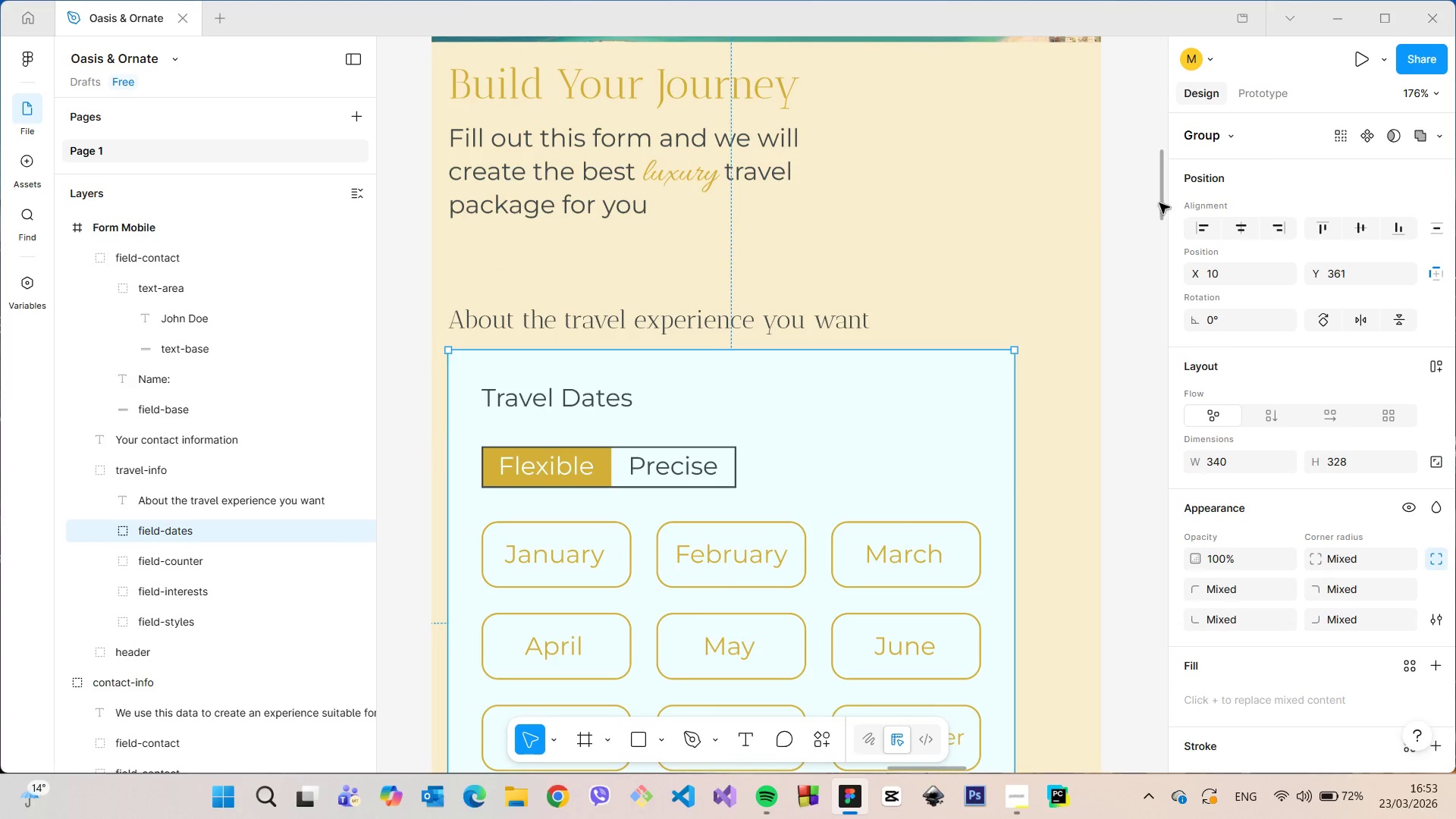 
left_click_drag(start_coordinate=[1160, 202], to_coordinate=[1123, 331])
 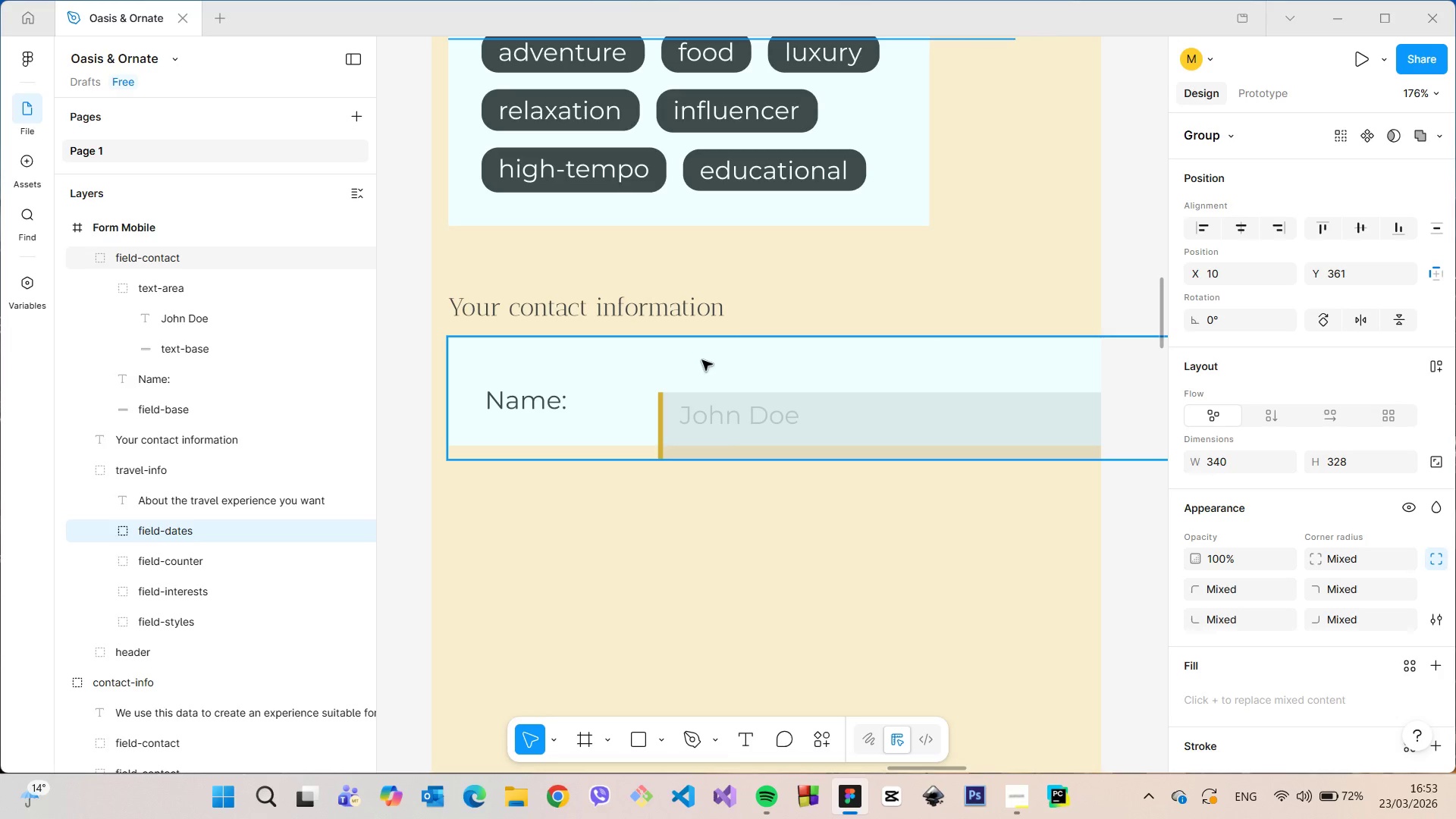 
left_click([701, 360])
 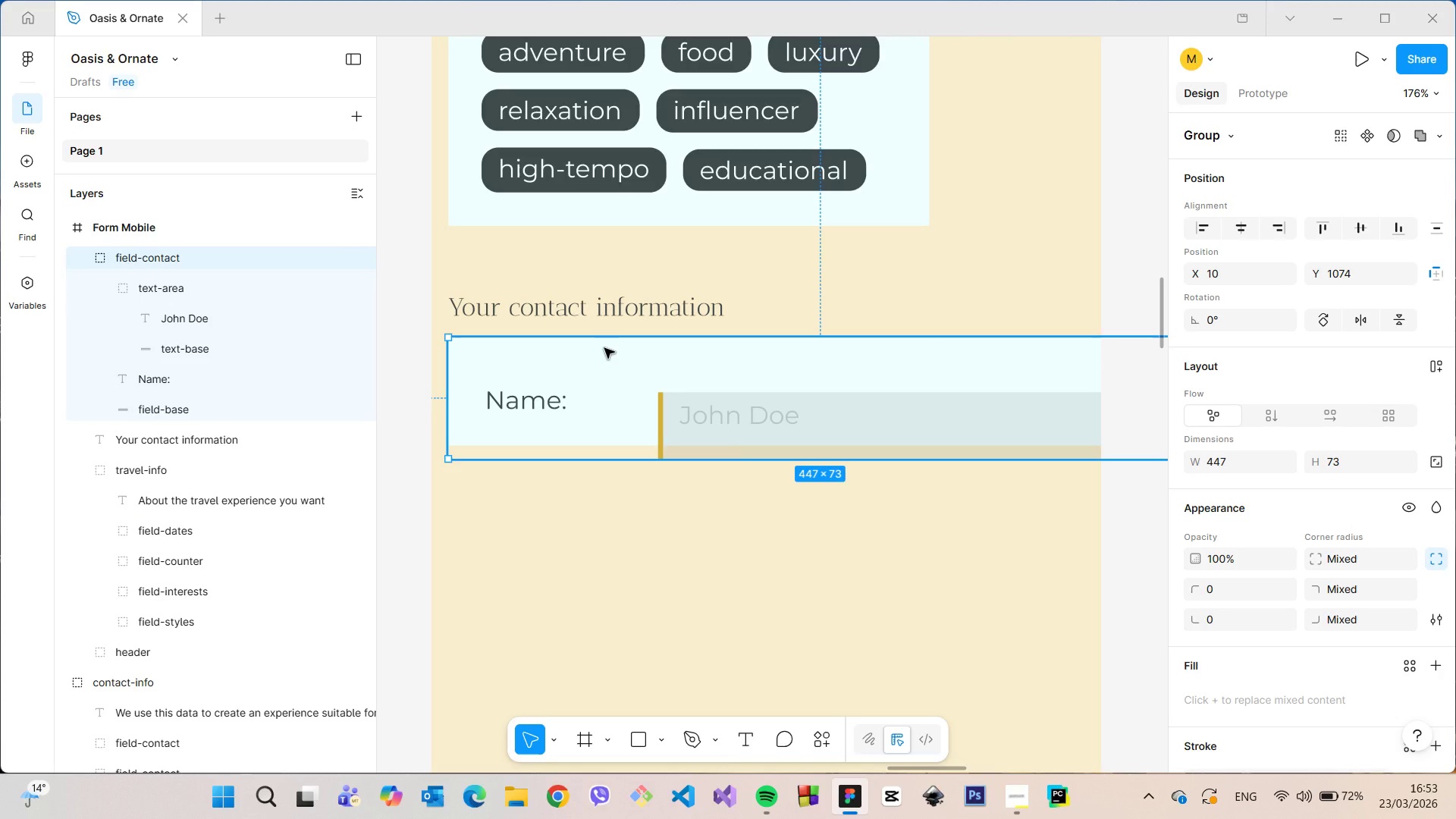 
double_click([604, 348])
 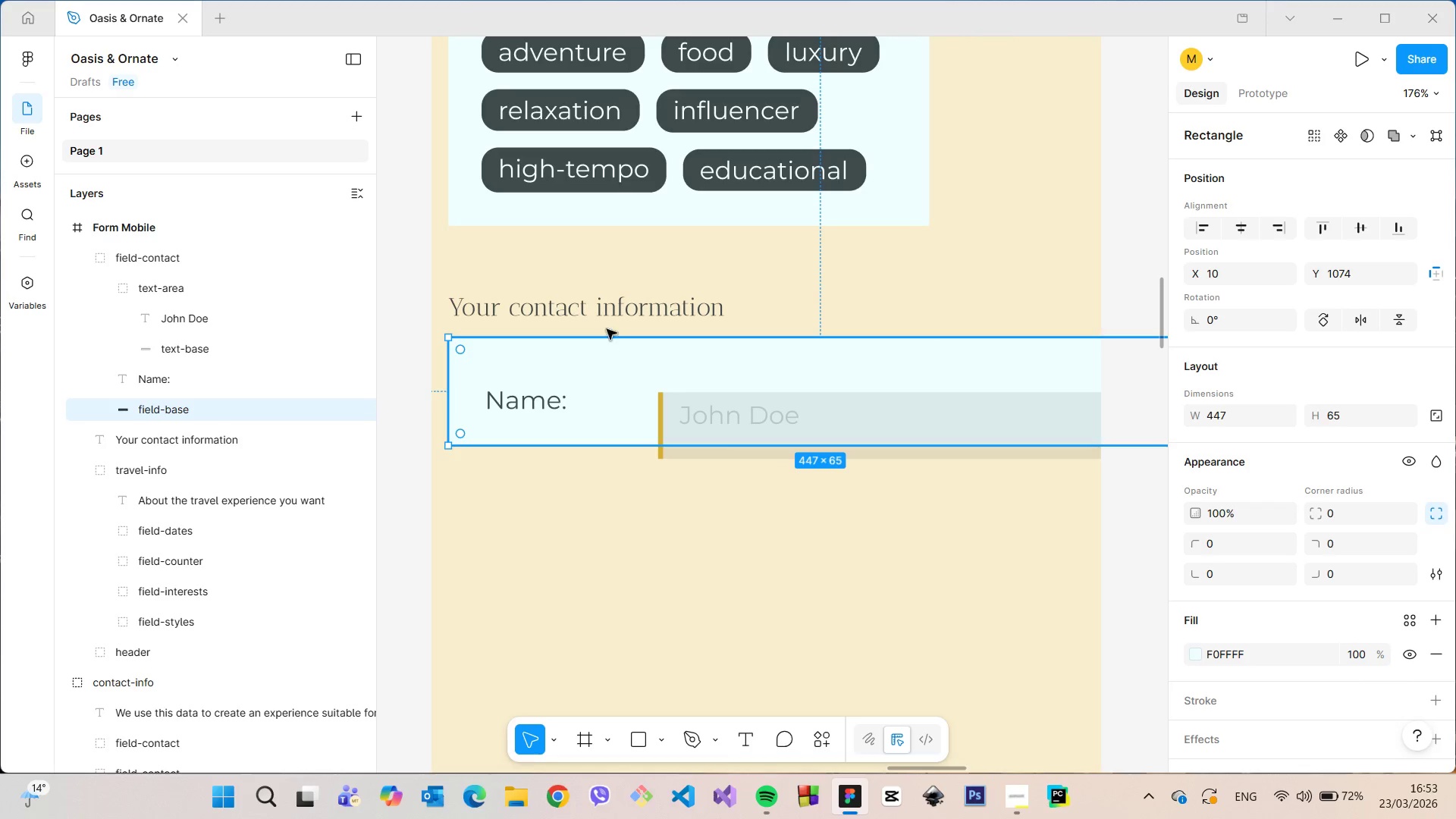 
hold_key(key=AltLeft, duration=1.01)
 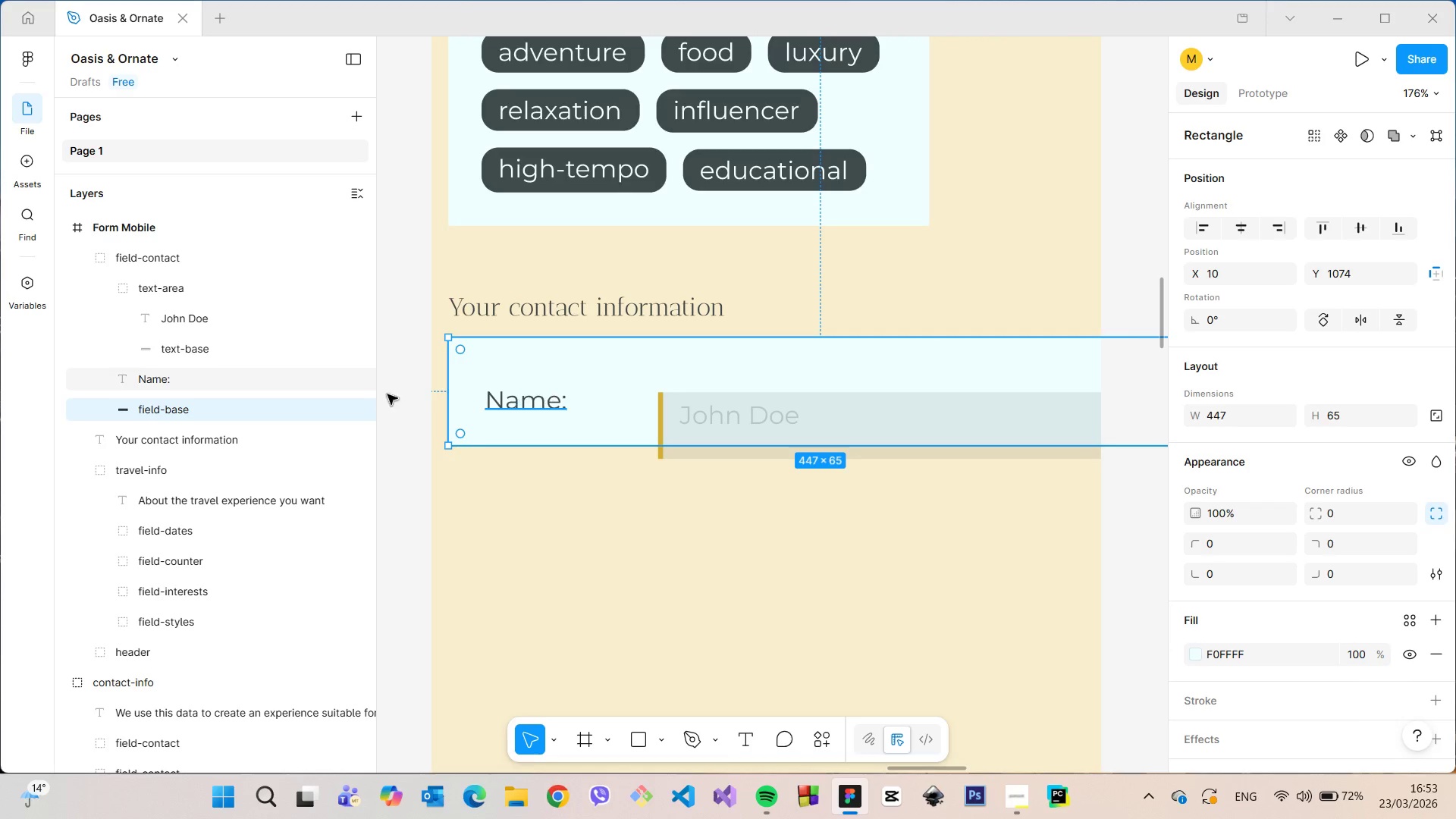 
hold_key(key=AltLeft, duration=1.39)
 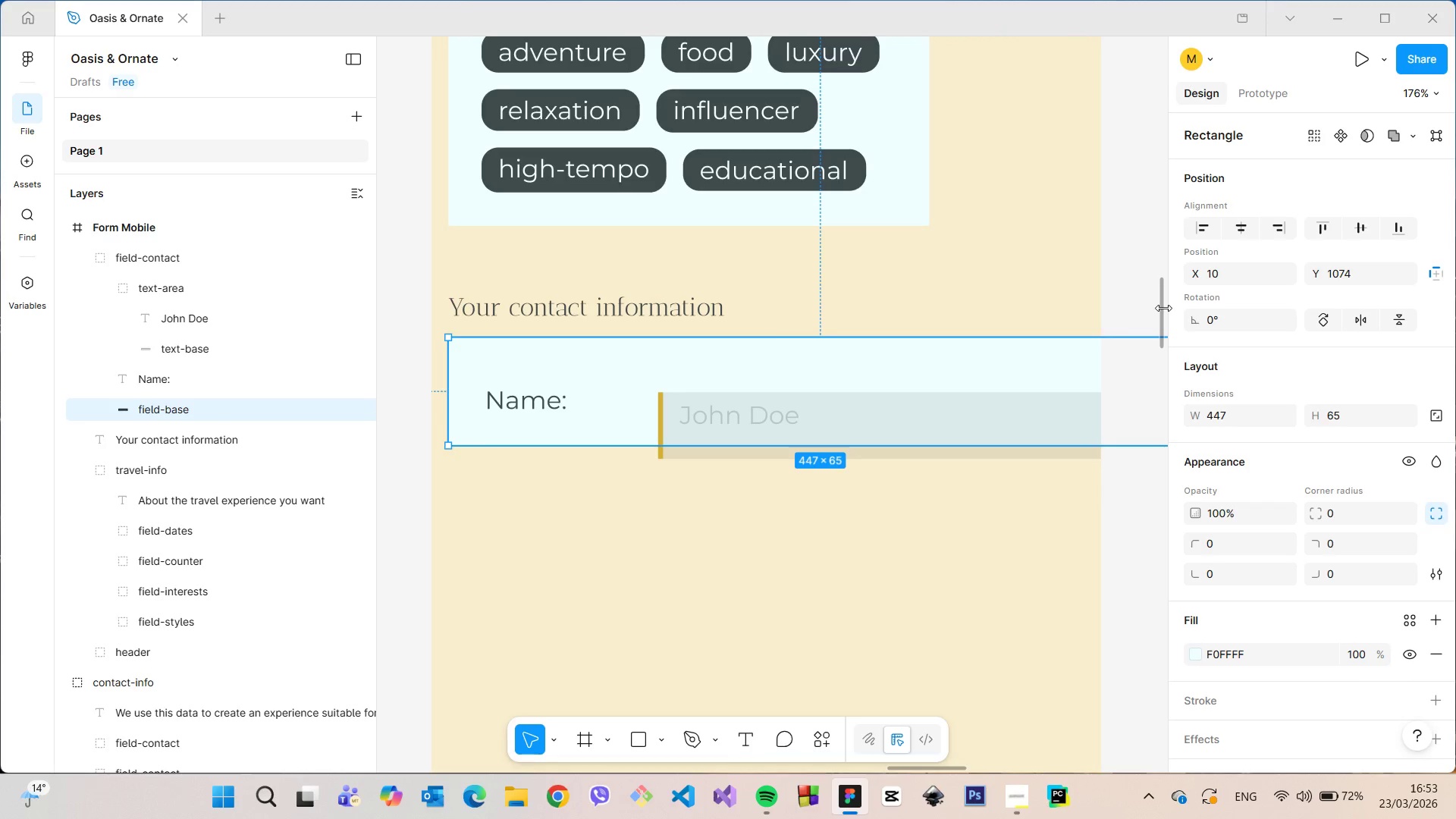 
left_click_drag(start_coordinate=[1160, 308], to_coordinate=[1154, 226])
 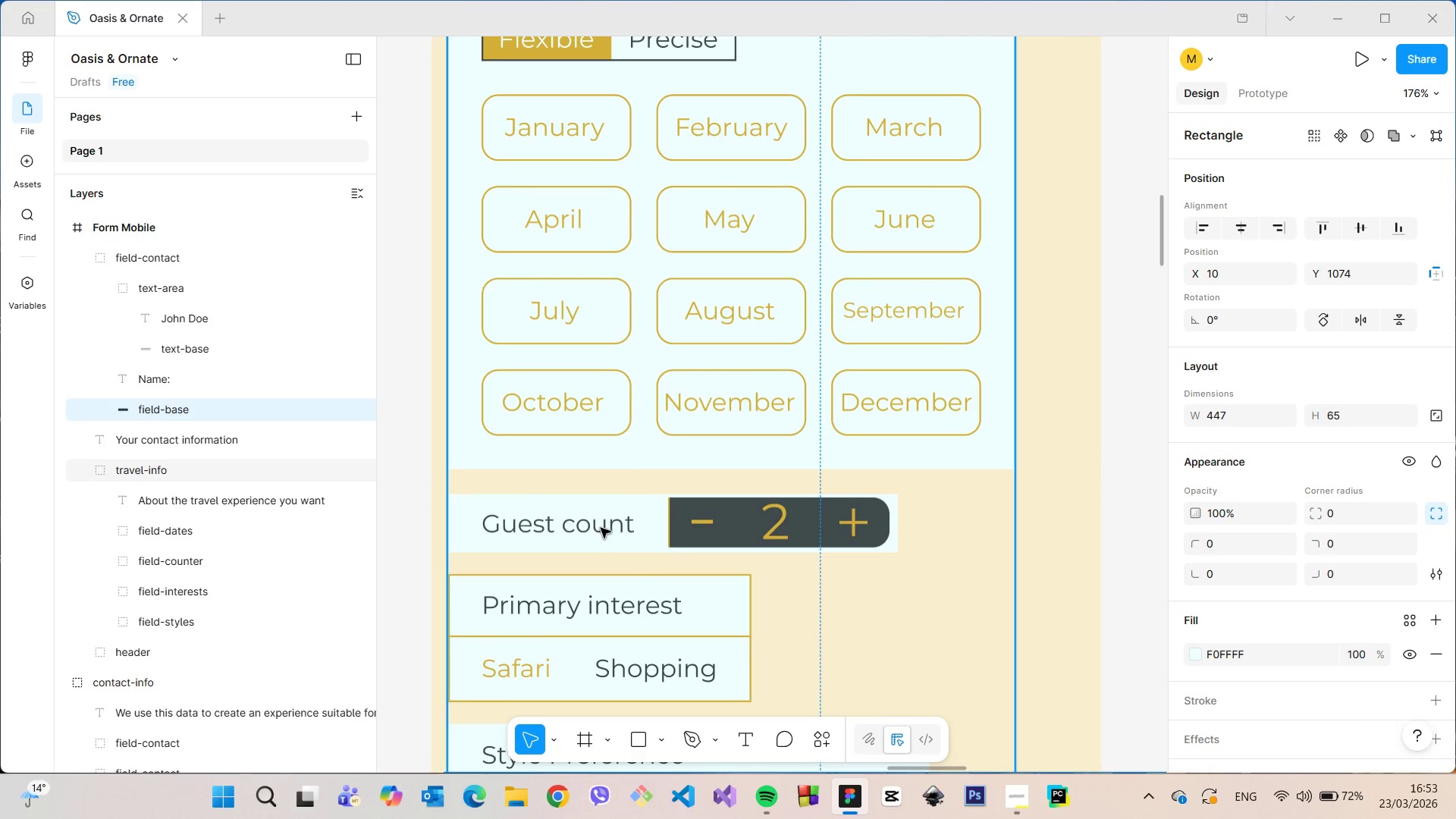 
double_click([601, 528])
 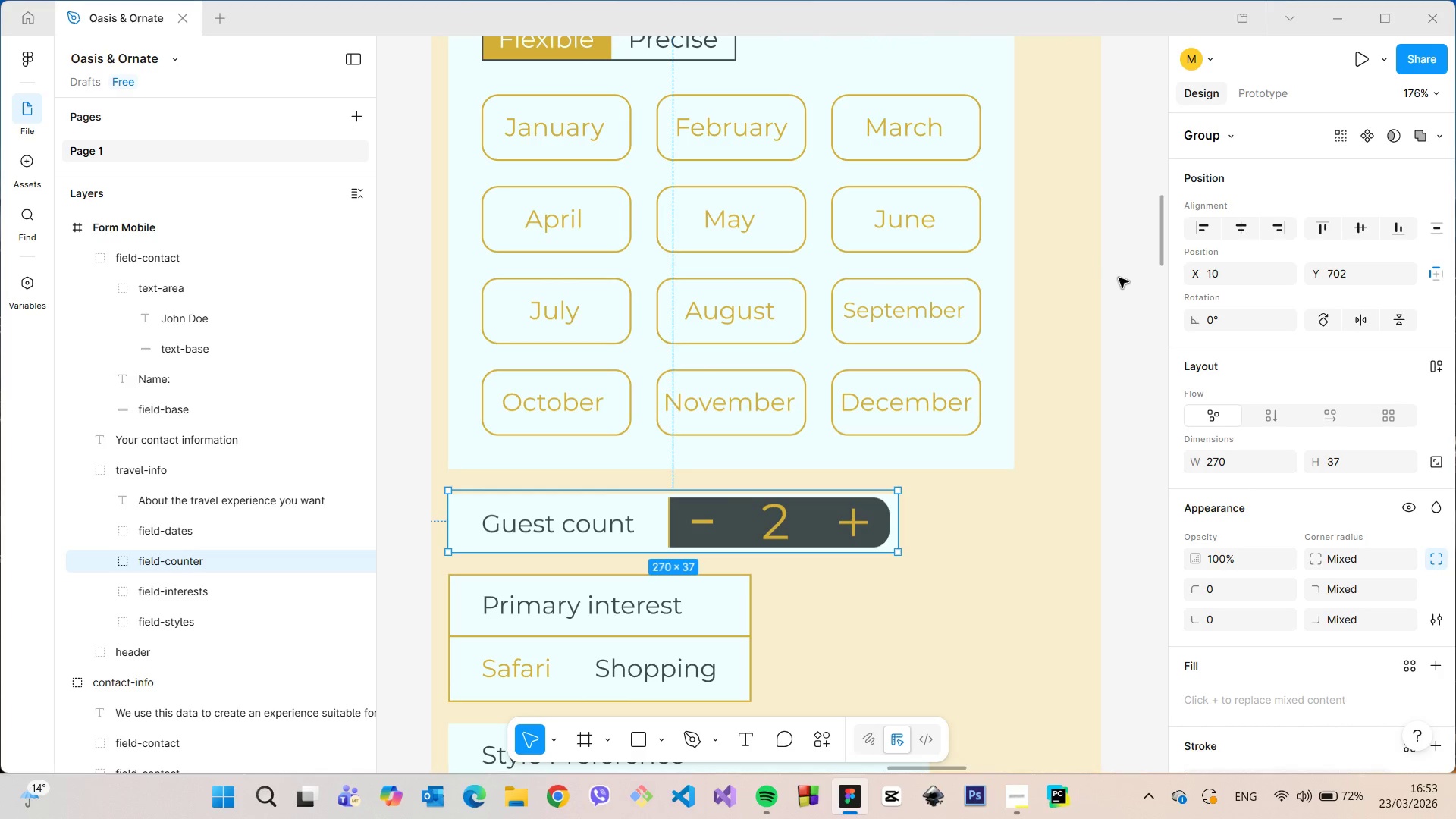 
left_click_drag(start_coordinate=[1160, 256], to_coordinate=[1110, 334])
 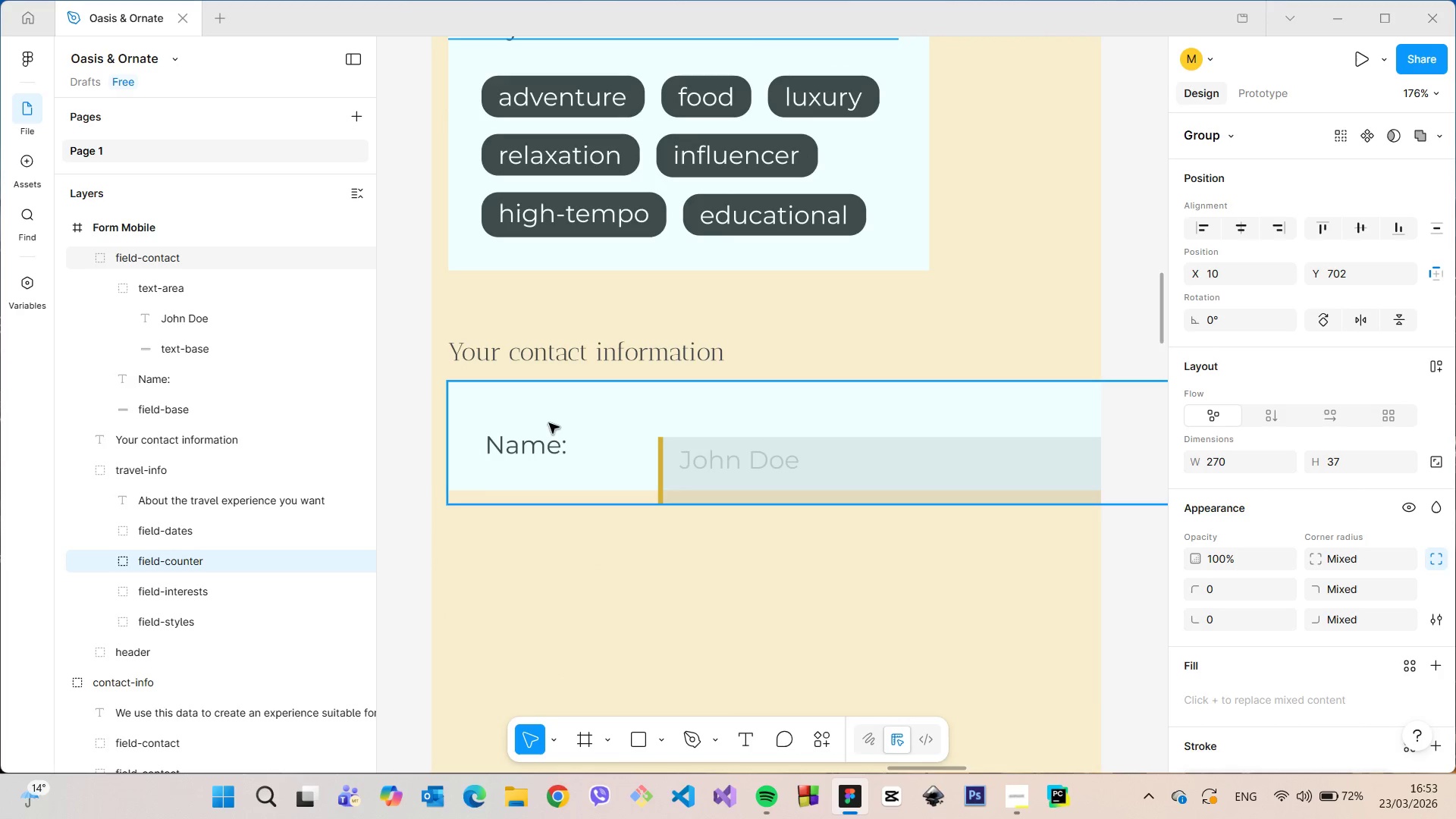 
double_click([549, 423])
 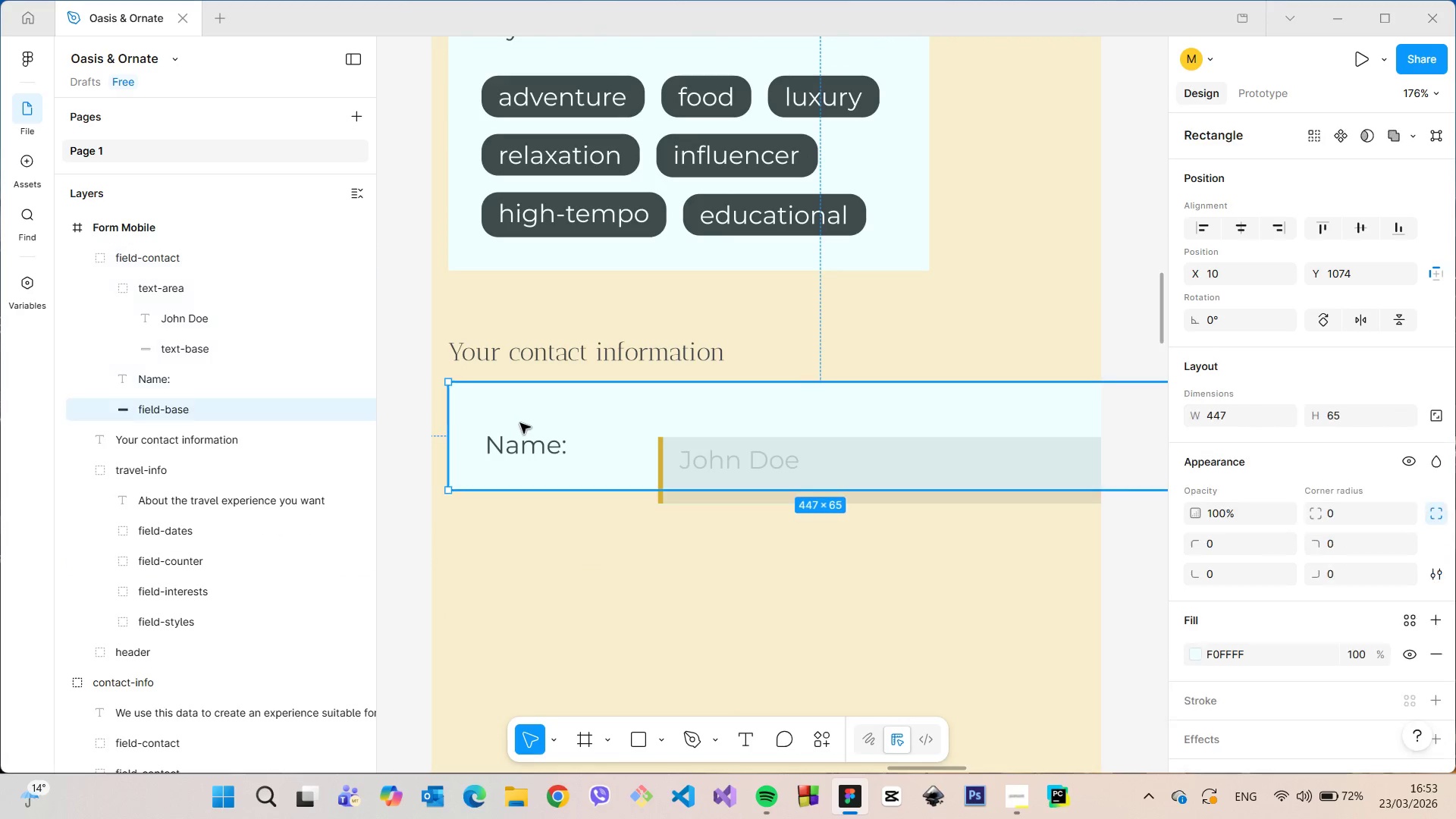 
scroll: coordinate [520, 423], scroll_direction: up, amount: 2.0
 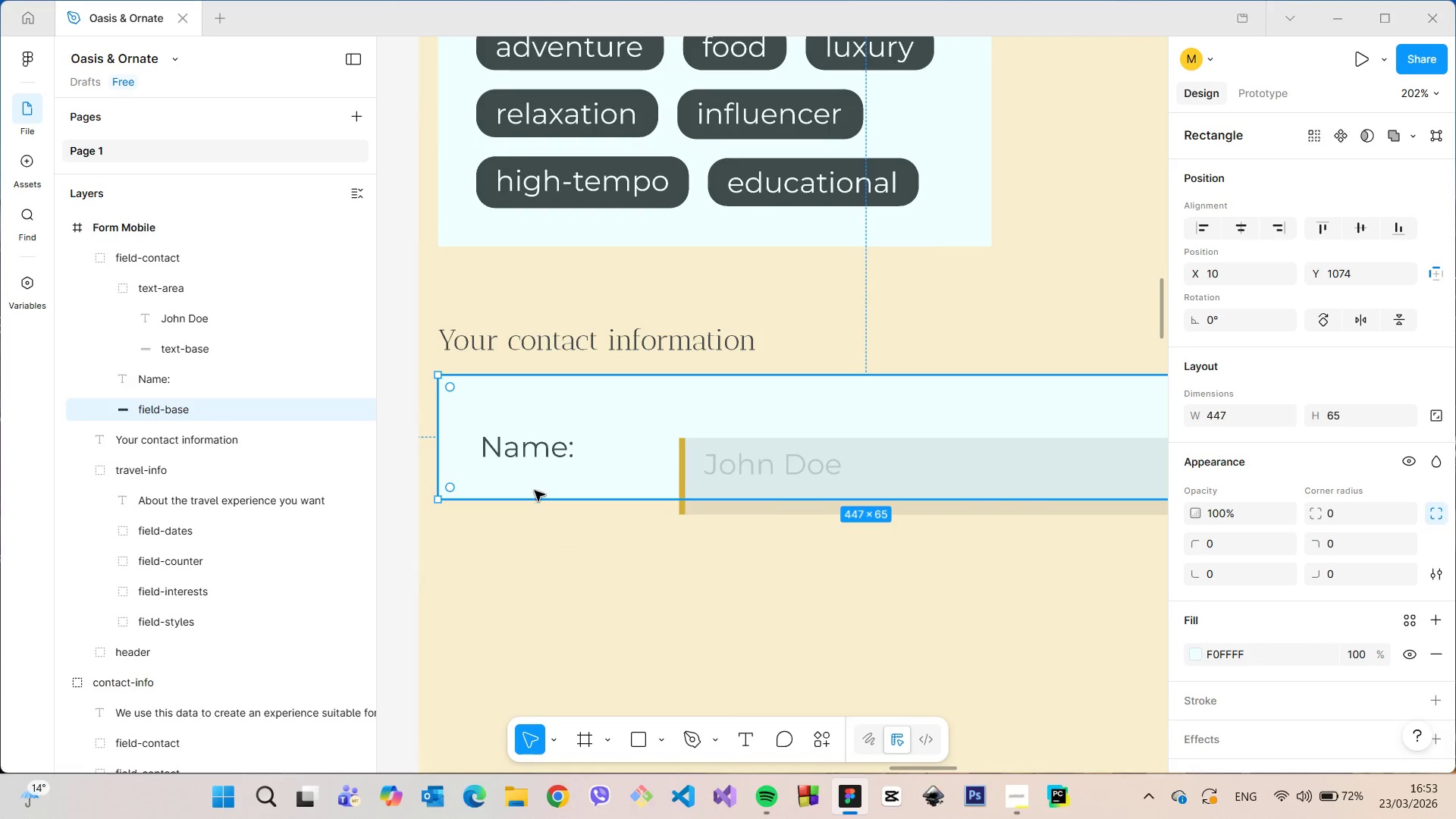 
left_click_drag(start_coordinate=[536, 497], to_coordinate=[536, 439])
 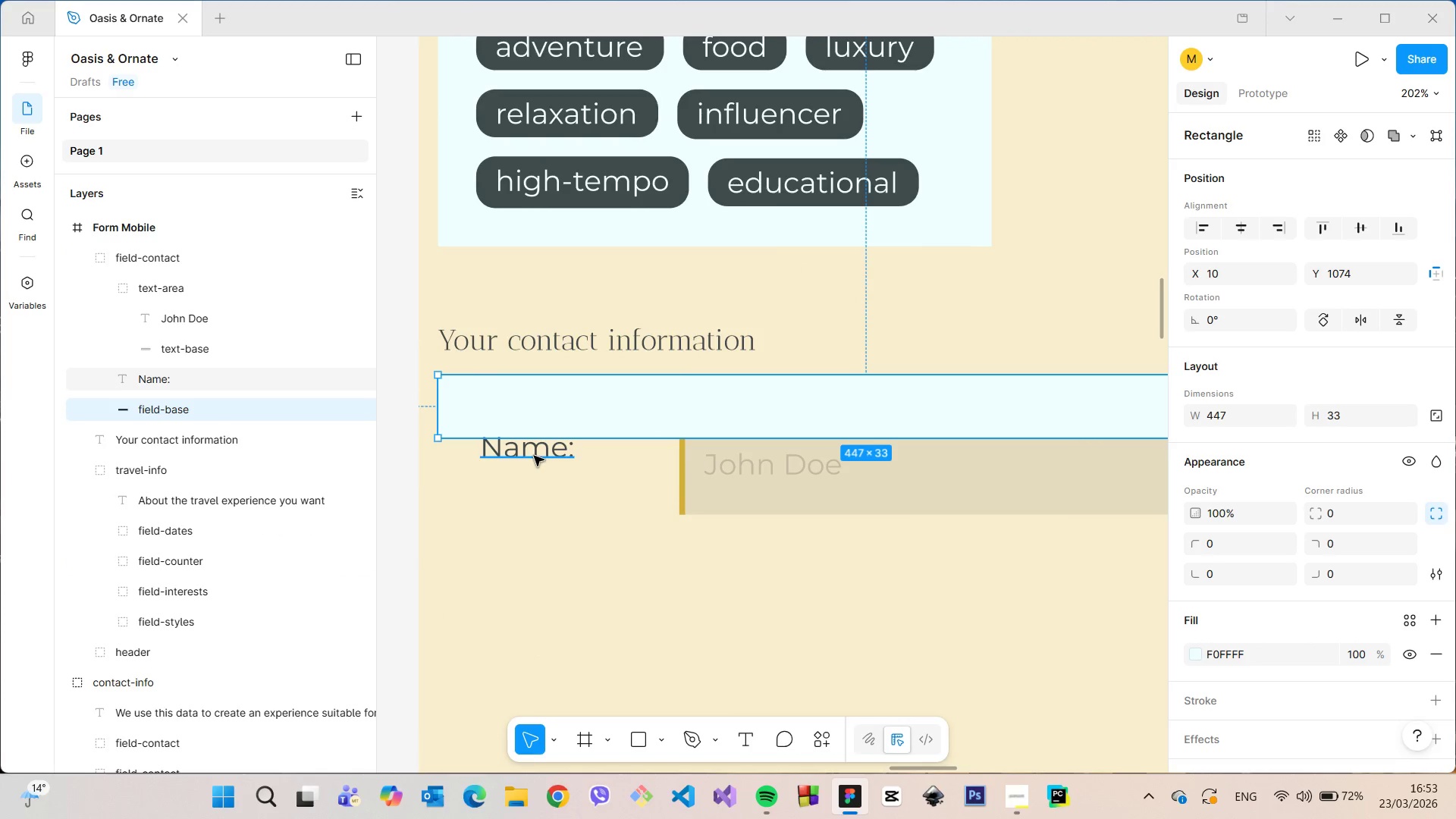 
left_click([534, 456])
 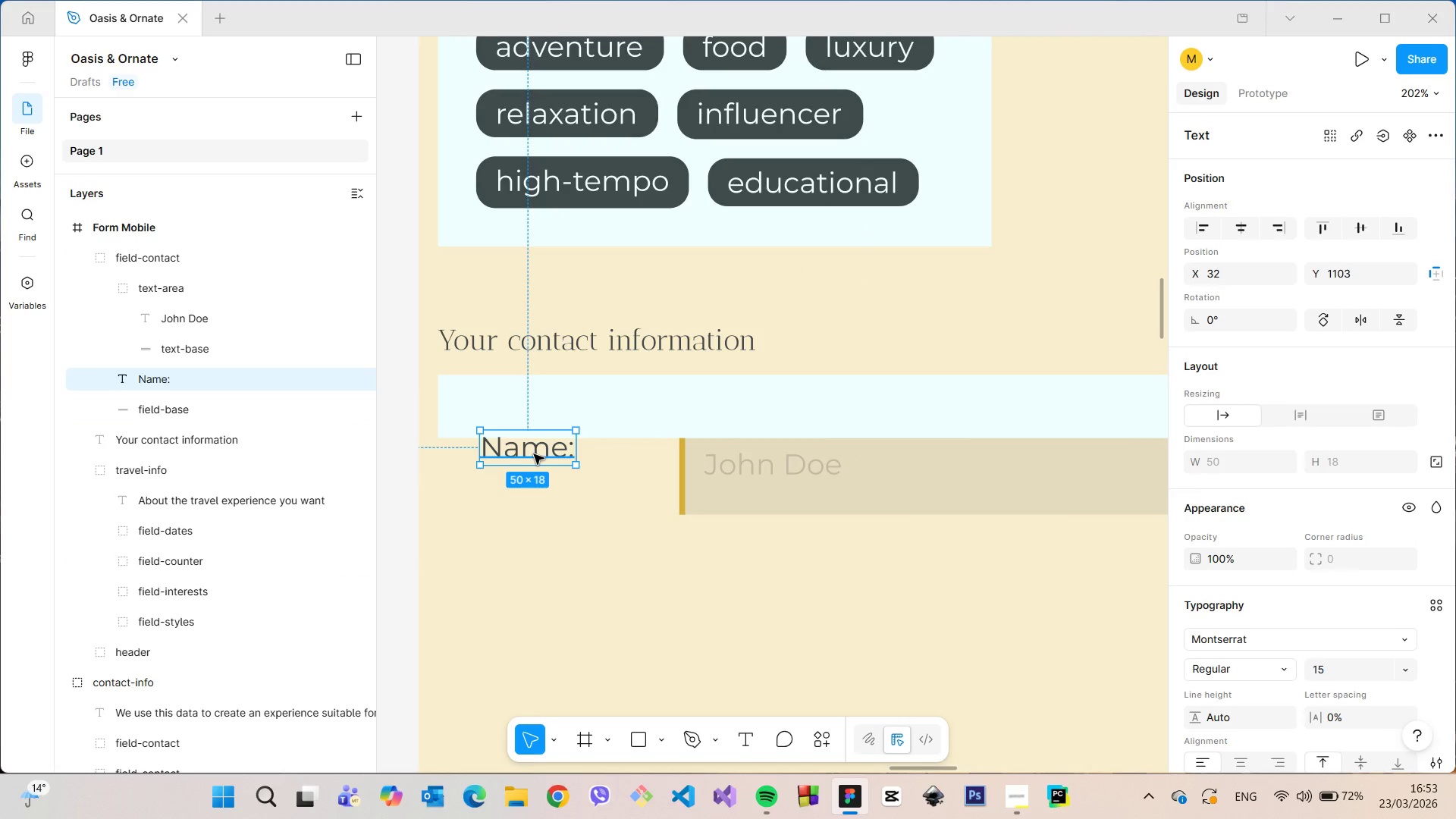 
left_click_drag(start_coordinate=[534, 454], to_coordinate=[532, 417])
 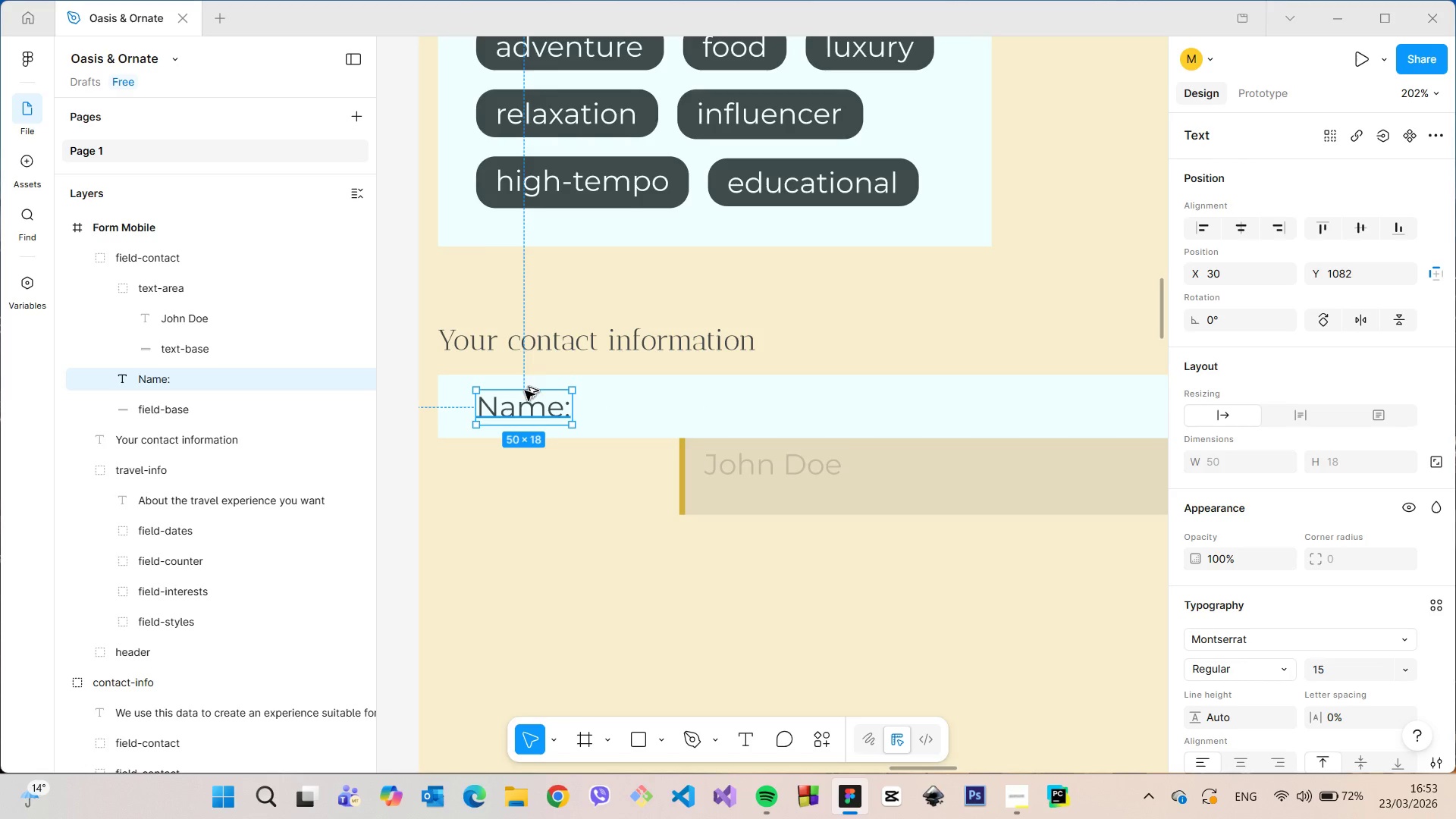 
hold_key(key=AltLeft, duration=1.51)
 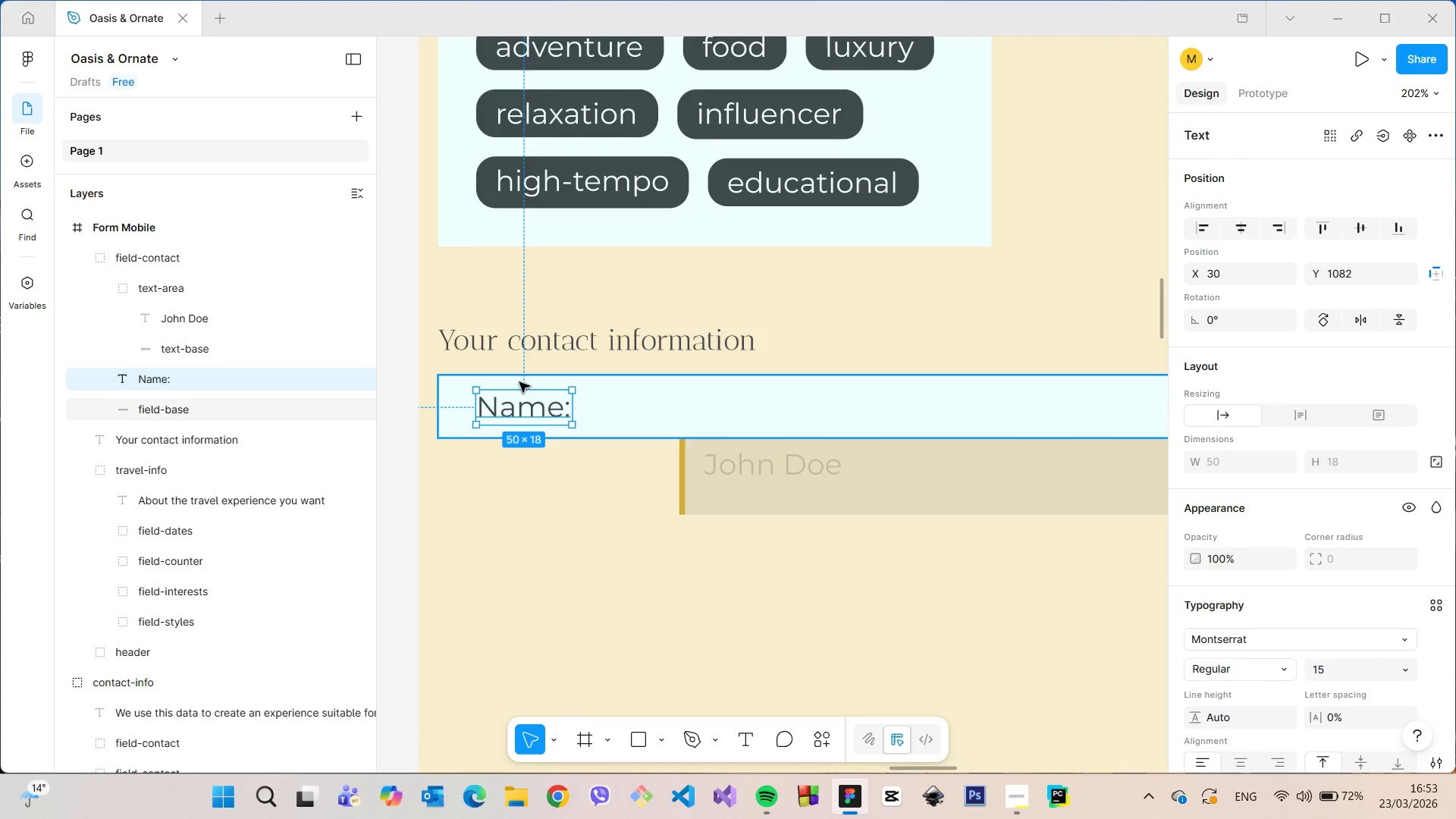 
key(Alt+AltLeft)
 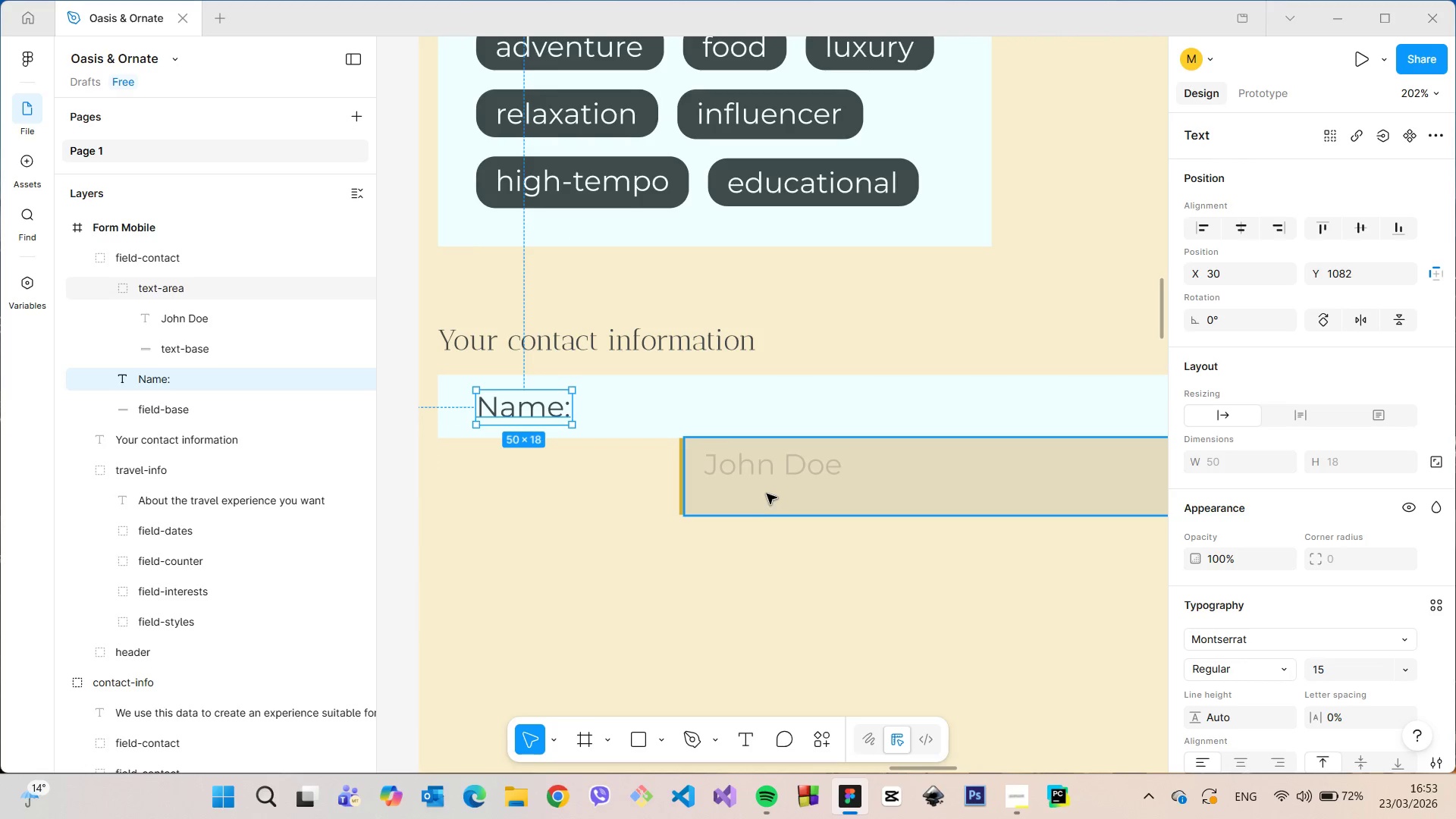 
left_click([768, 493])
 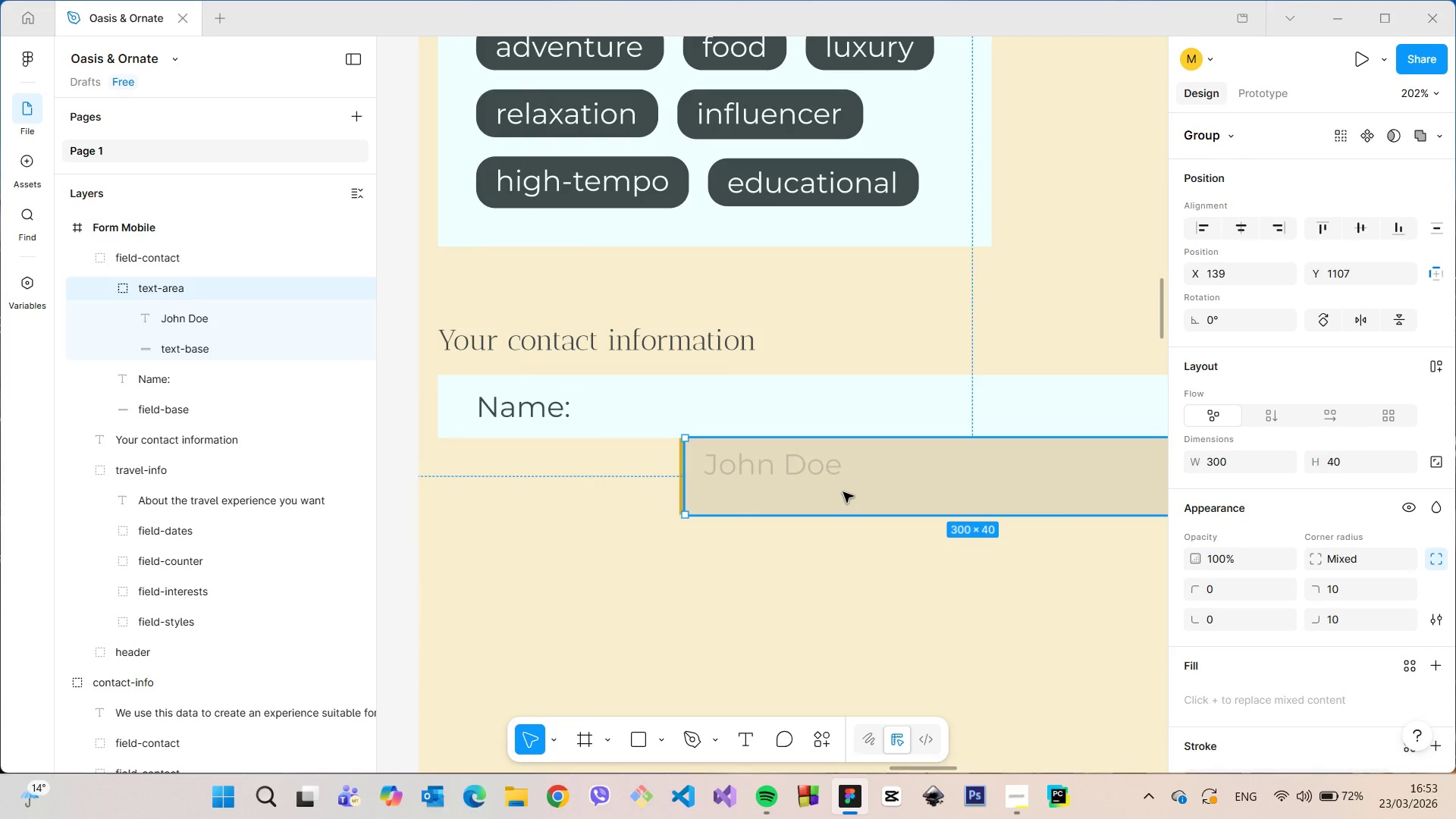 
left_click_drag(start_coordinate=[843, 492], to_coordinate=[790, 427])
 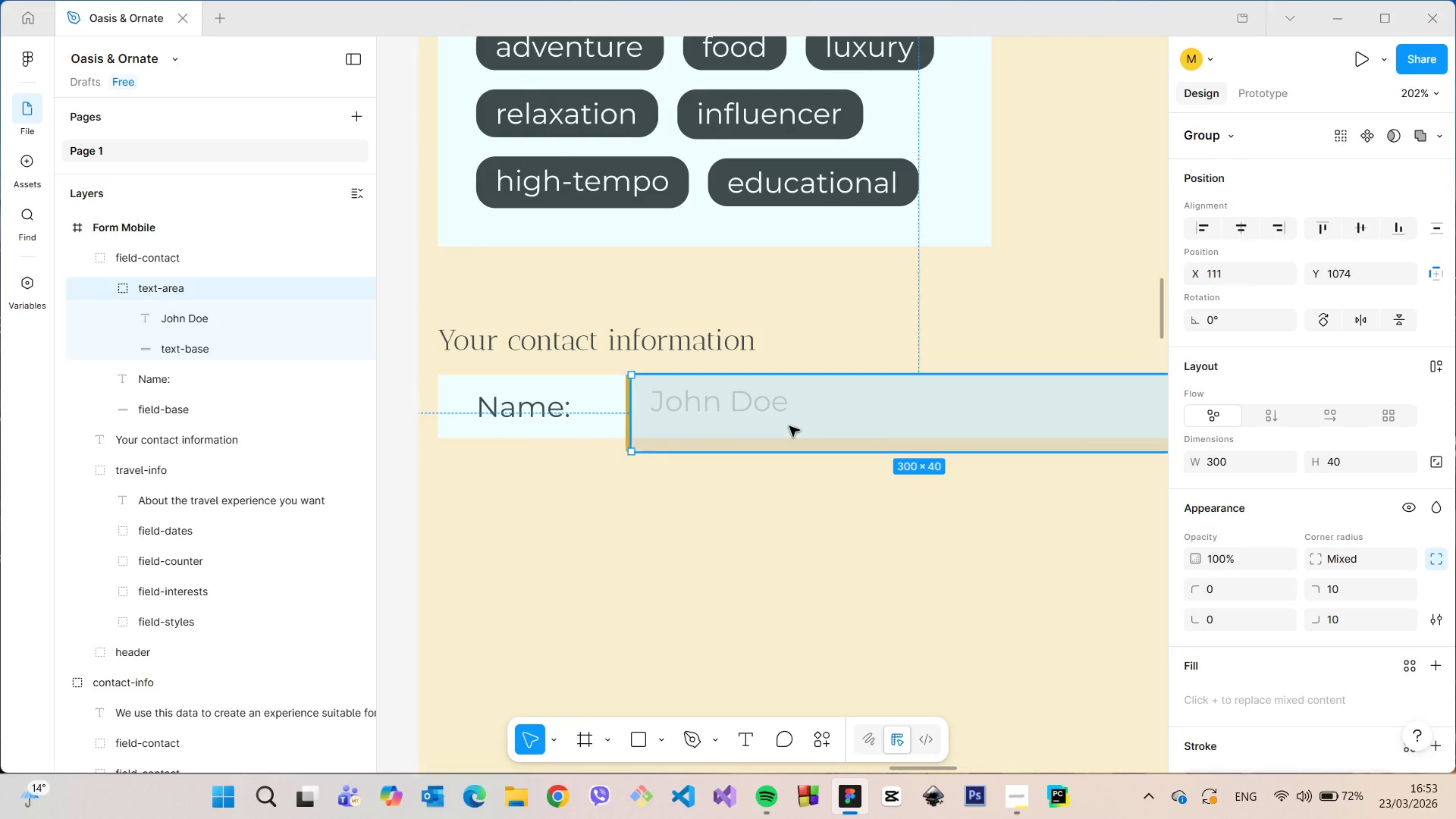 
scroll: coordinate [789, 426], scroll_direction: down, amount: 4.0
 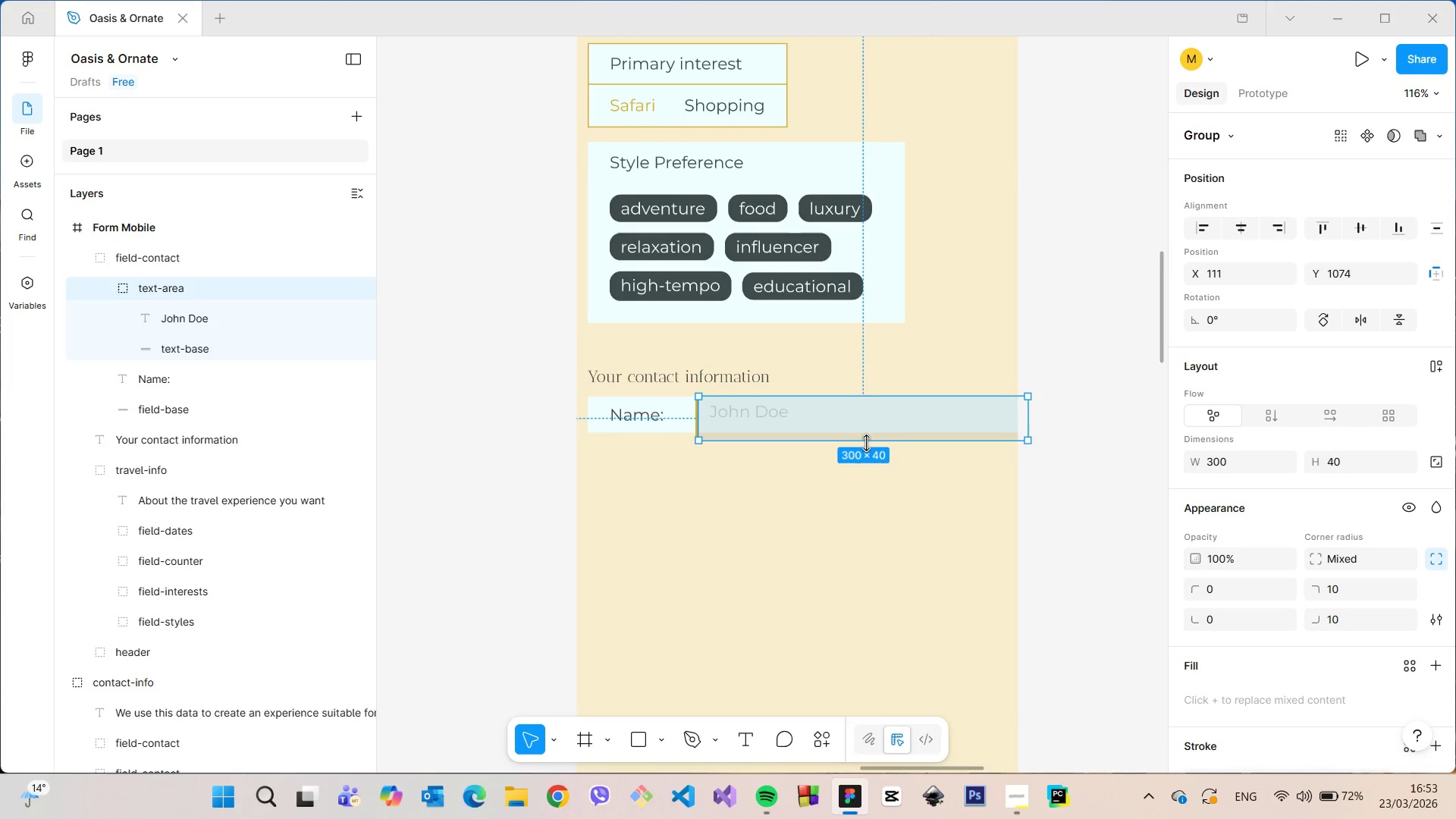 
left_click_drag(start_coordinate=[866, 443], to_coordinate=[861, 424])
 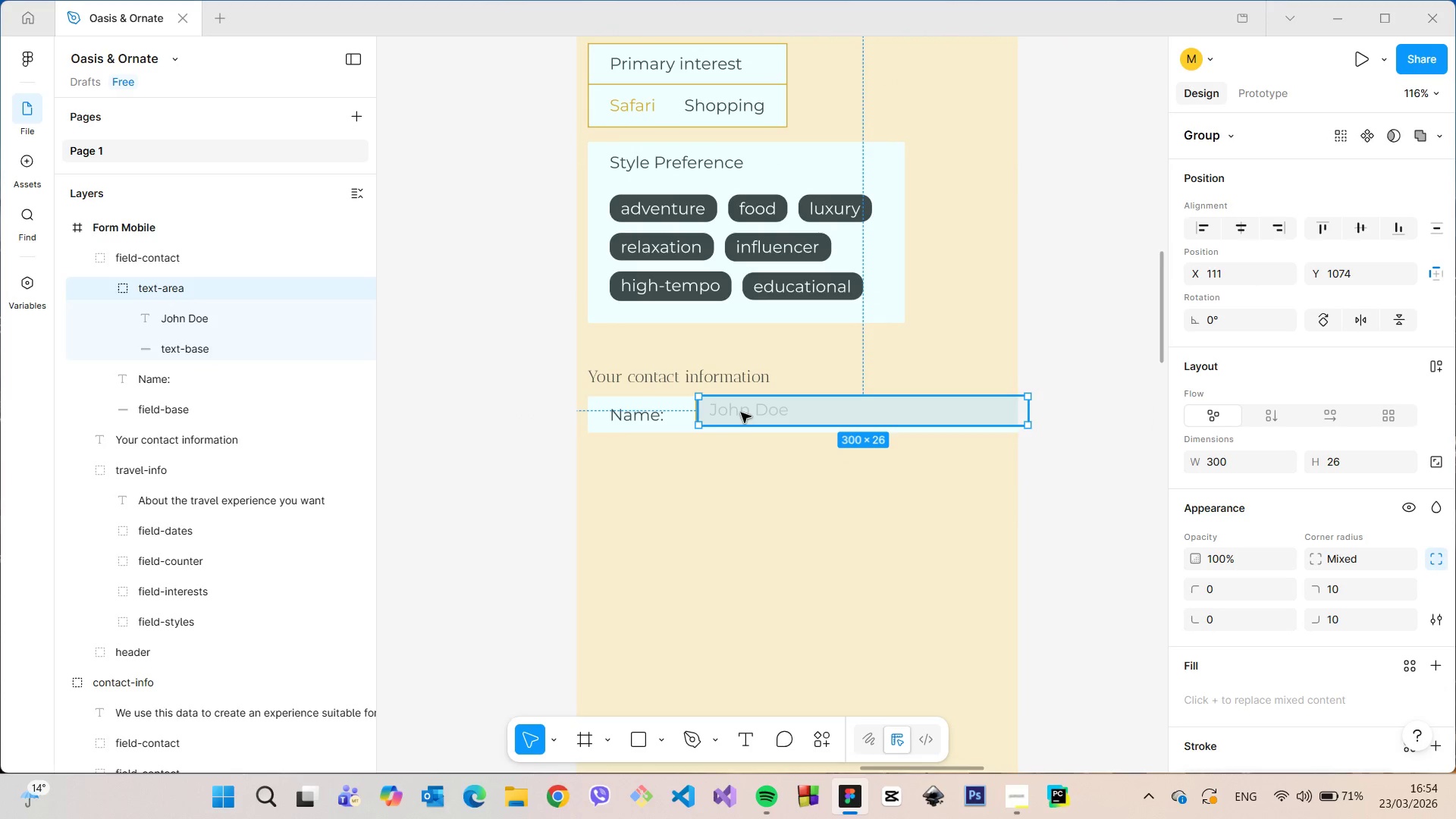 
double_click([741, 413])
 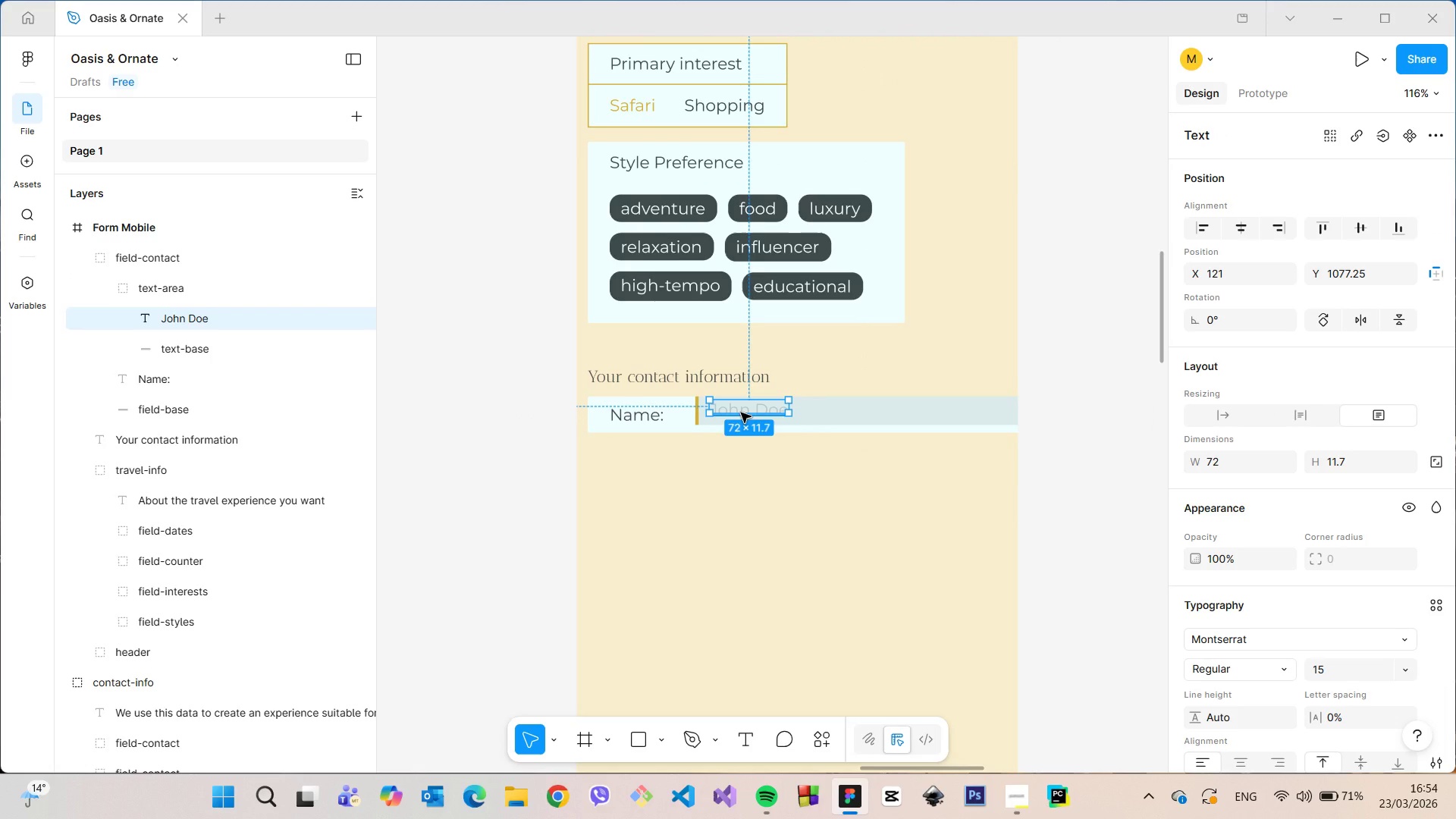 
scroll: coordinate [741, 413], scroll_direction: up, amount: 3.0
 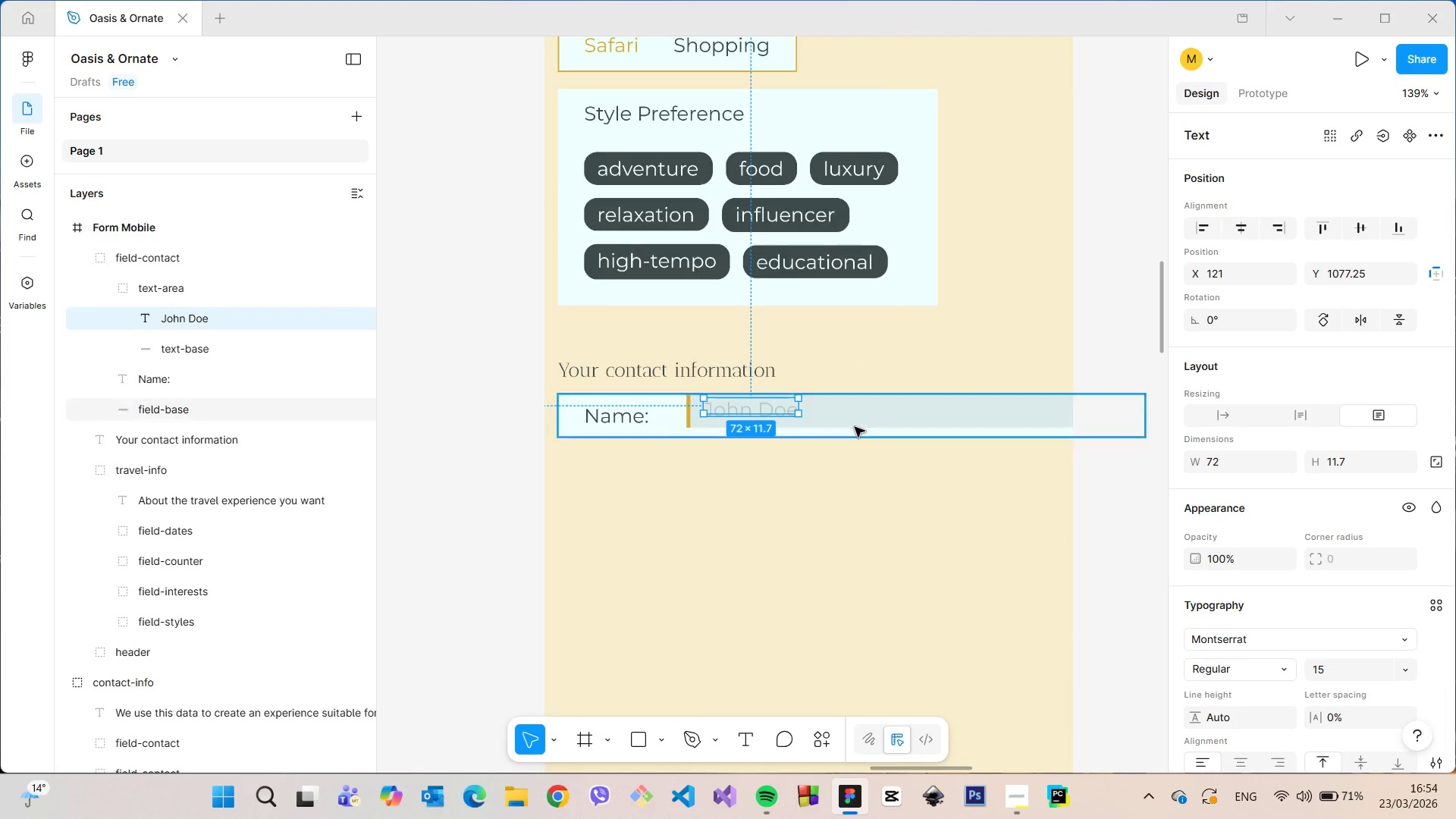 
left_click([855, 426])
 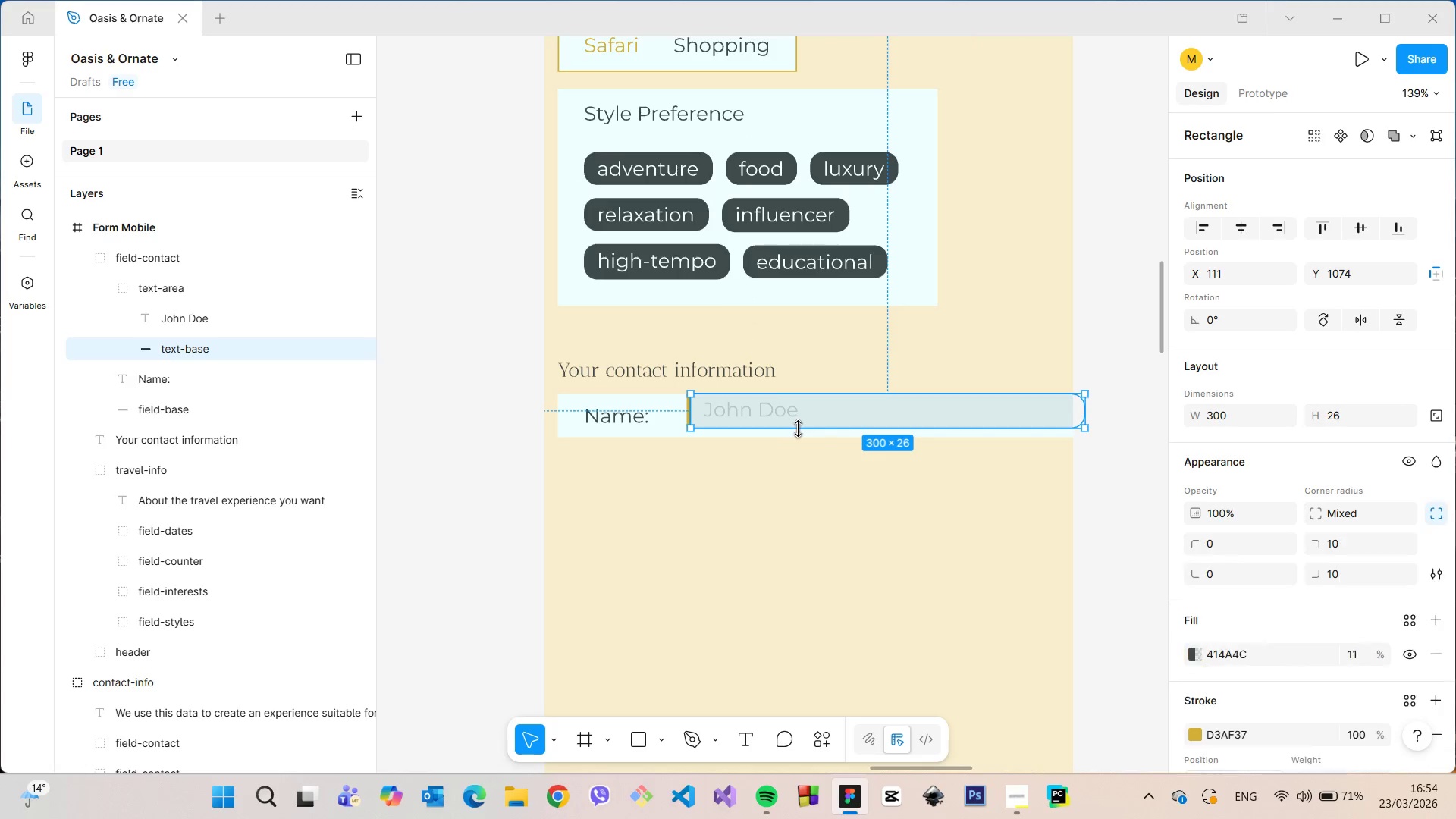 
scroll: coordinate [798, 428], scroll_direction: up, amount: 4.0
 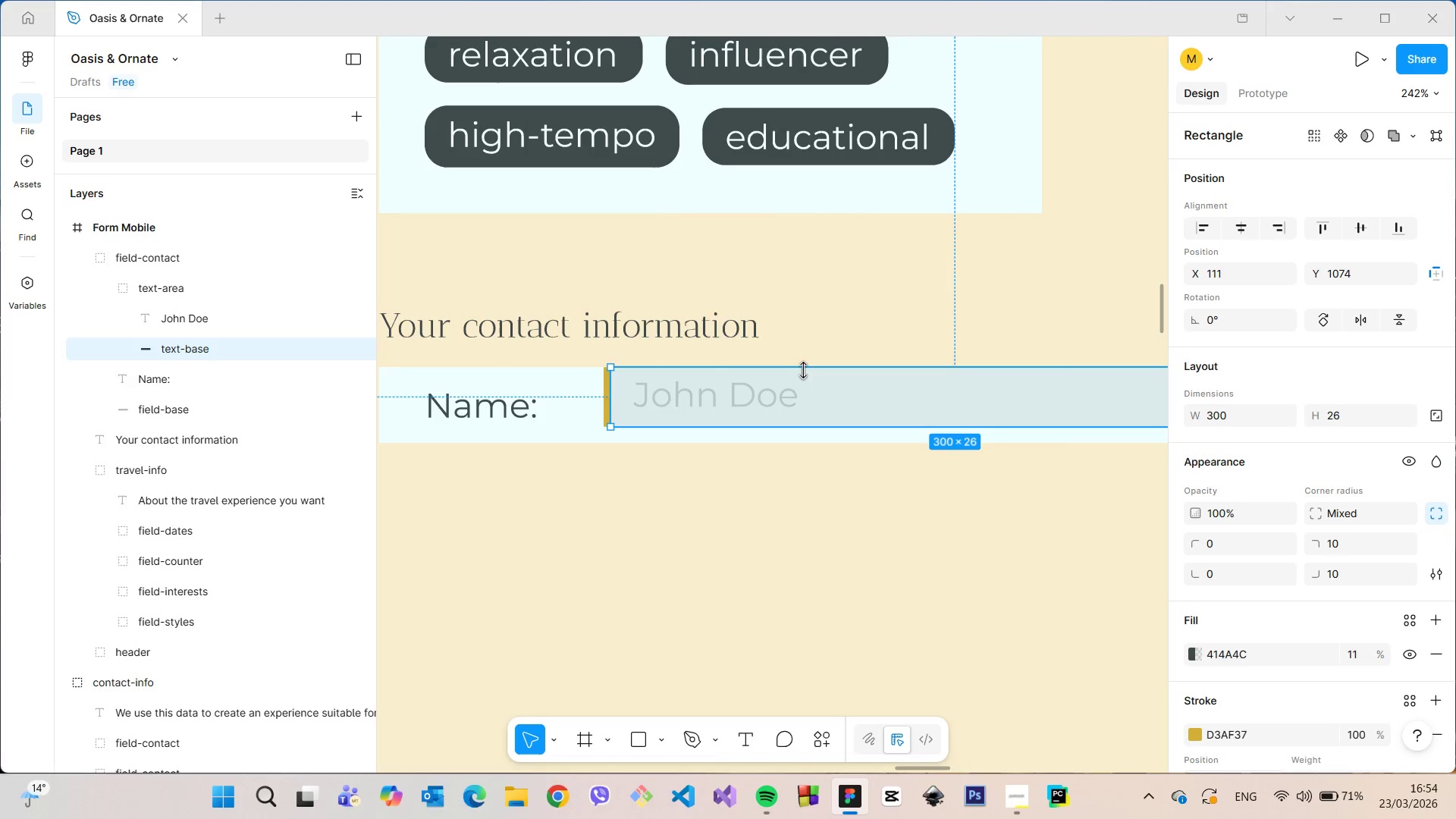 
left_click_drag(start_coordinate=[804, 370], to_coordinate=[802, 378])
 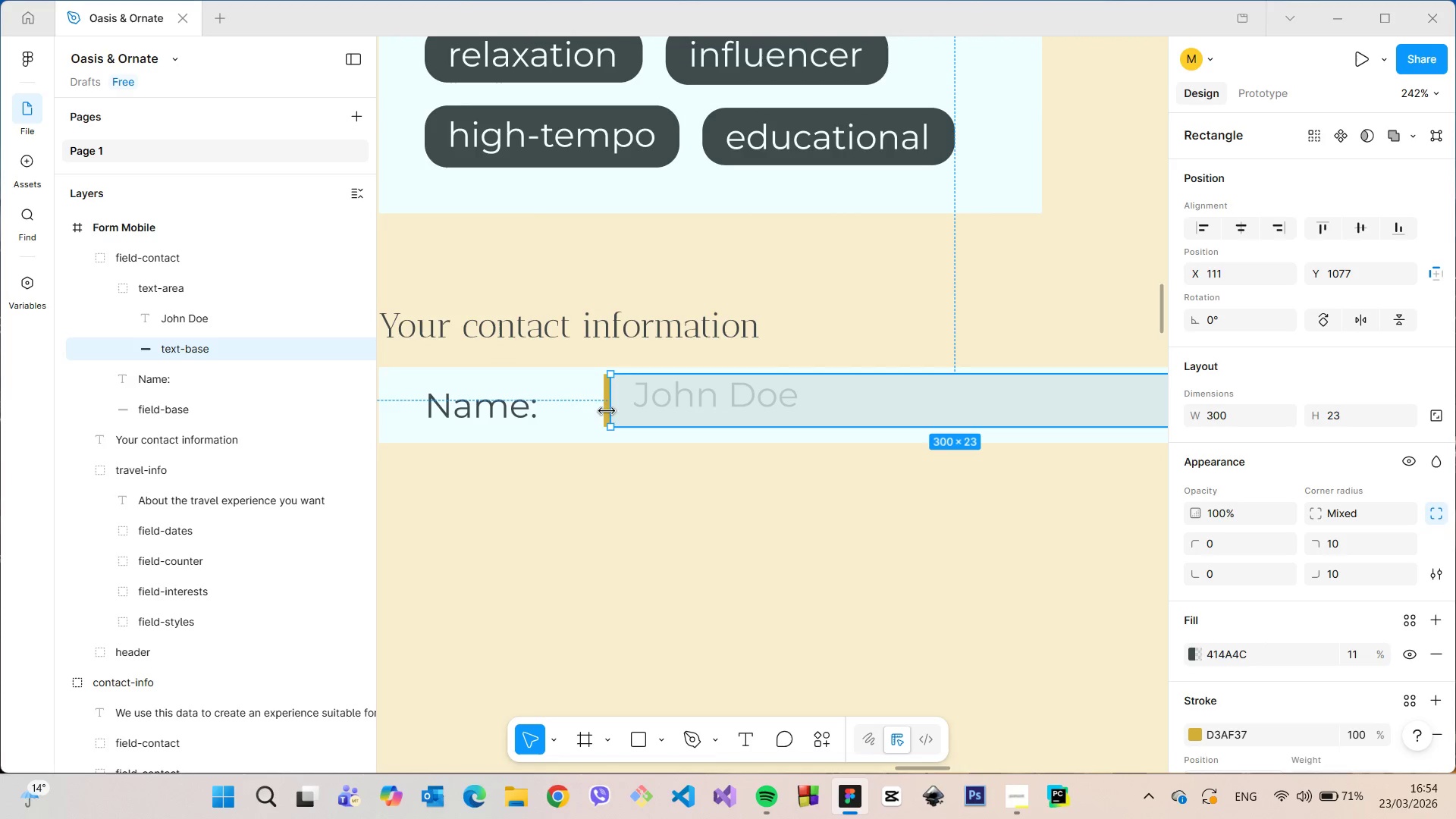 
scroll: coordinate [1268, 639], scroll_direction: down, amount: 2.0
 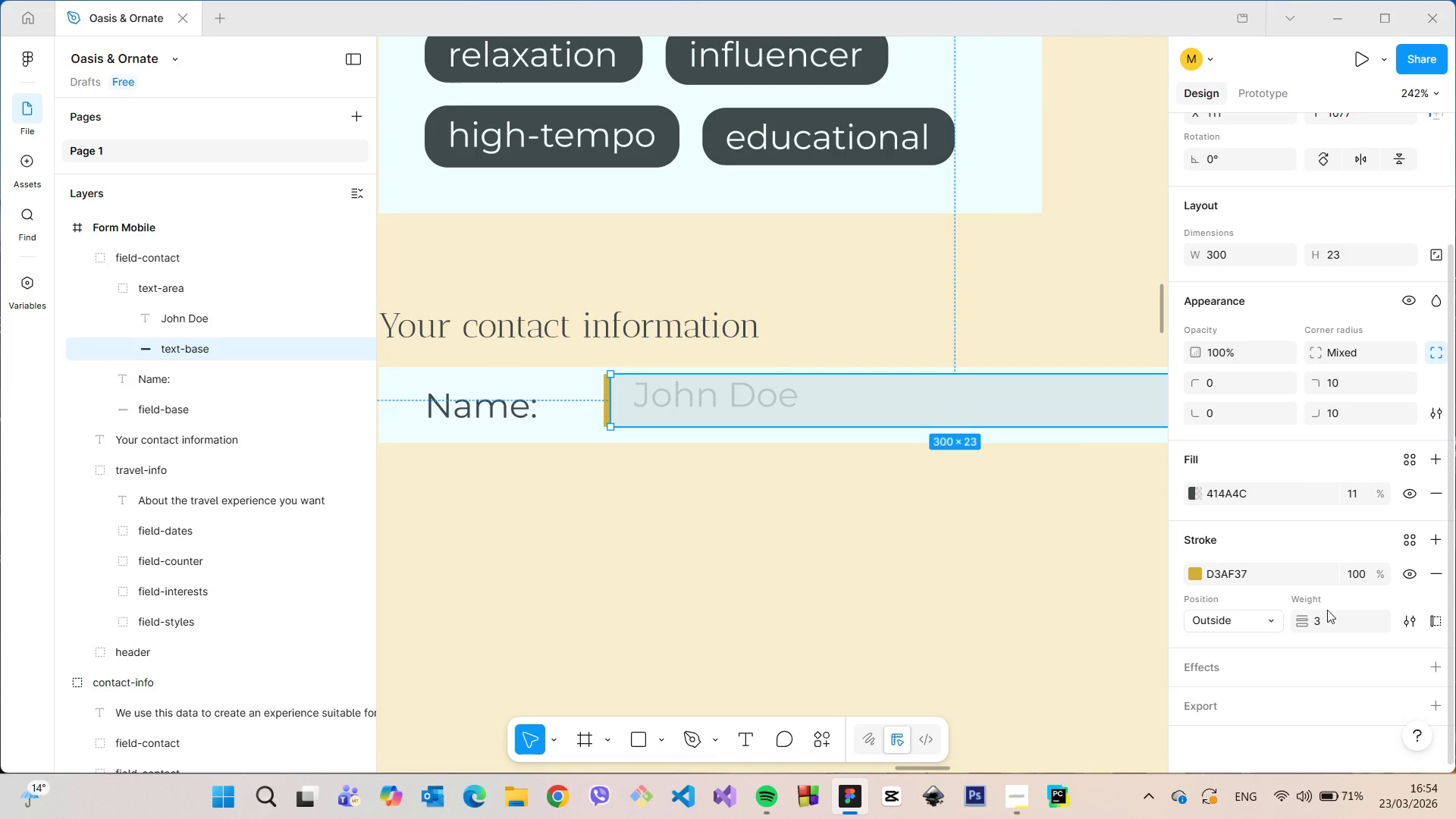 
left_click([1332, 618])
 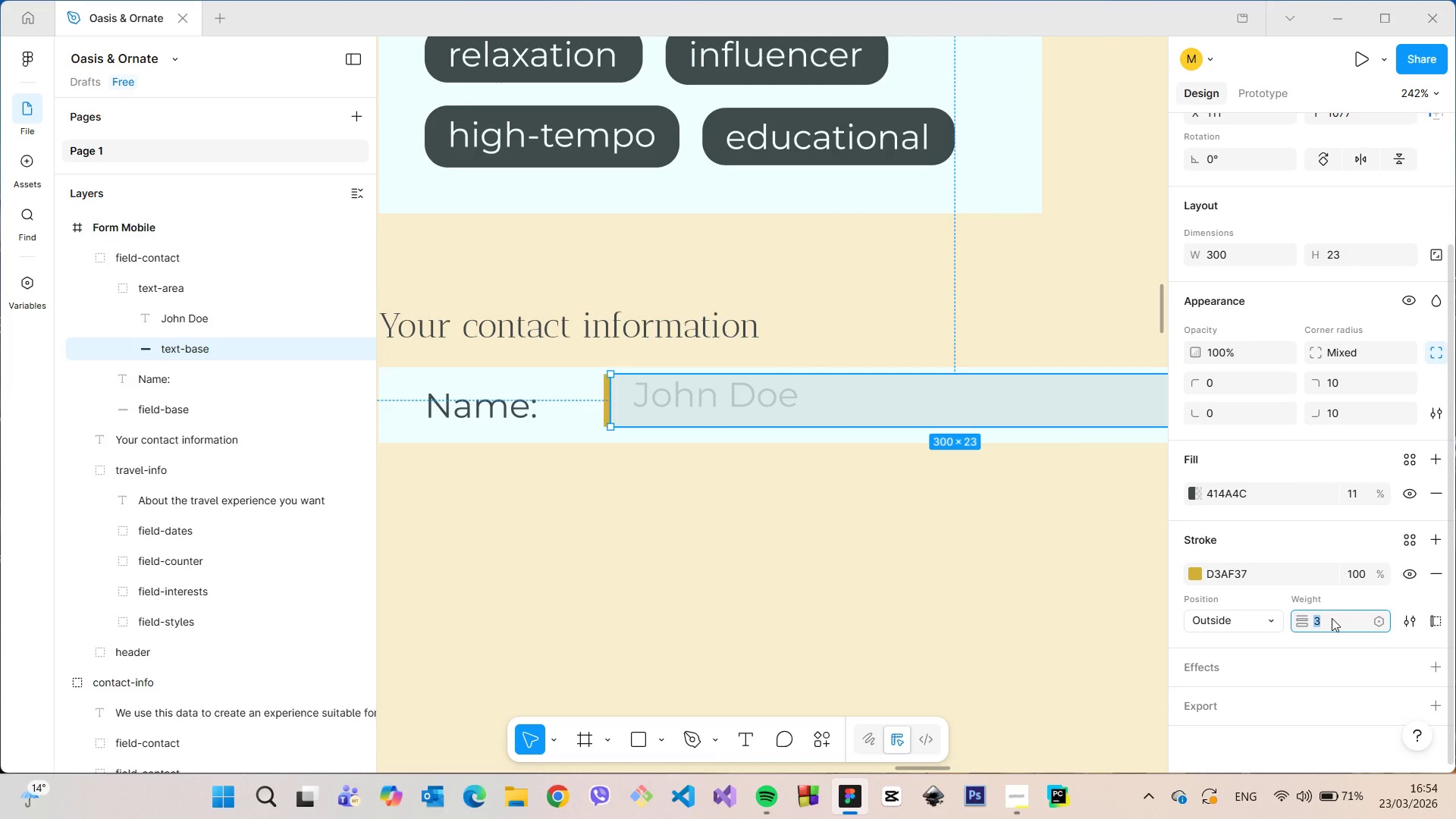 
key(ArrowDown)
 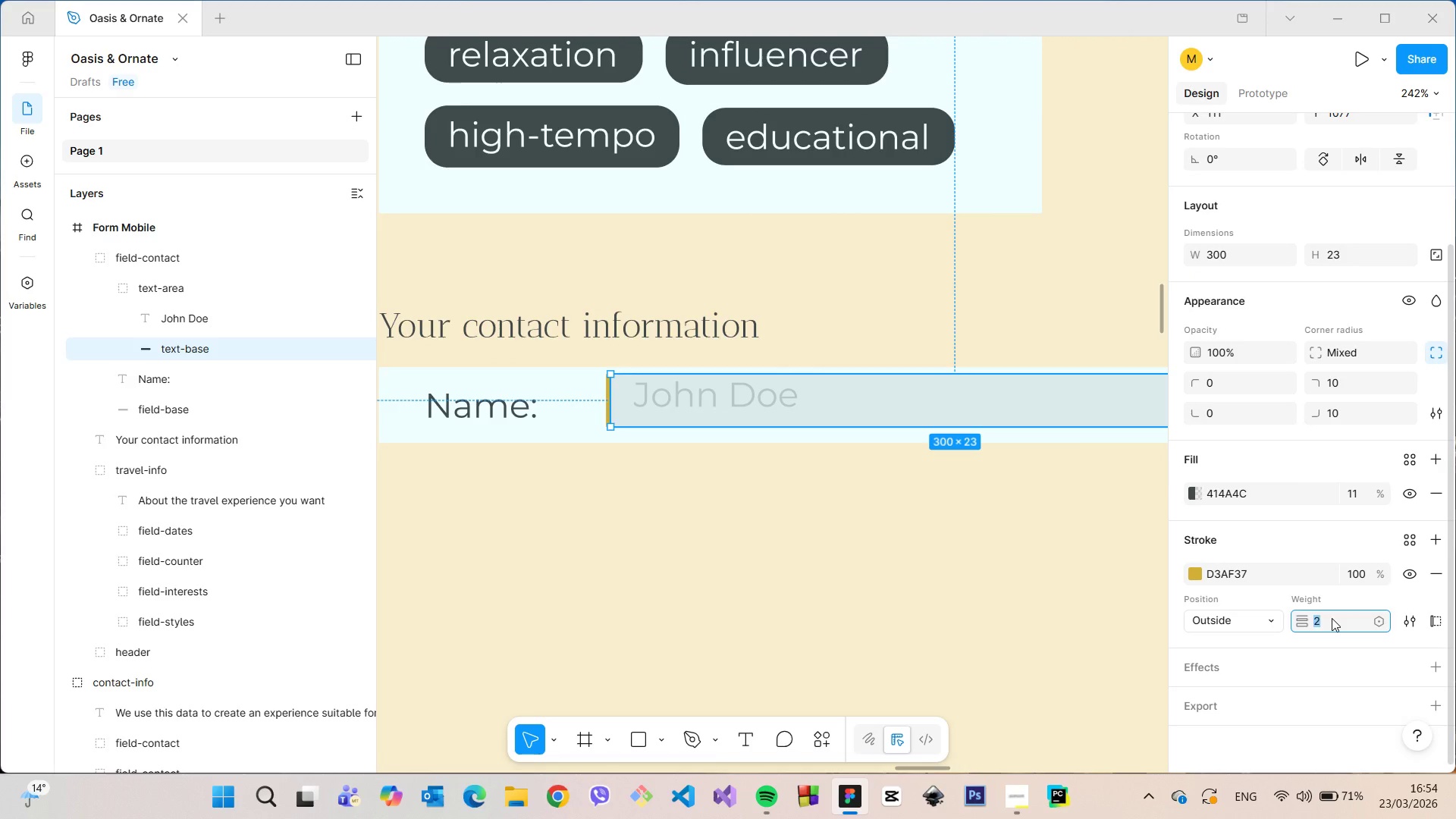 
key(ArrowDown)
 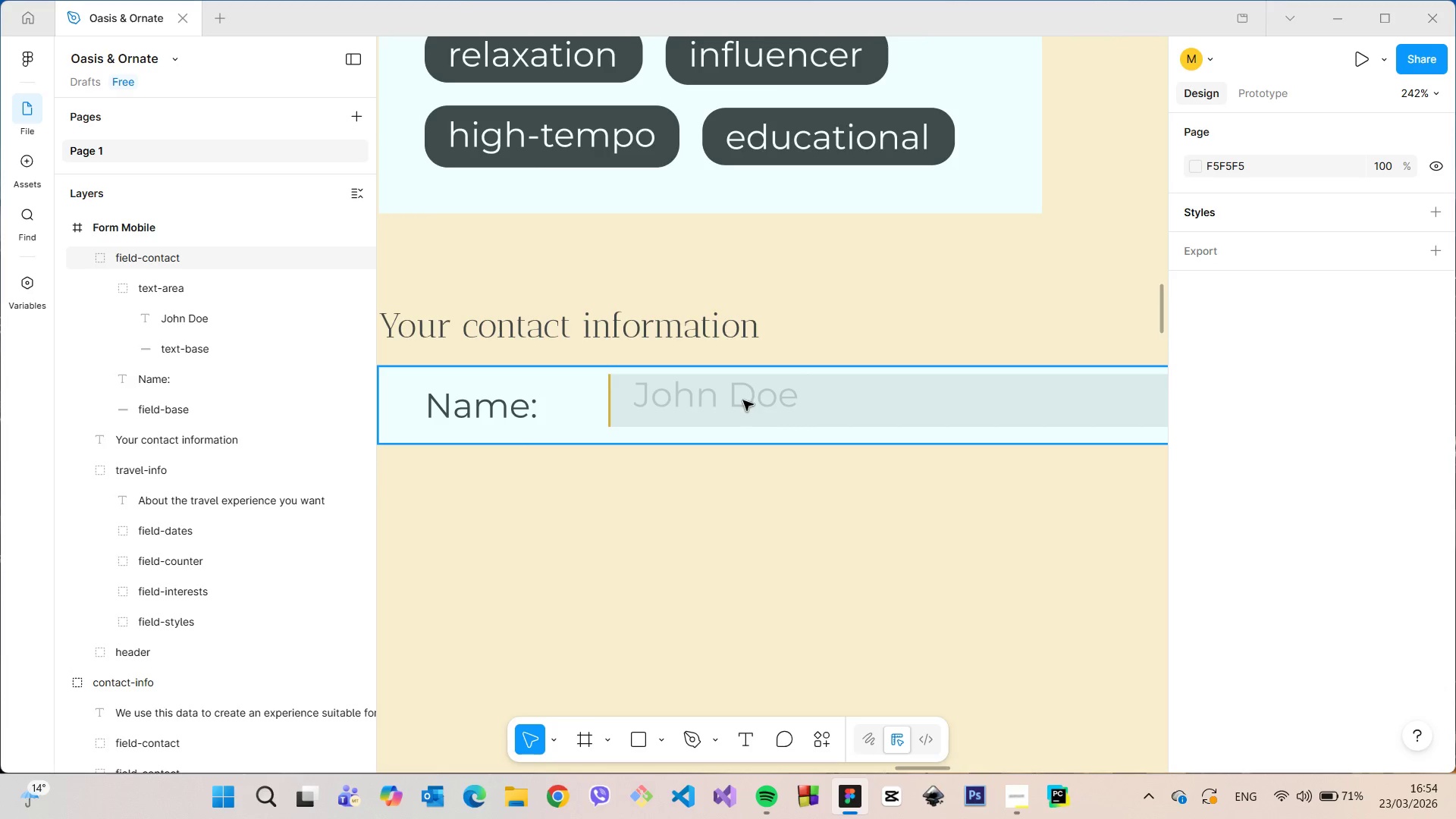 
left_click([246, 341])
 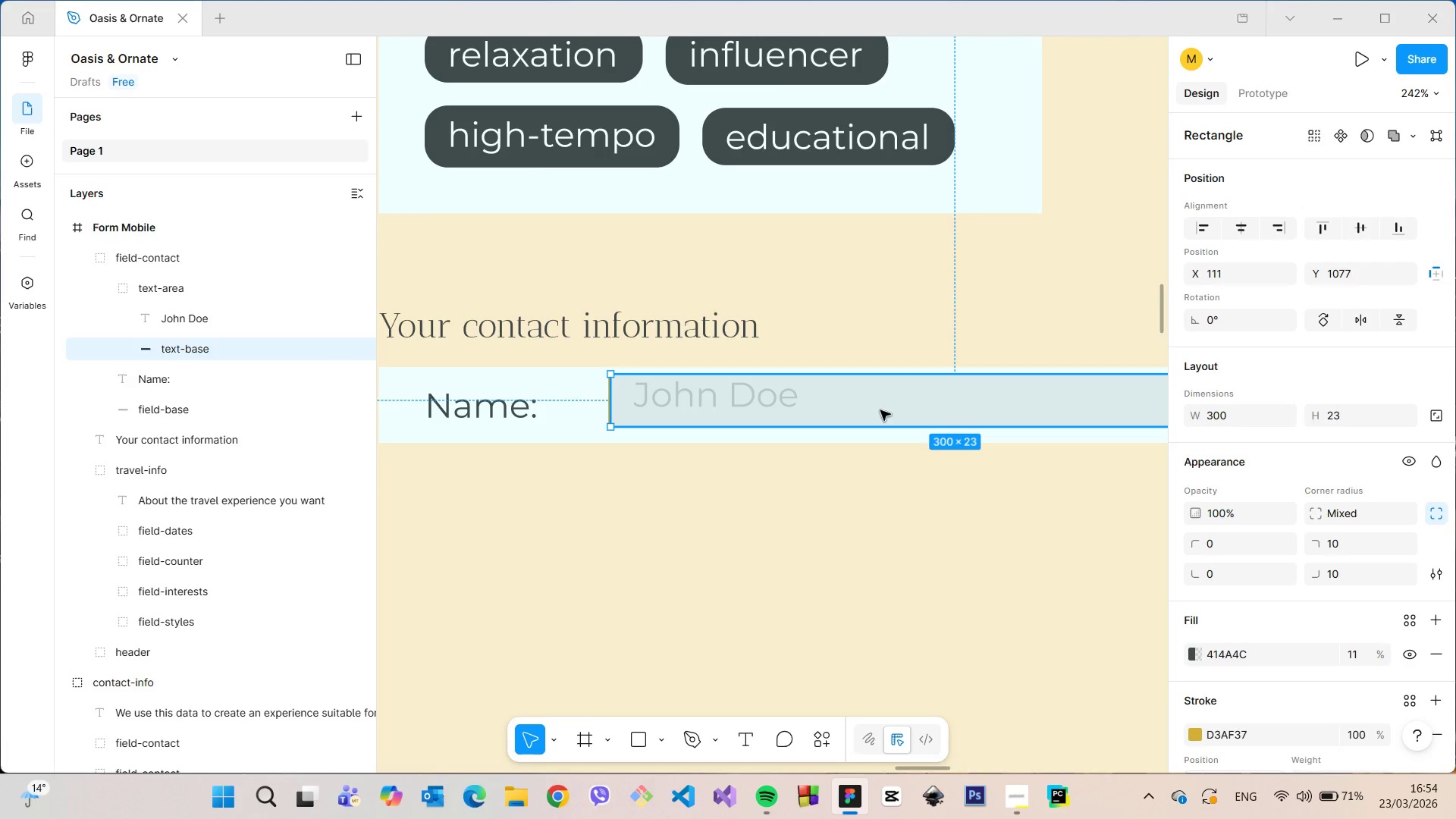 
left_click_drag(start_coordinate=[895, 410], to_coordinate=[859, 415])
 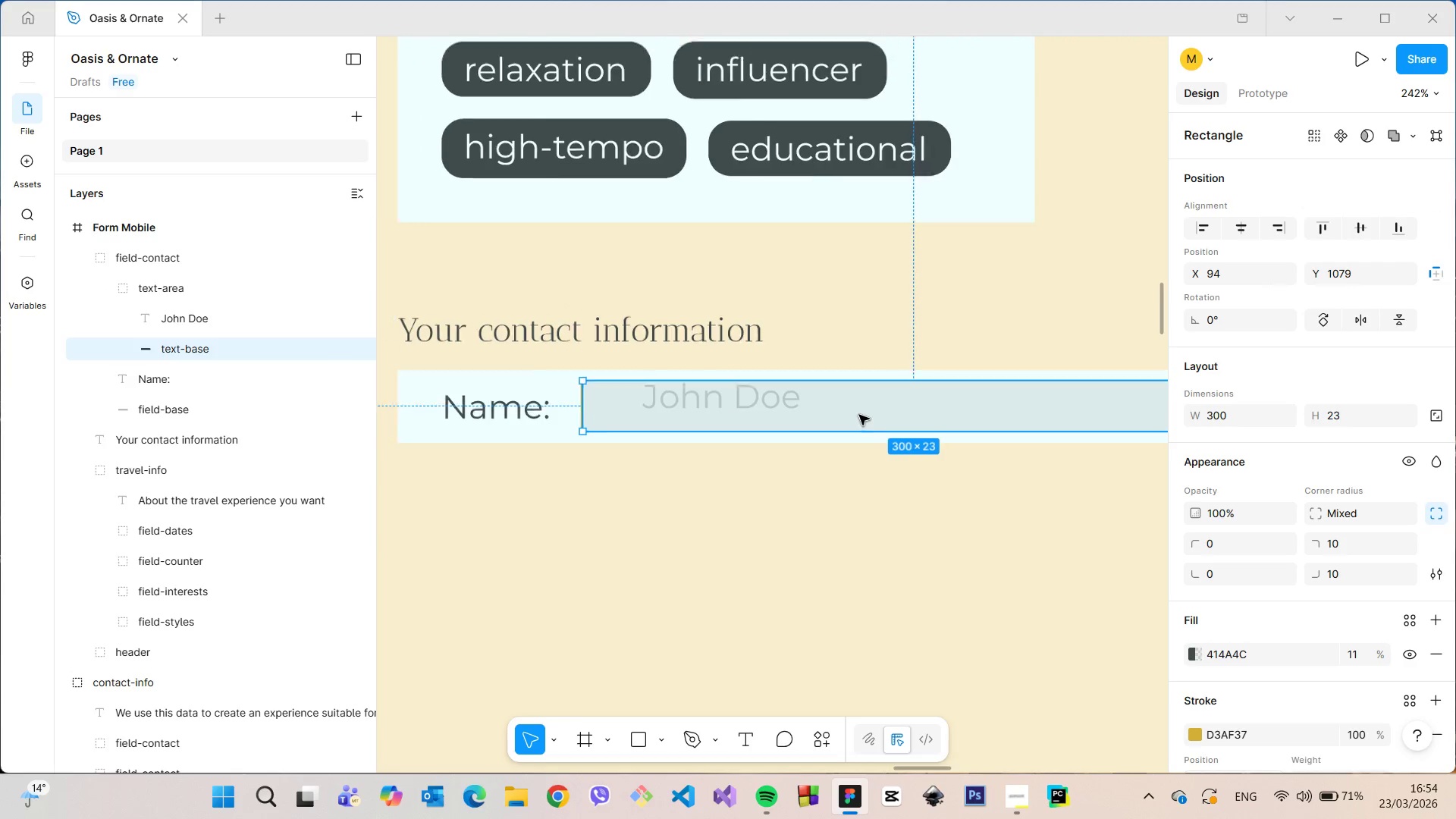 
scroll: coordinate [859, 415], scroll_direction: down, amount: 5.0
 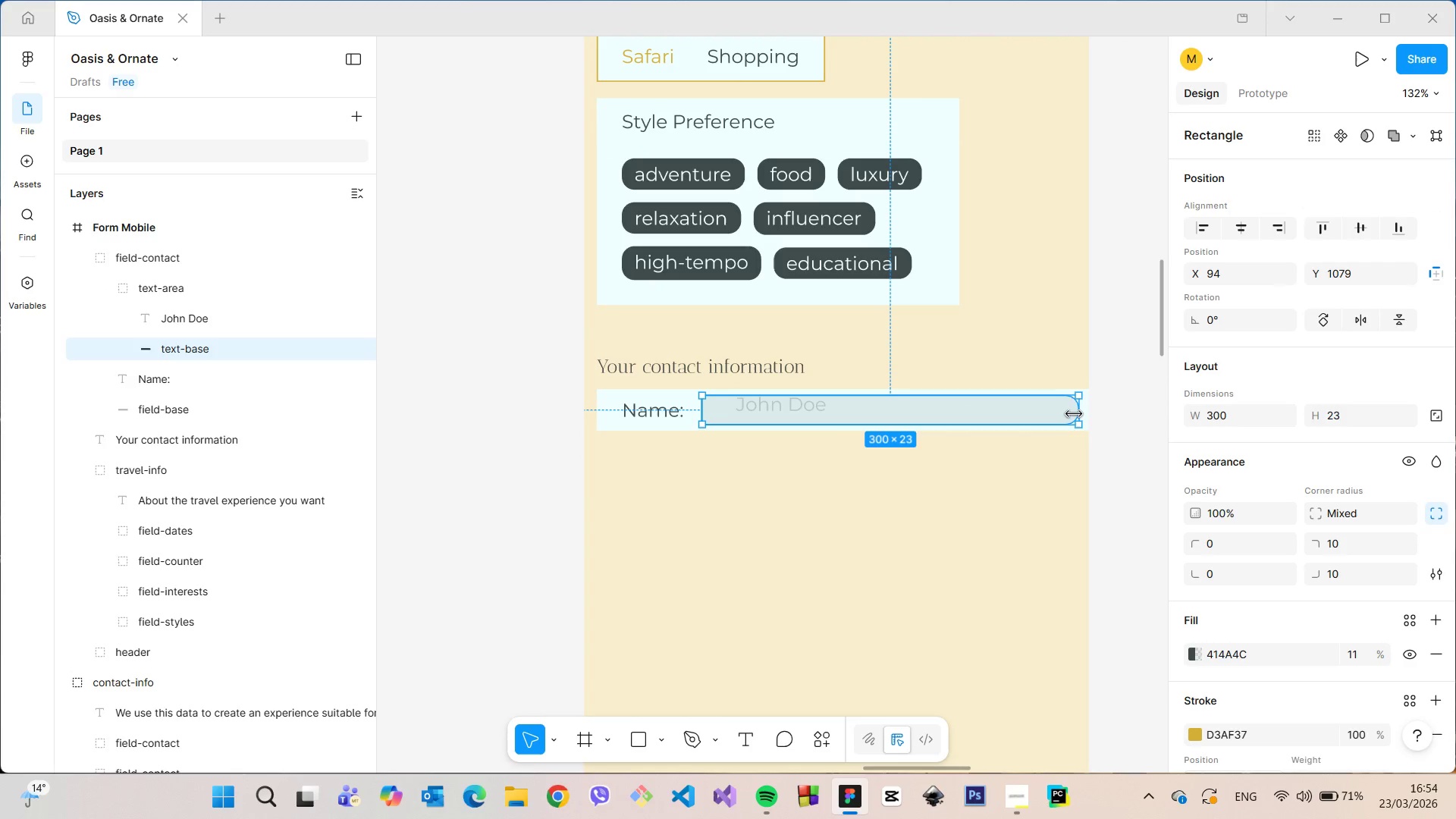 
left_click_drag(start_coordinate=[1077, 413], to_coordinate=[862, 410])
 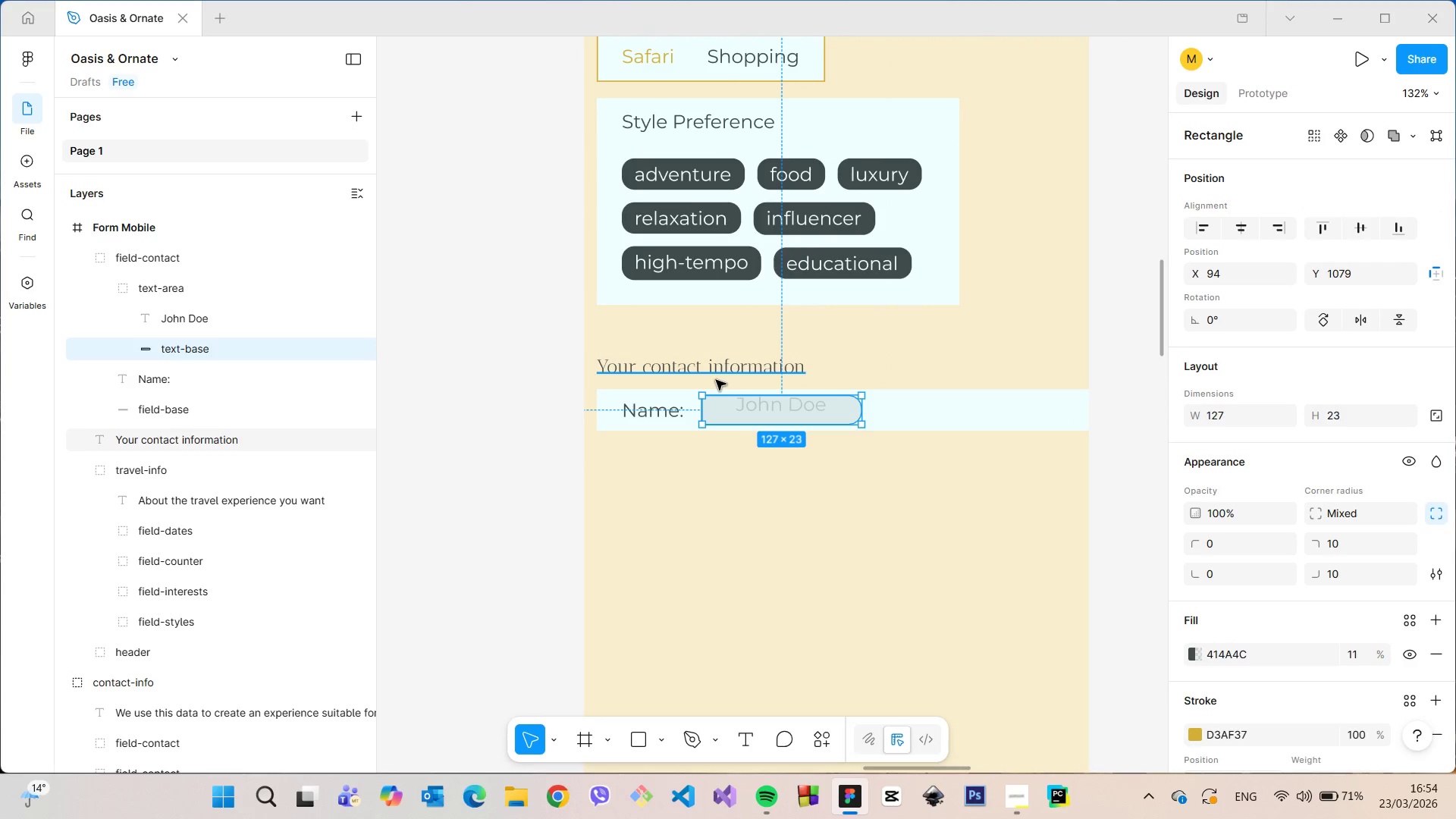 
scroll: coordinate [716, 380], scroll_direction: up, amount: 5.0
 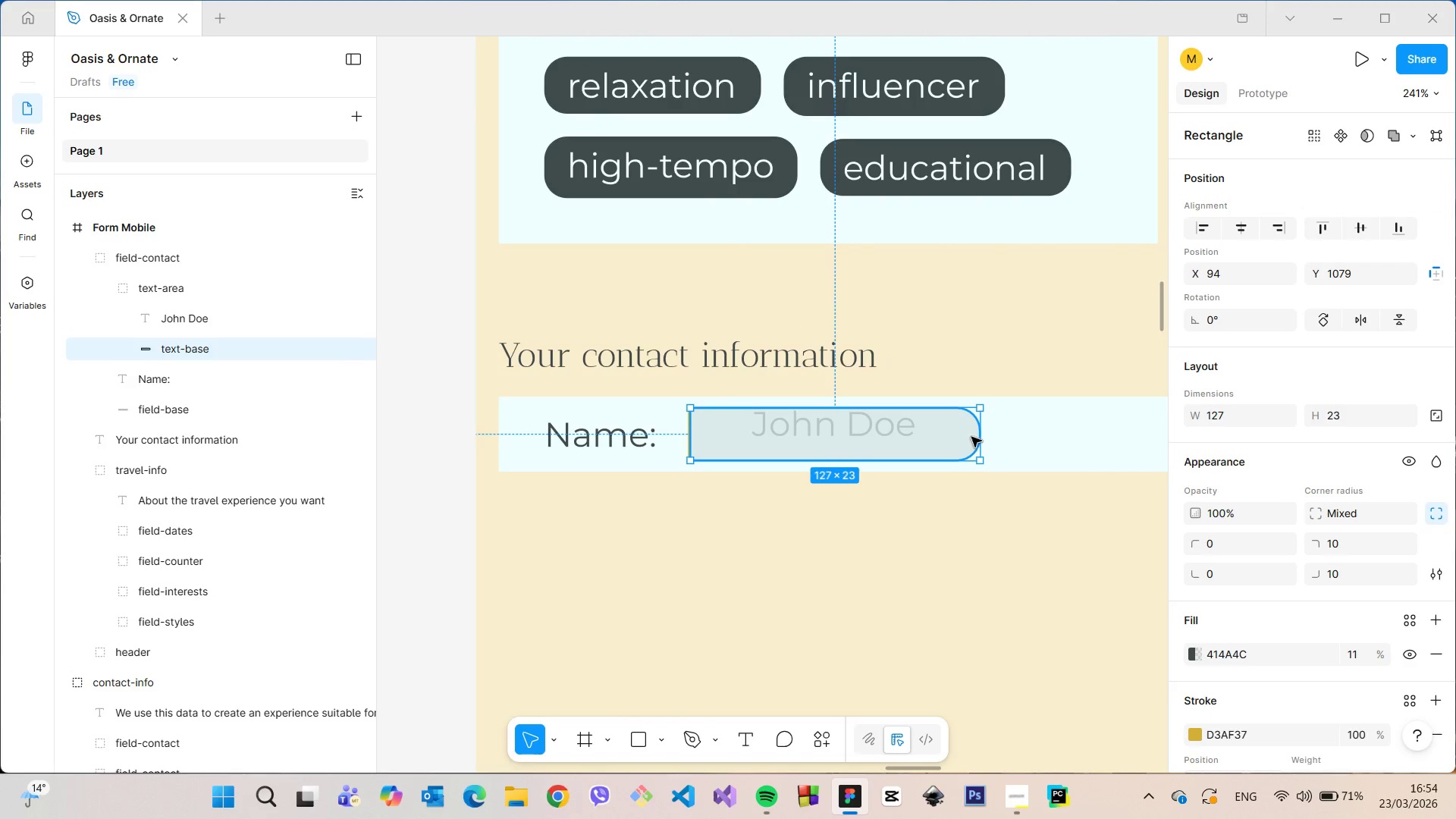 
left_click_drag(start_coordinate=[979, 435], to_coordinate=[1033, 435])
 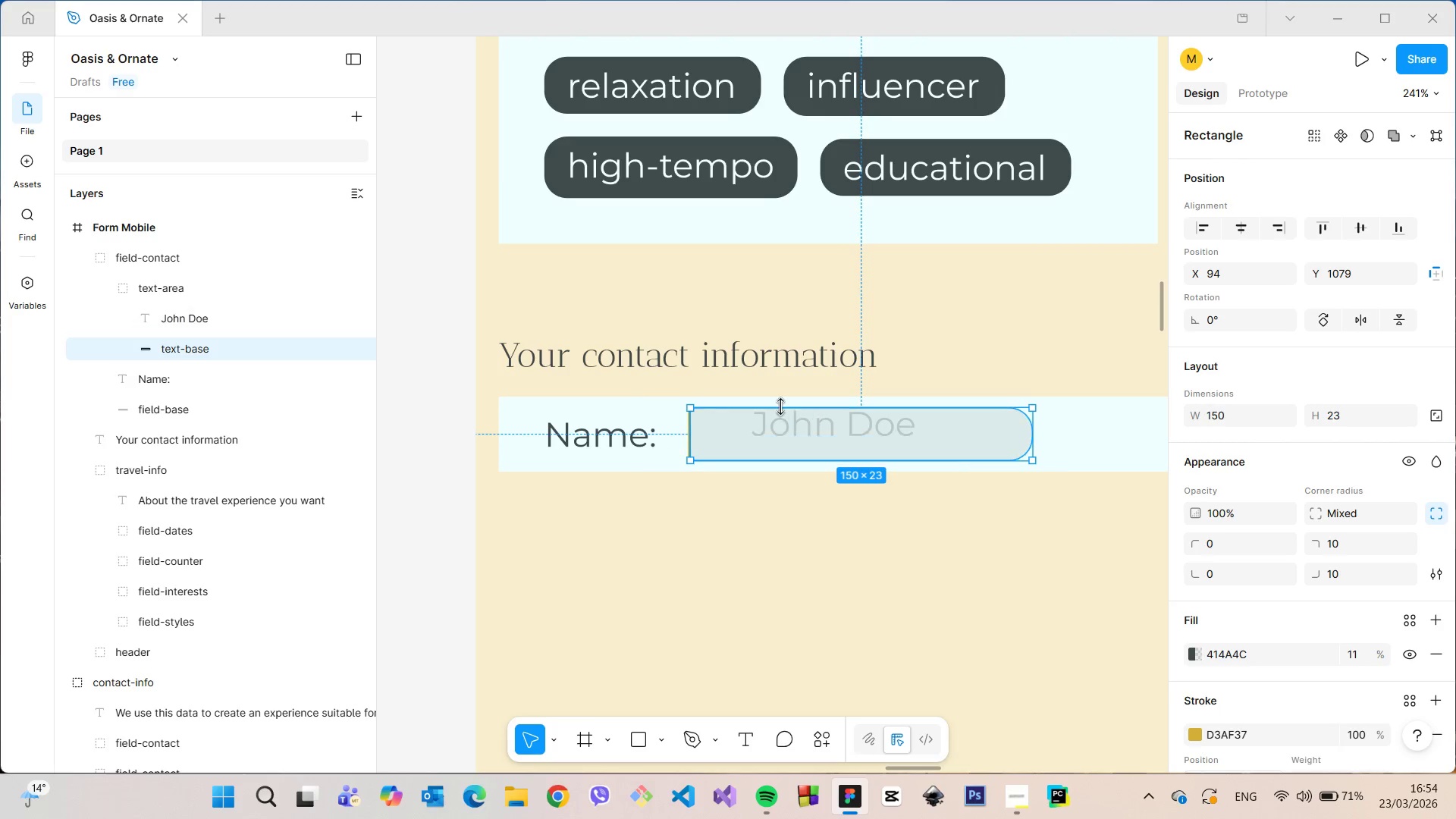 
left_click([800, 422])
 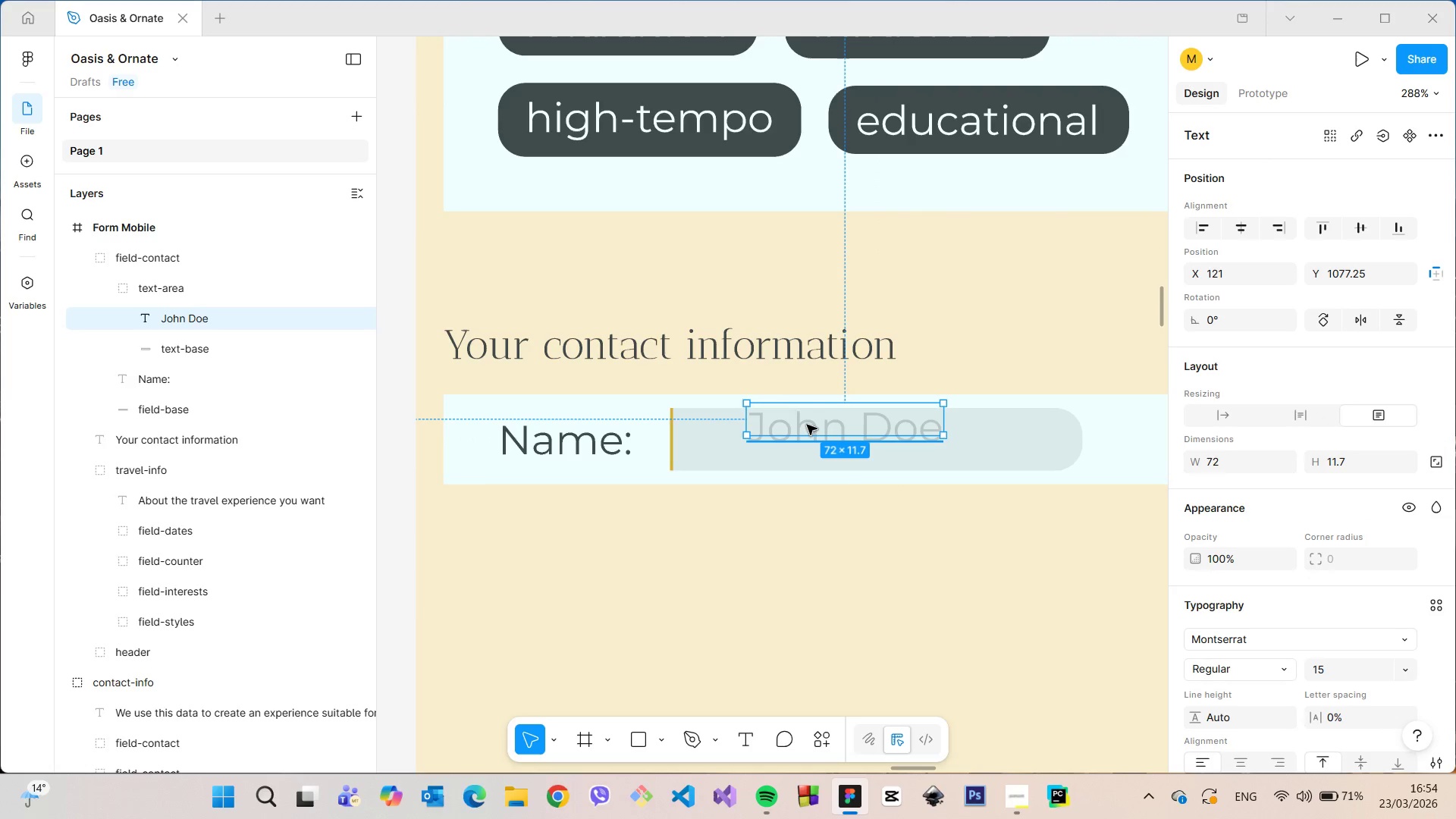 
scroll: coordinate [781, 406], scroll_direction: up, amount: 3.0
 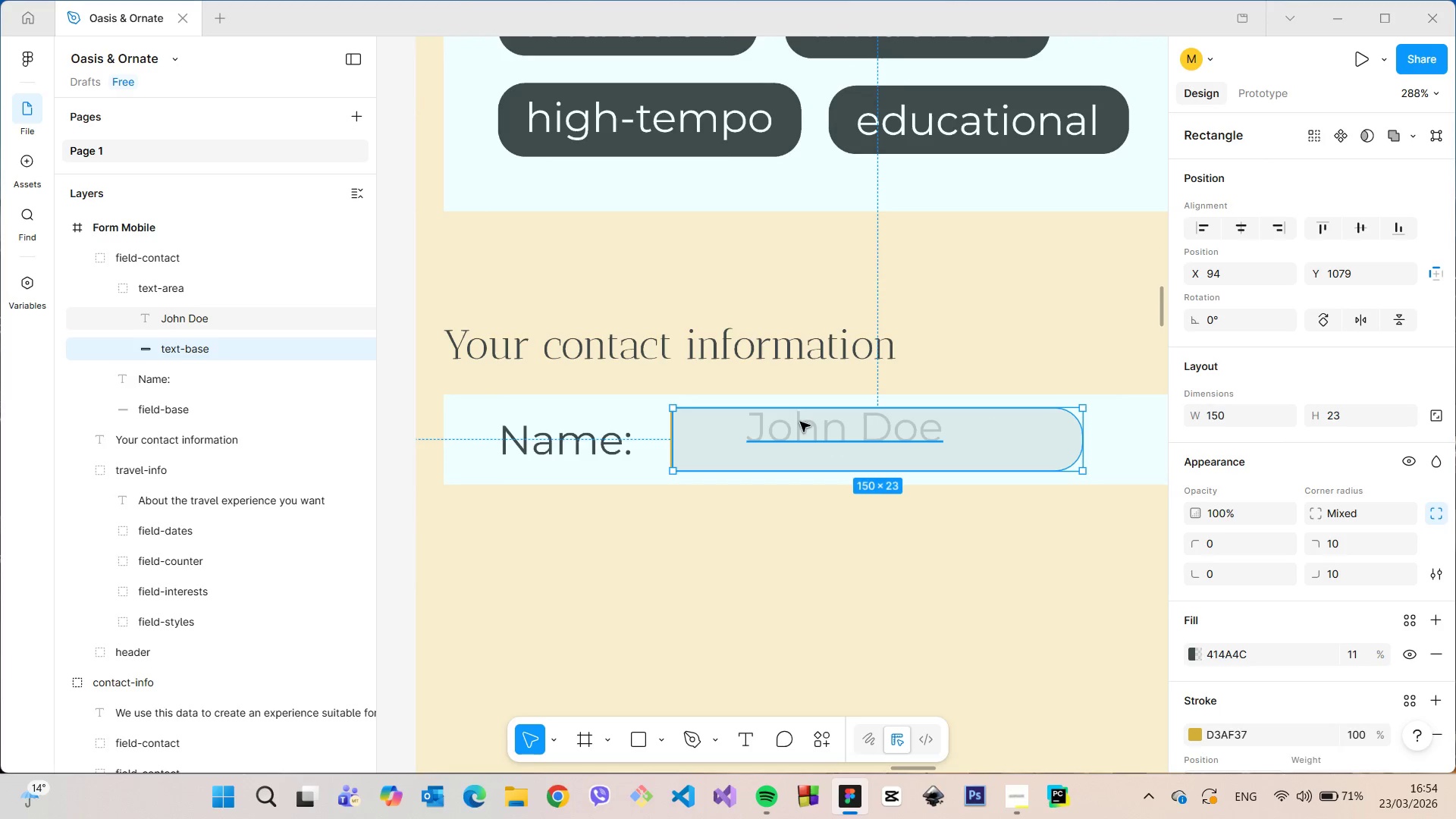 
left_click_drag(start_coordinate=[807, 425], to_coordinate=[750, 442])
 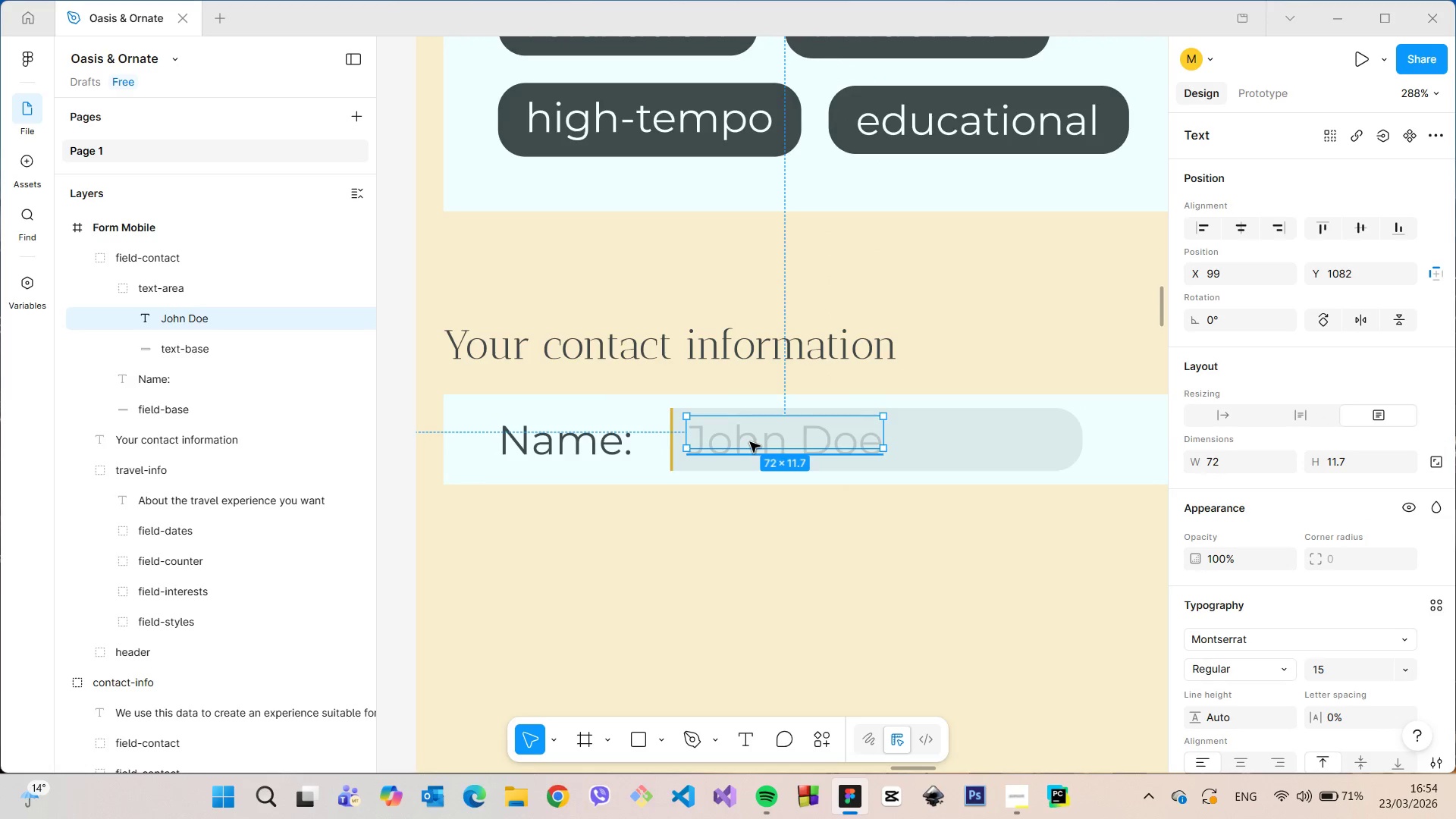 
scroll: coordinate [750, 442], scroll_direction: up, amount: 4.0
 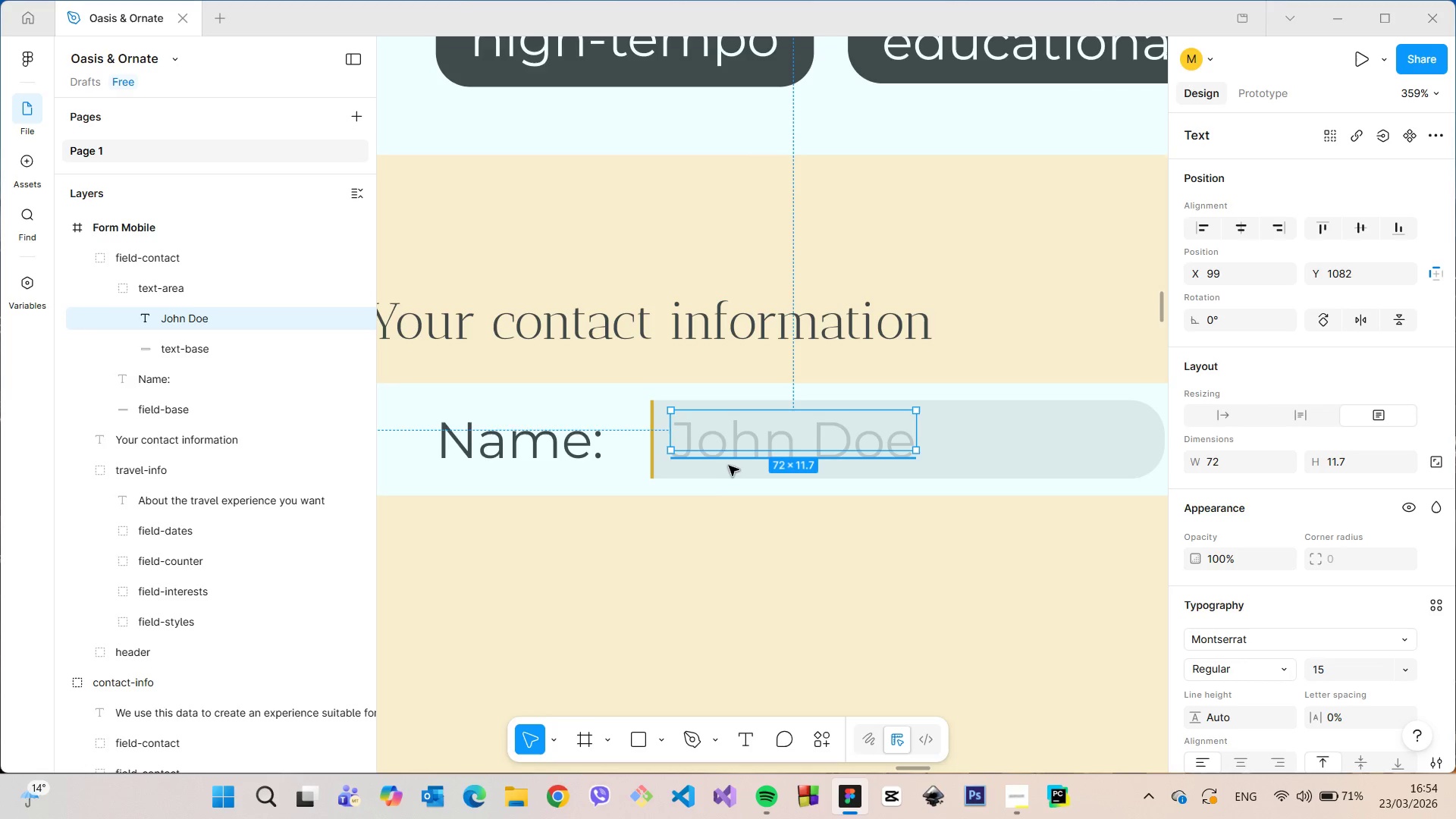 
left_click_drag(start_coordinate=[735, 456], to_coordinate=[735, 465])
 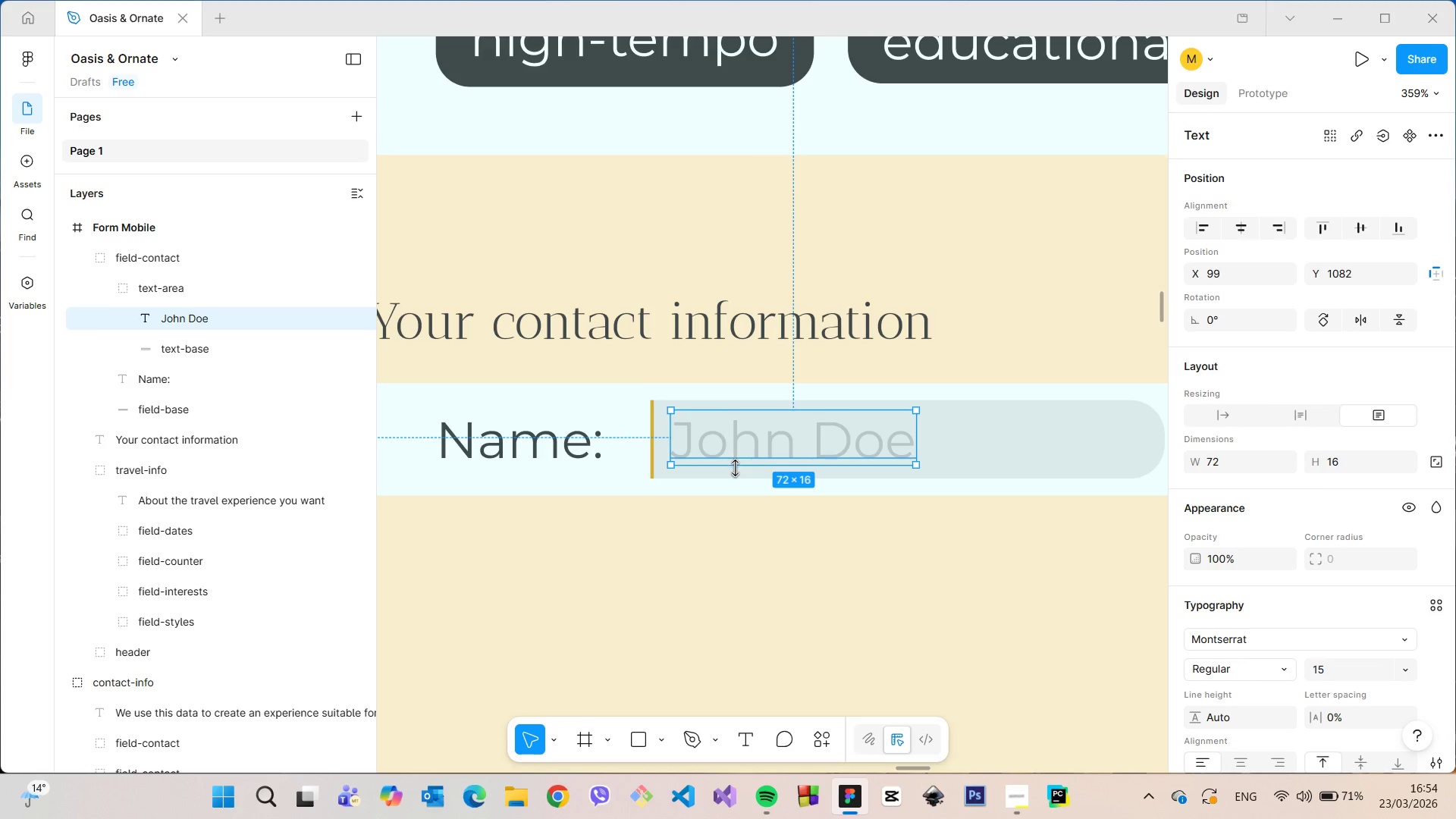 
hold_key(key=AltLeft, duration=0.73)
 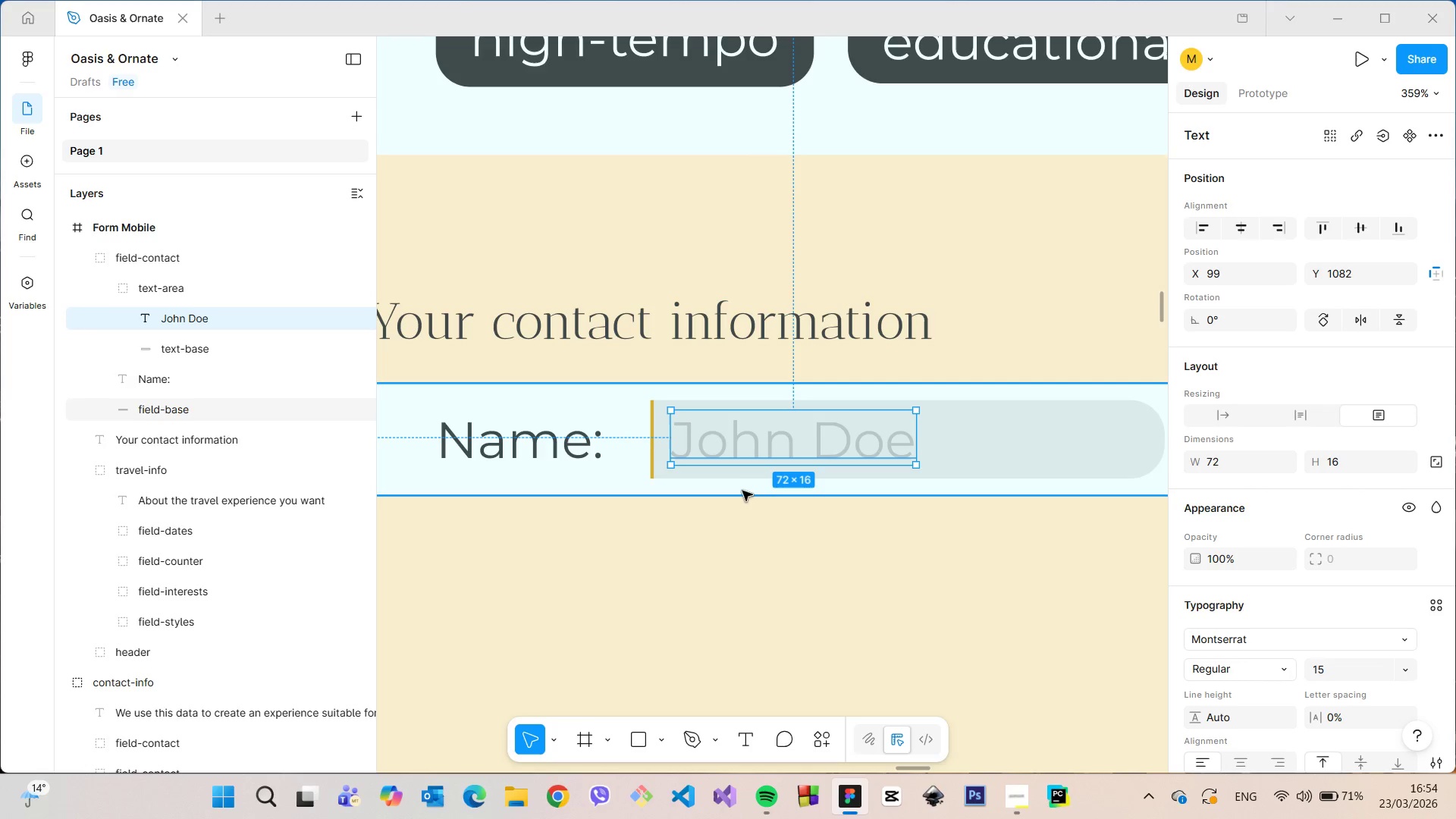 
hold_key(key=AltLeft, duration=1.41)
 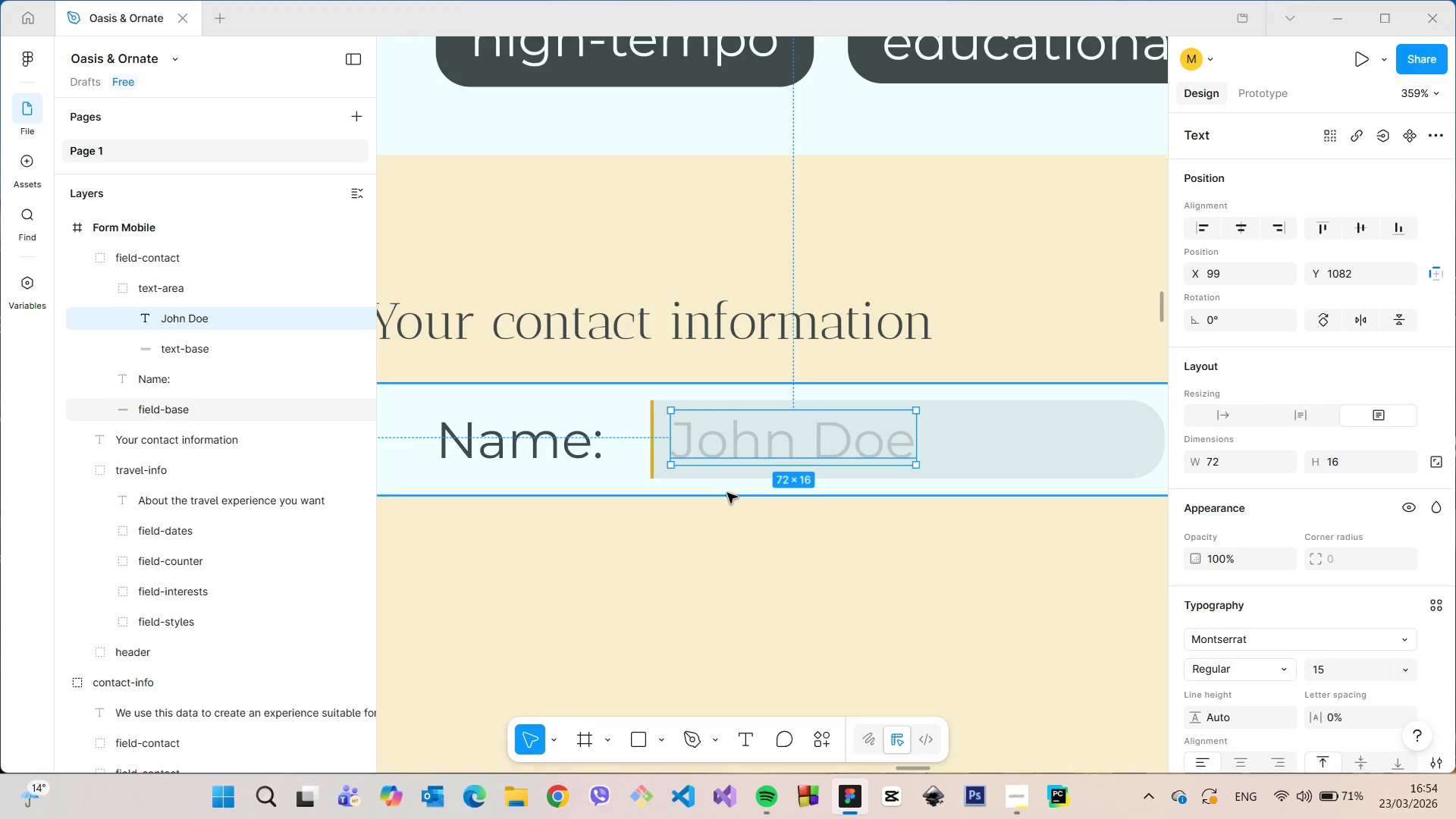 
hold_key(key=AltLeft, duration=1.03)
 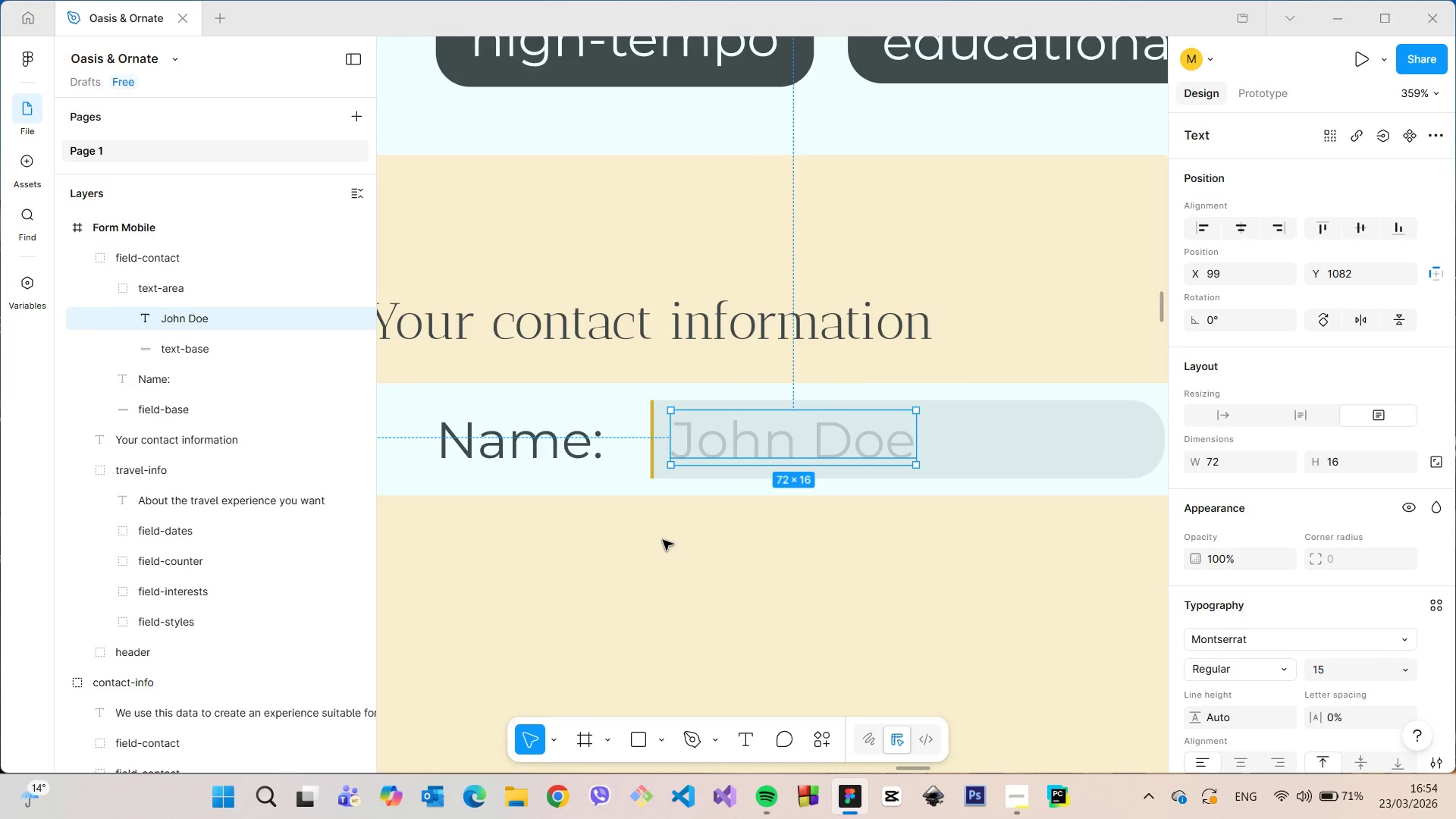 
left_click([663, 540])
 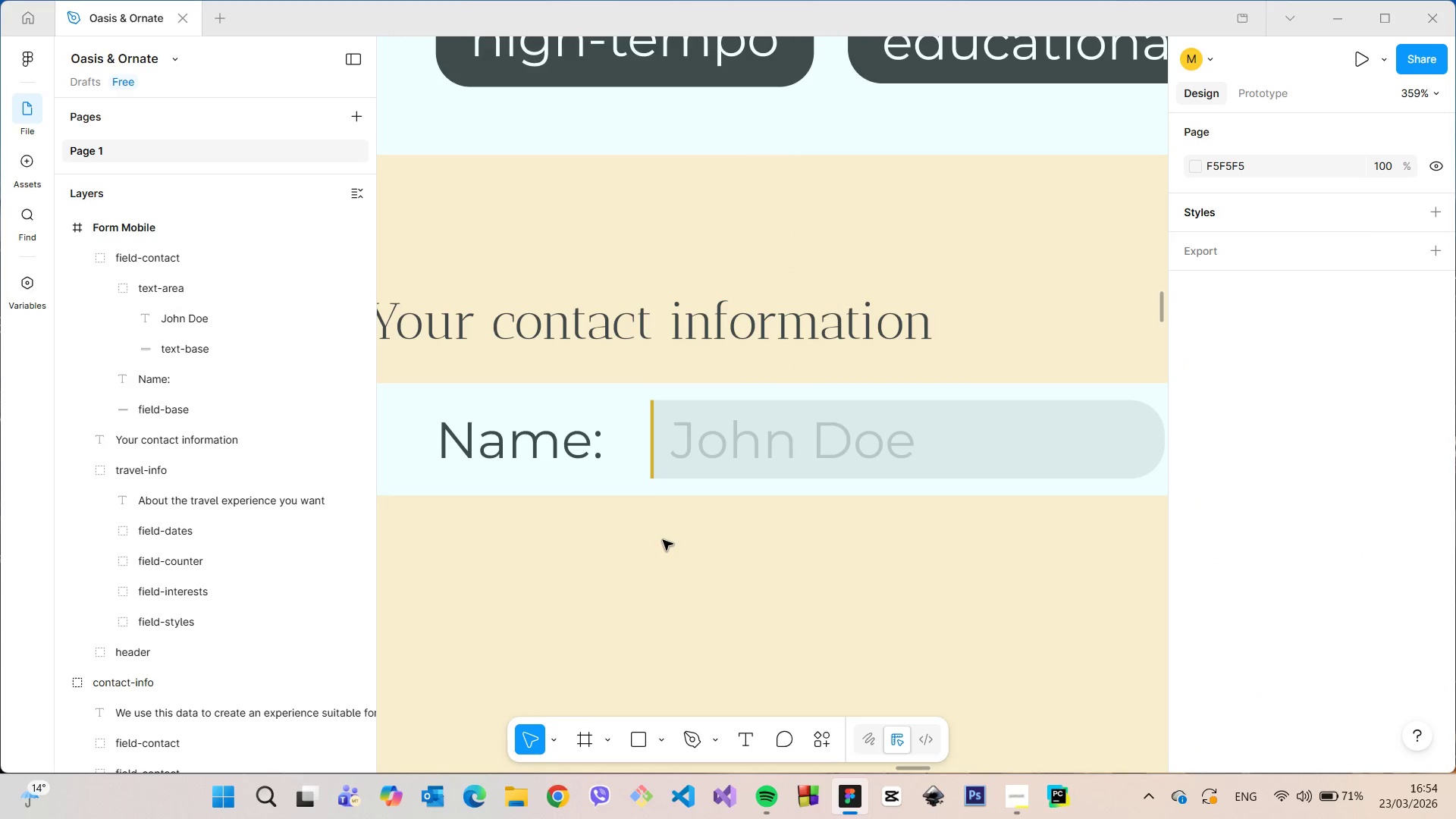 
scroll: coordinate [572, 468], scroll_direction: down, amount: 7.0
 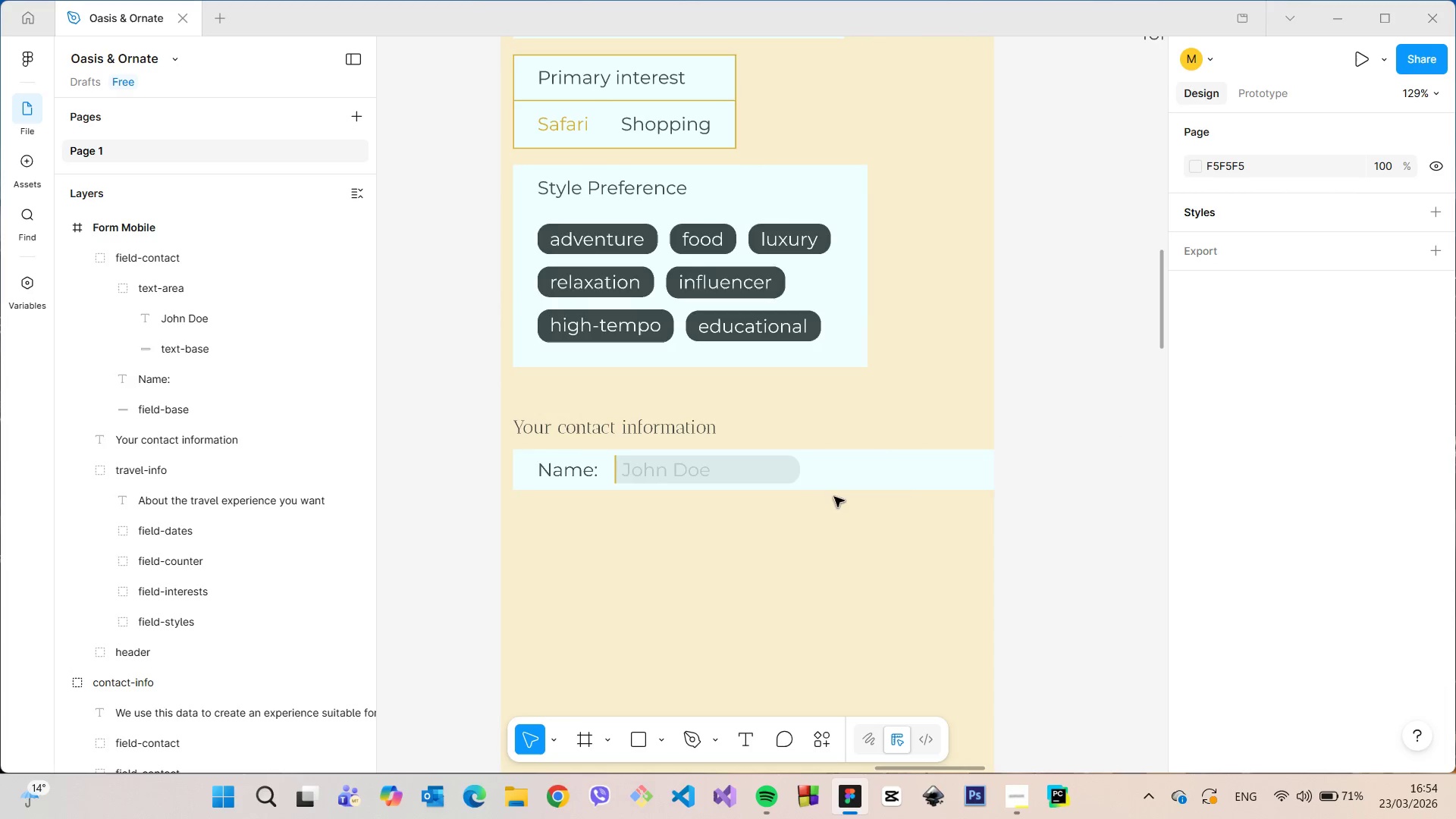 
left_click([909, 482])
 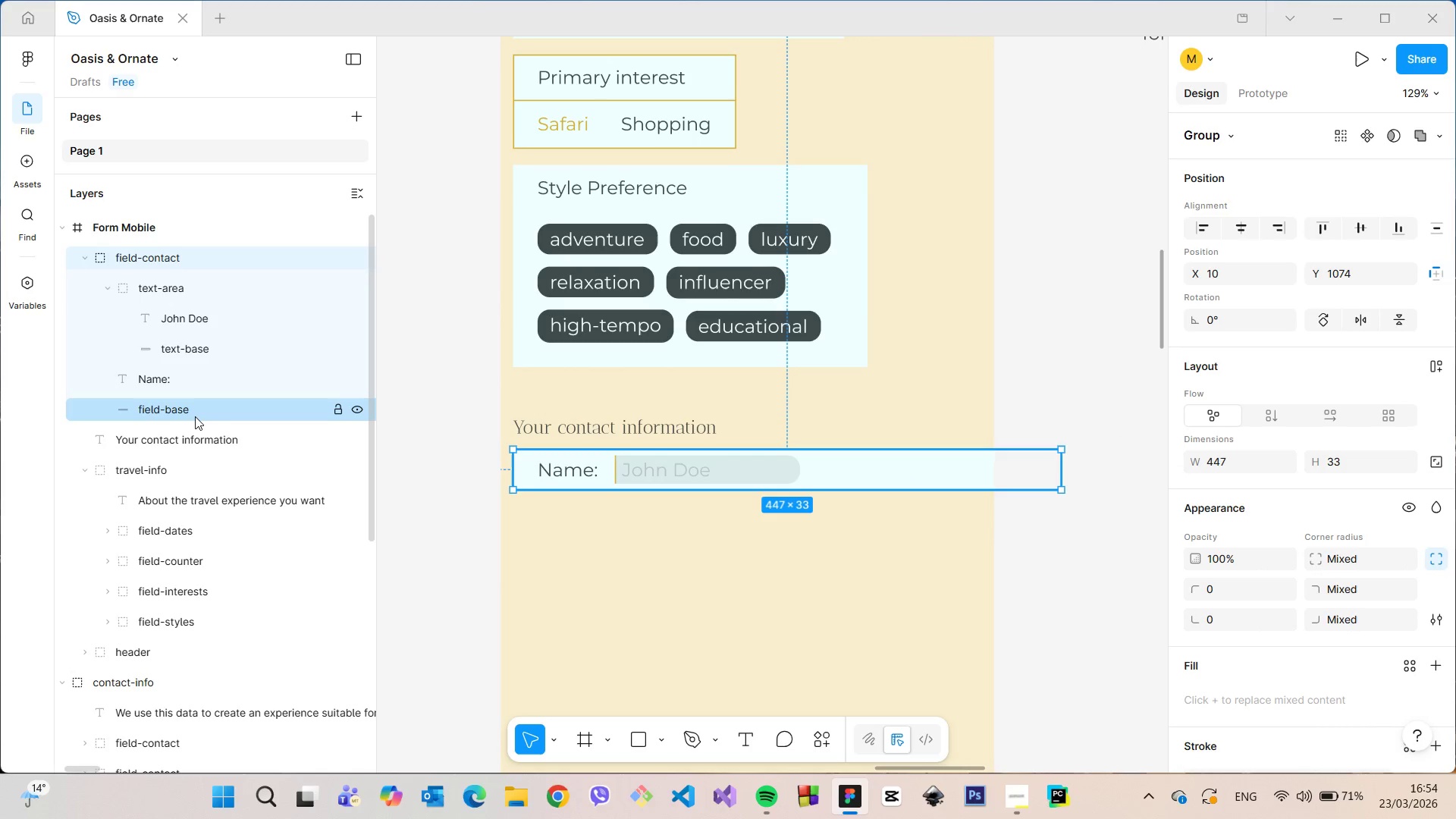 
left_click([195, 416])
 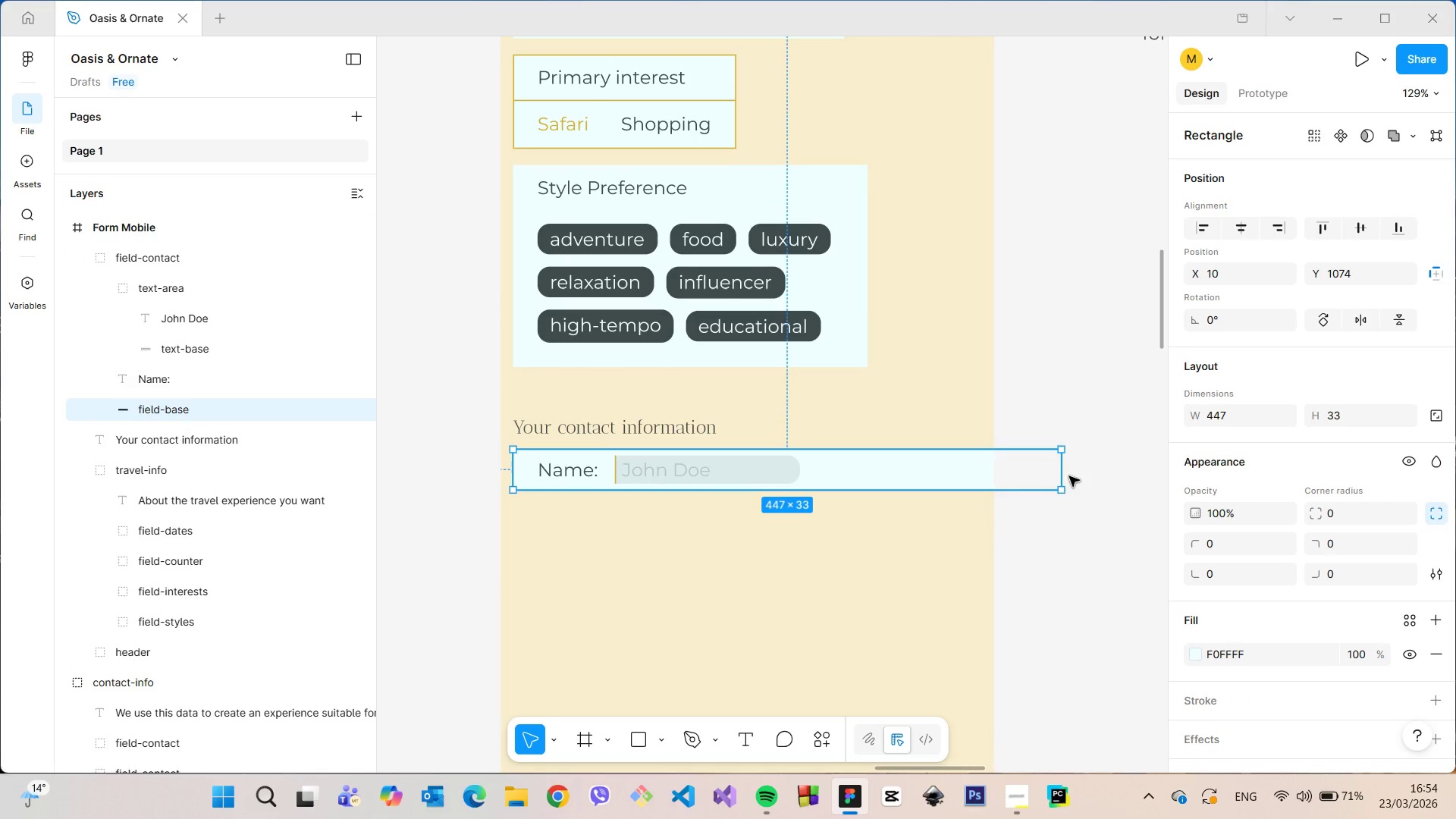 
left_click([1065, 474])
 